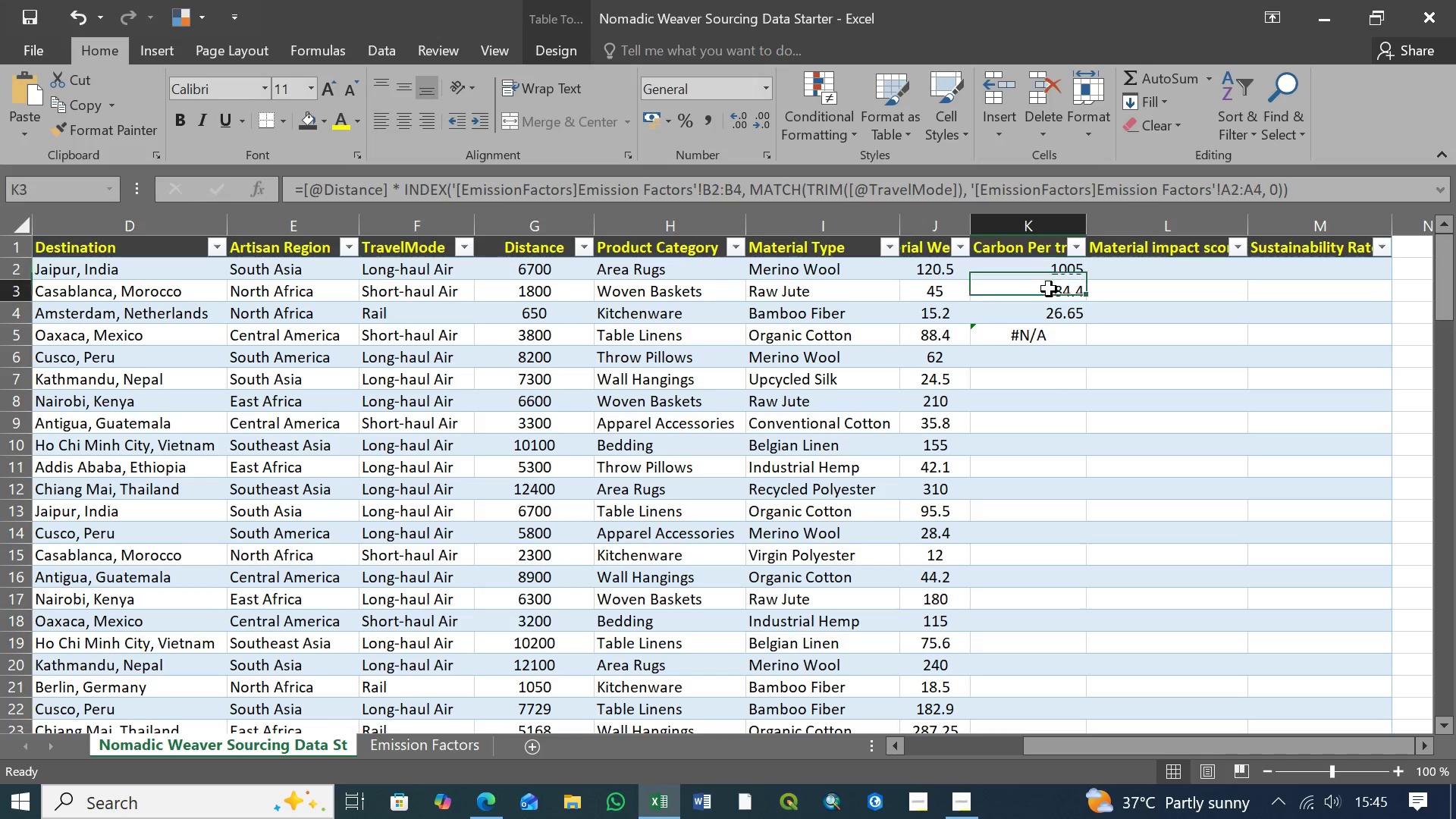 
left_click([1049, 289])
 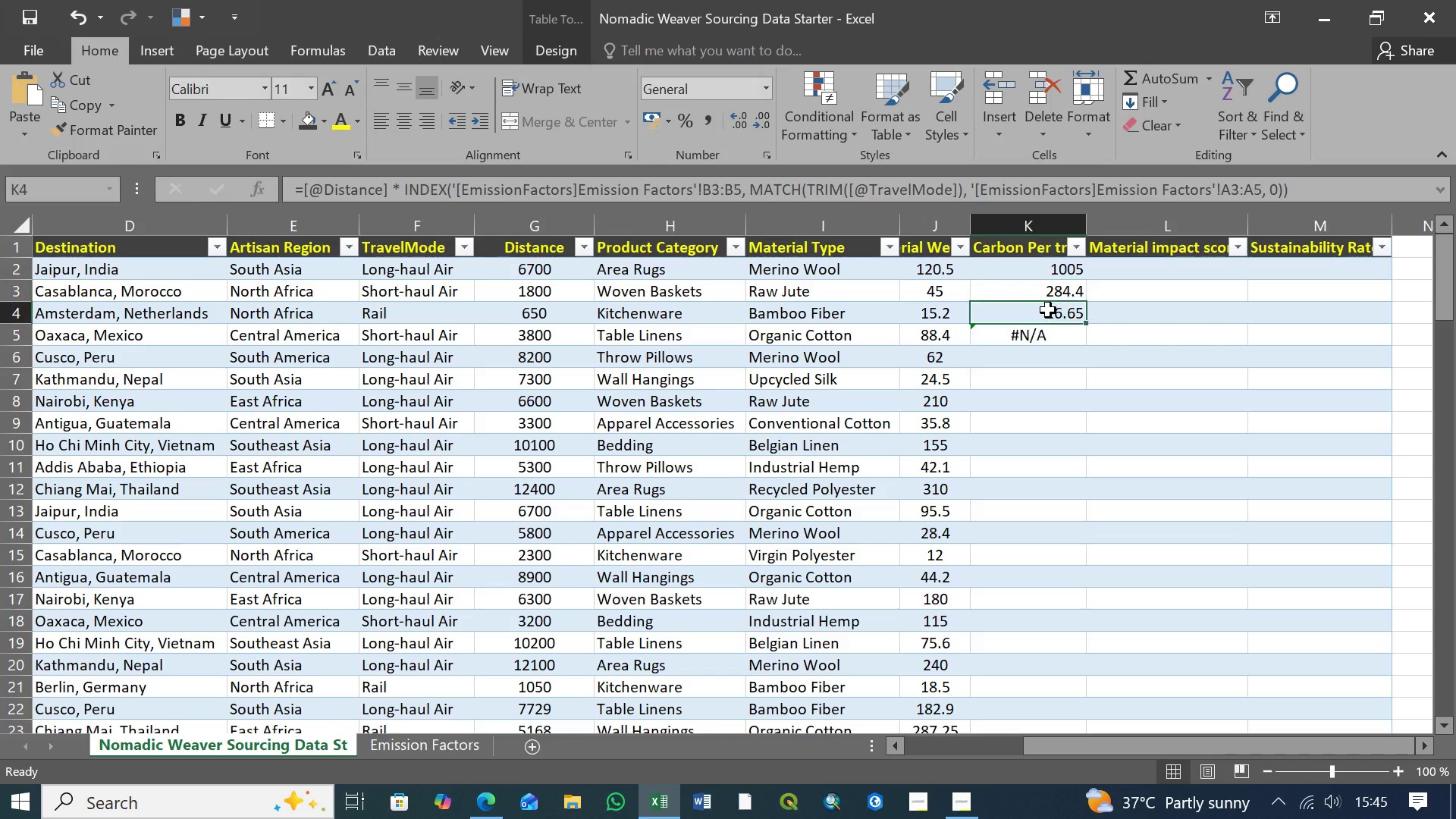 
double_click([1048, 310])
 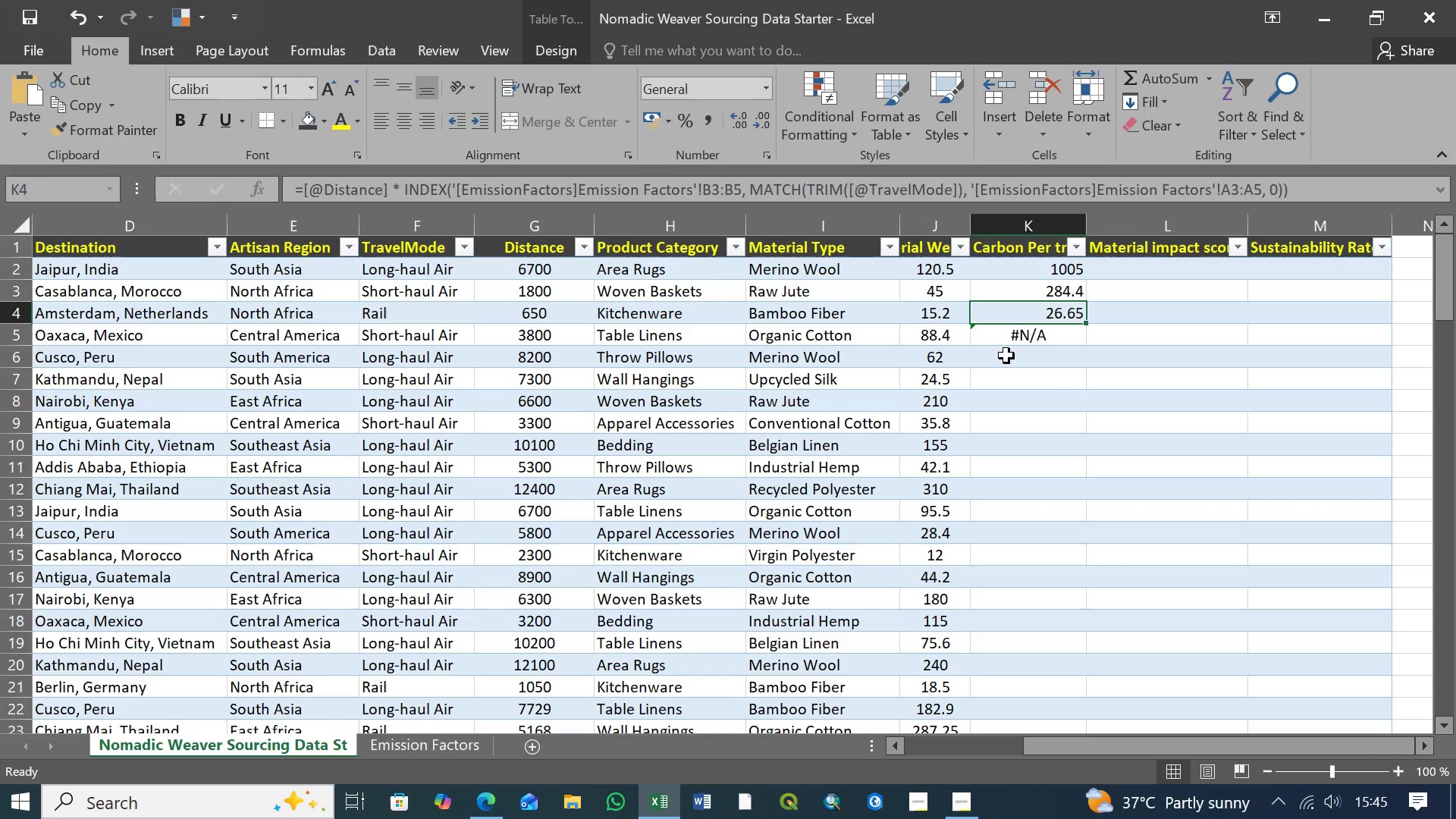 
wait(12.91)
 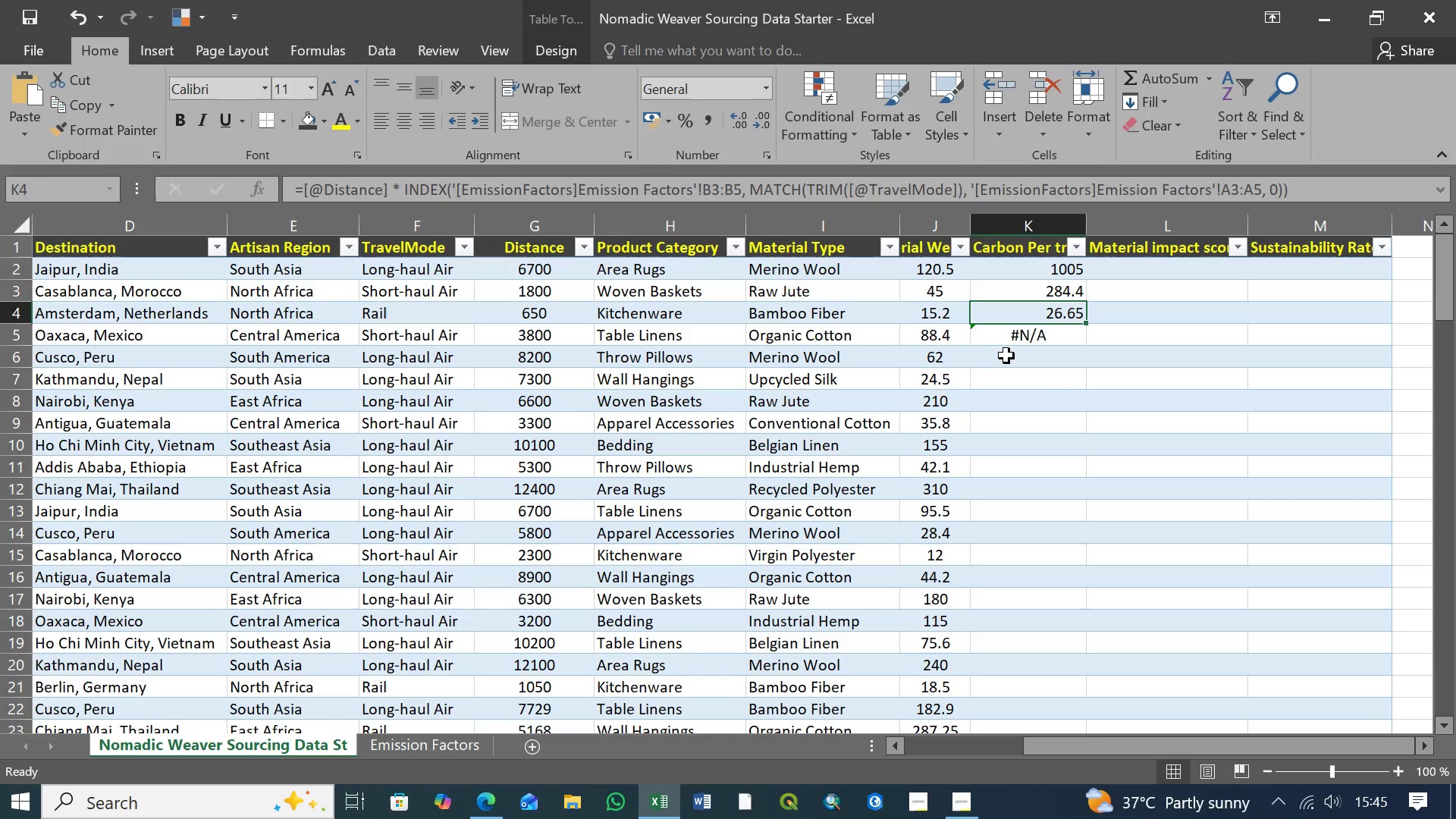 
left_click([392, 272])
 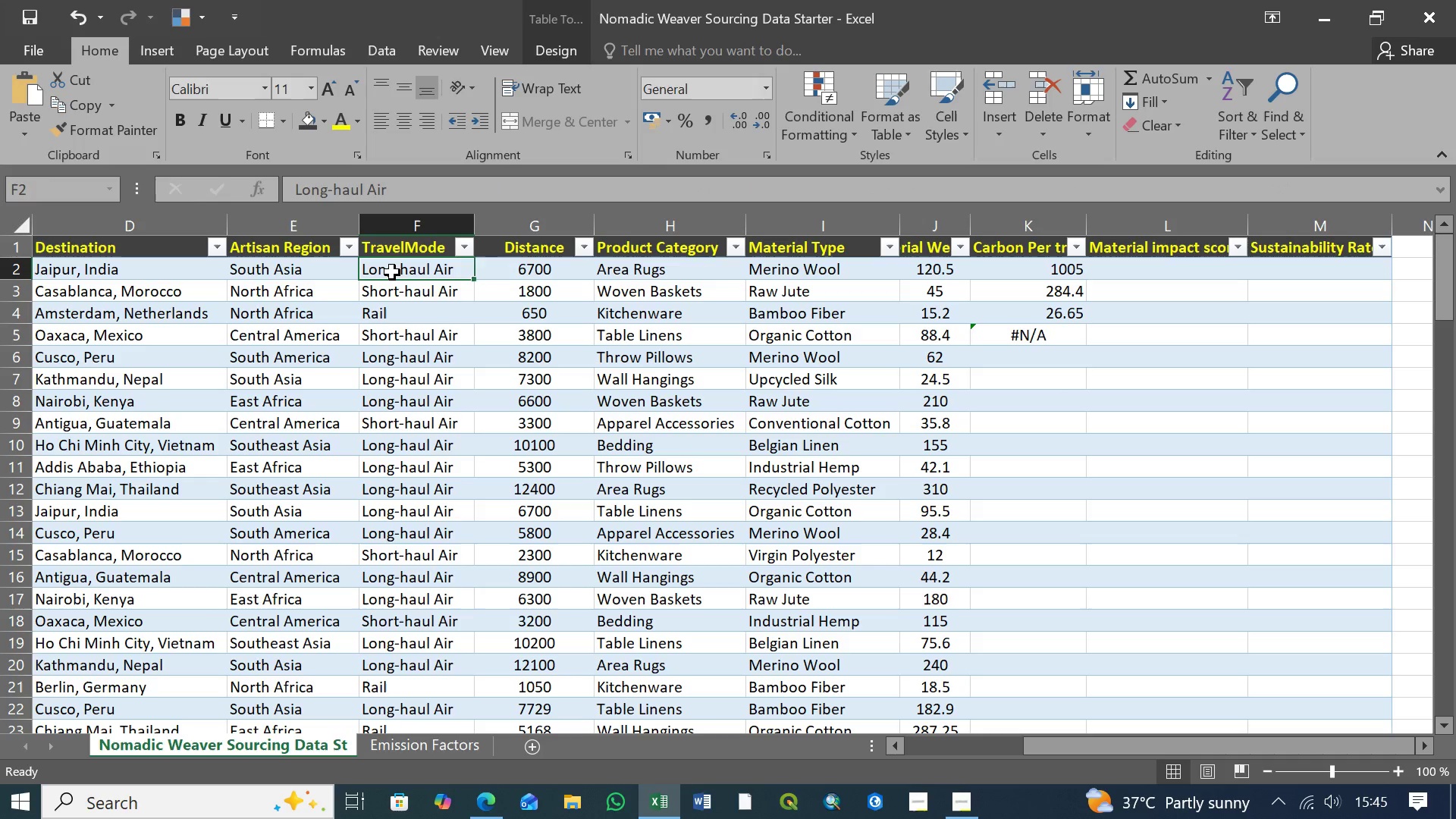 
key(Control+C)
 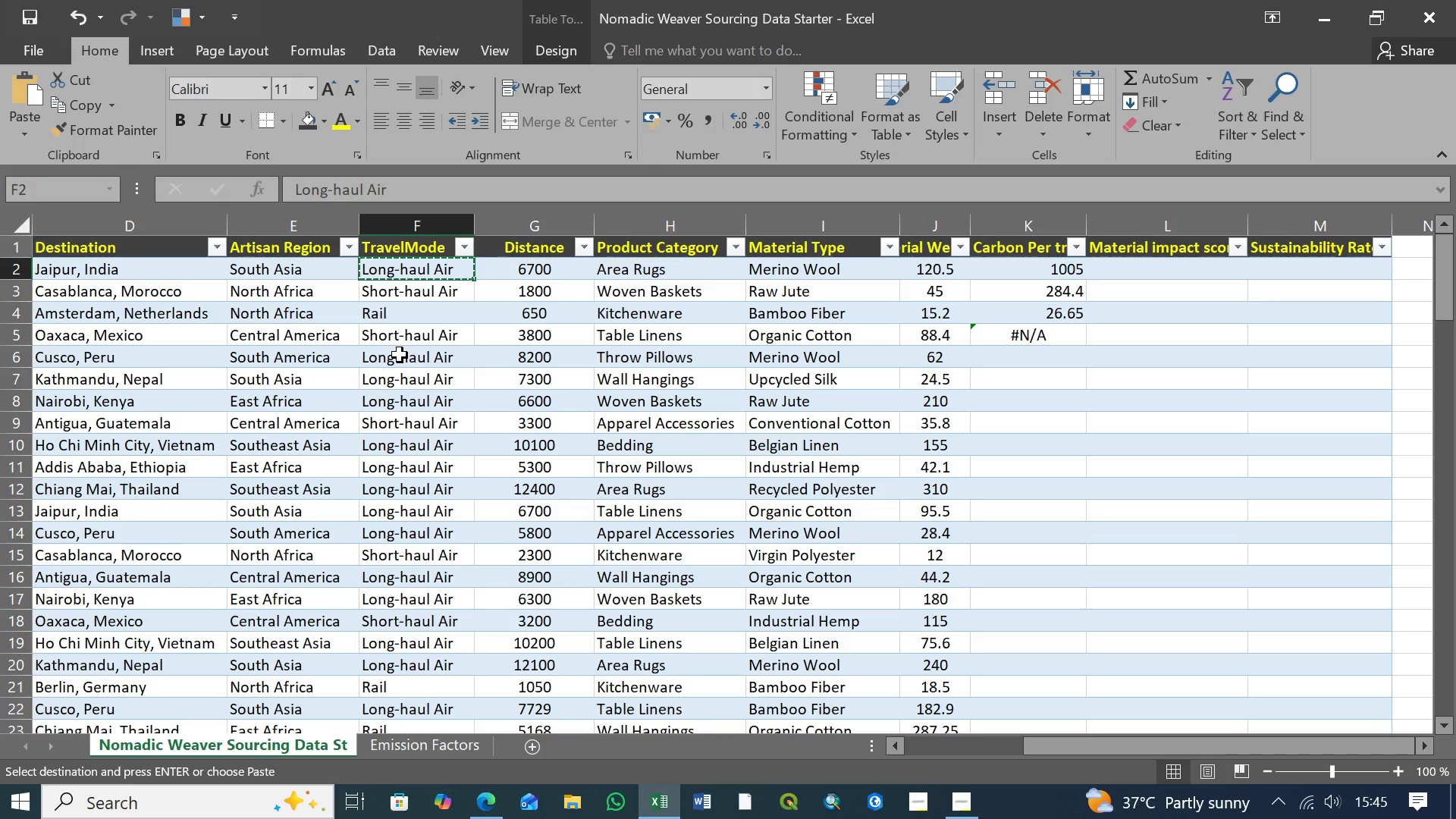 
left_click([400, 355])
 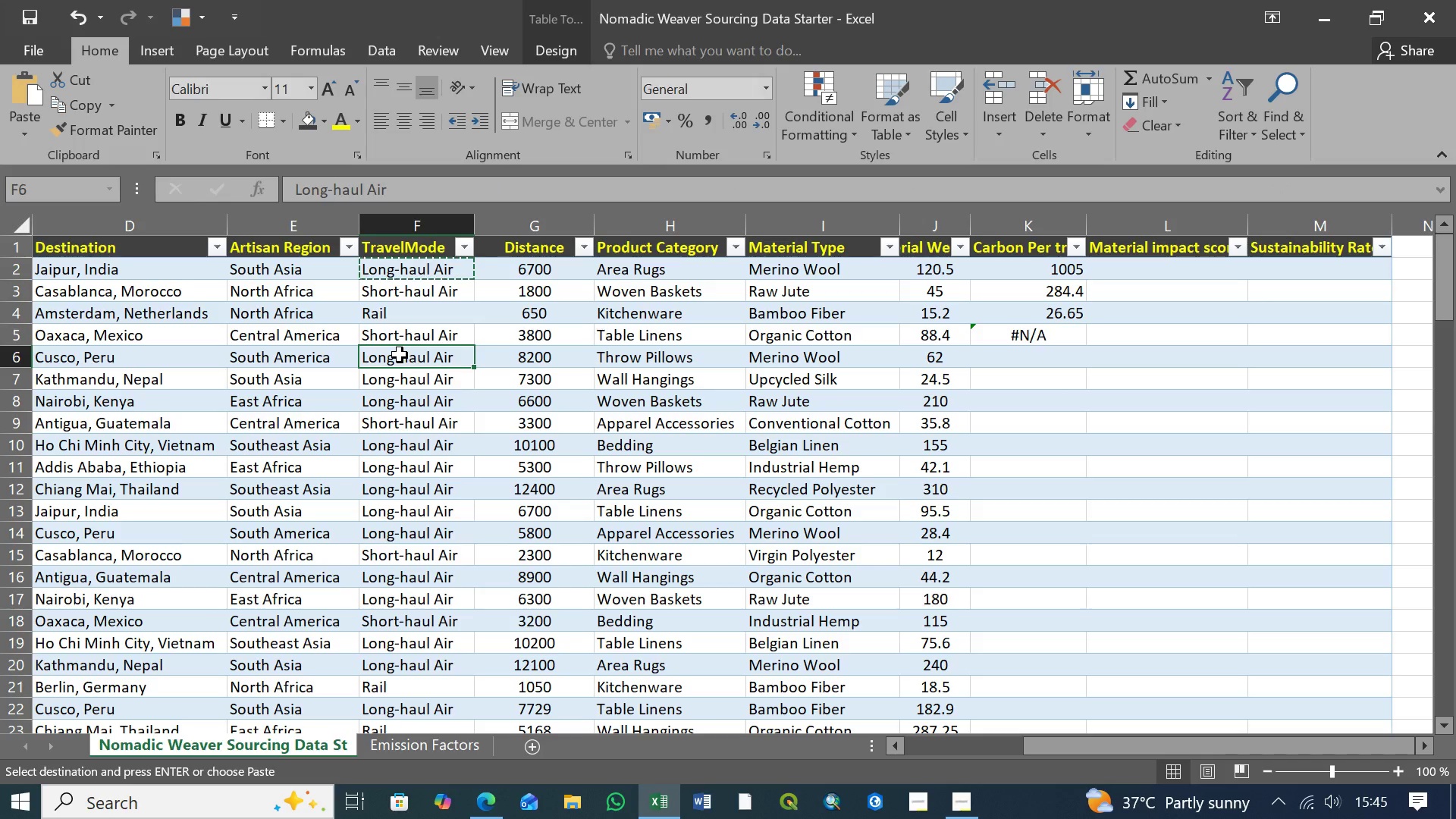 
hold_key(key=ShiftLeft, duration=1.5)
left_click([400, 382])
 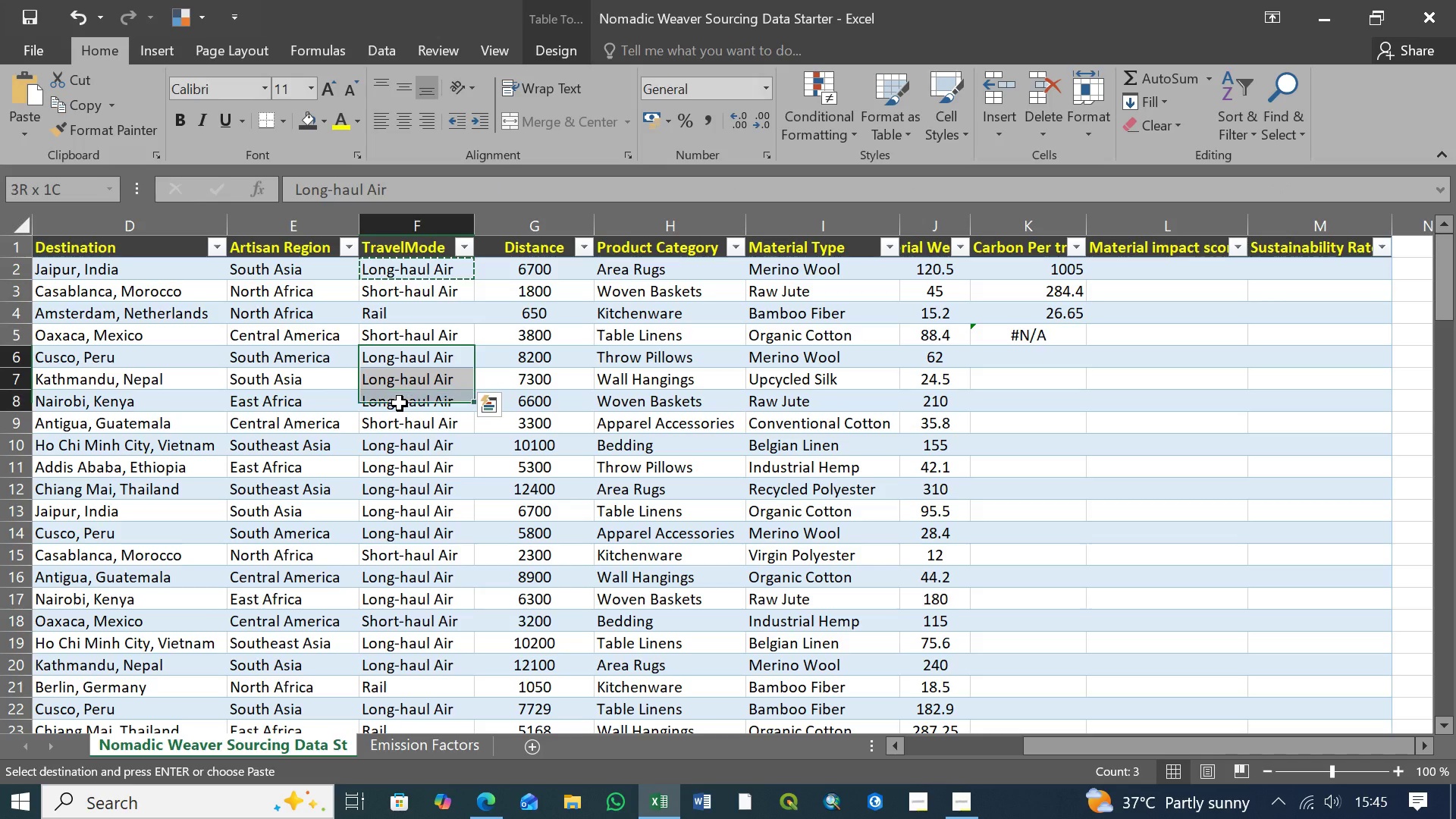 
hold_key(key=ShiftLeft, duration=0.58)
left_click([400, 403])
 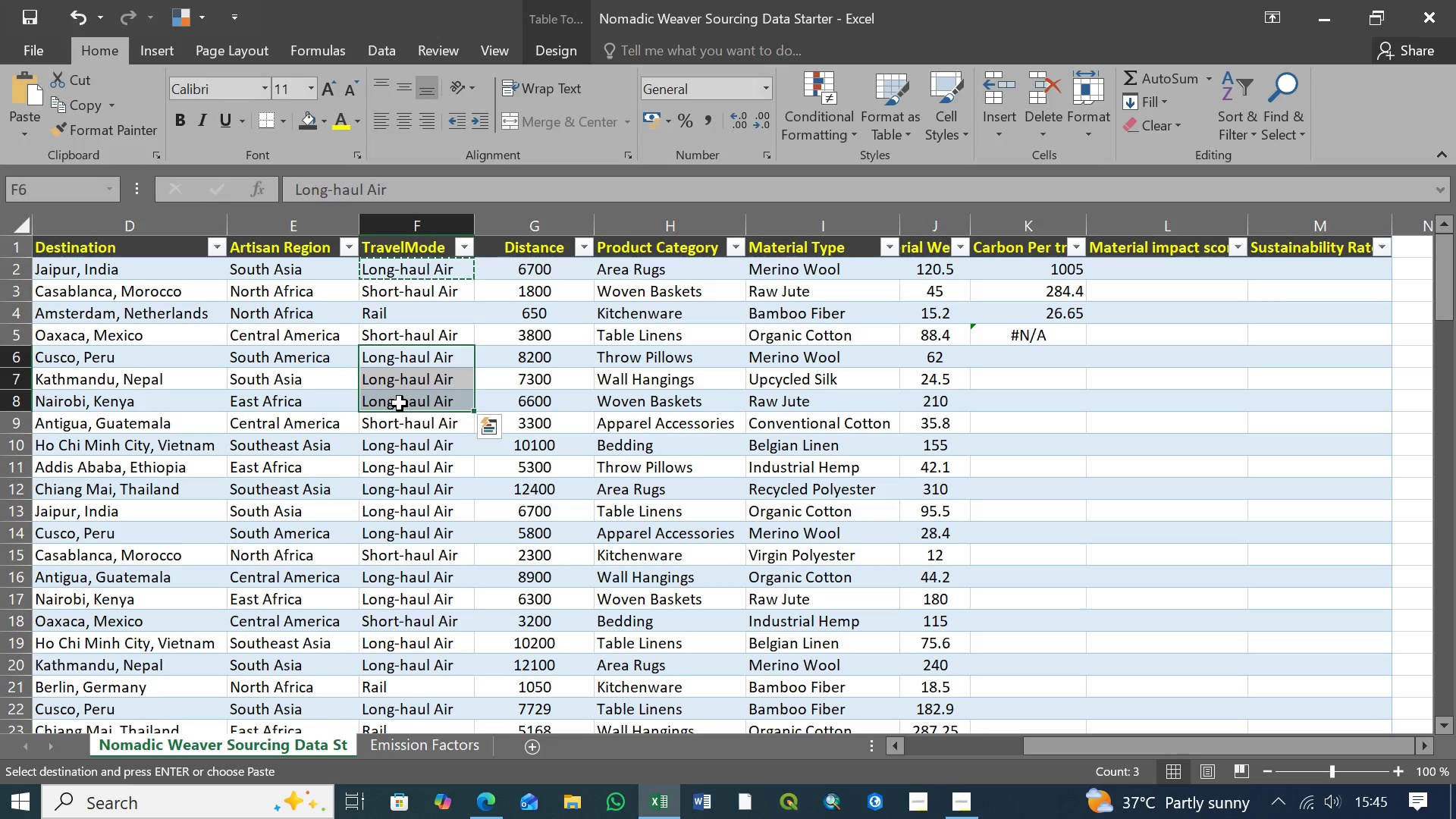 
key(Control+V)
 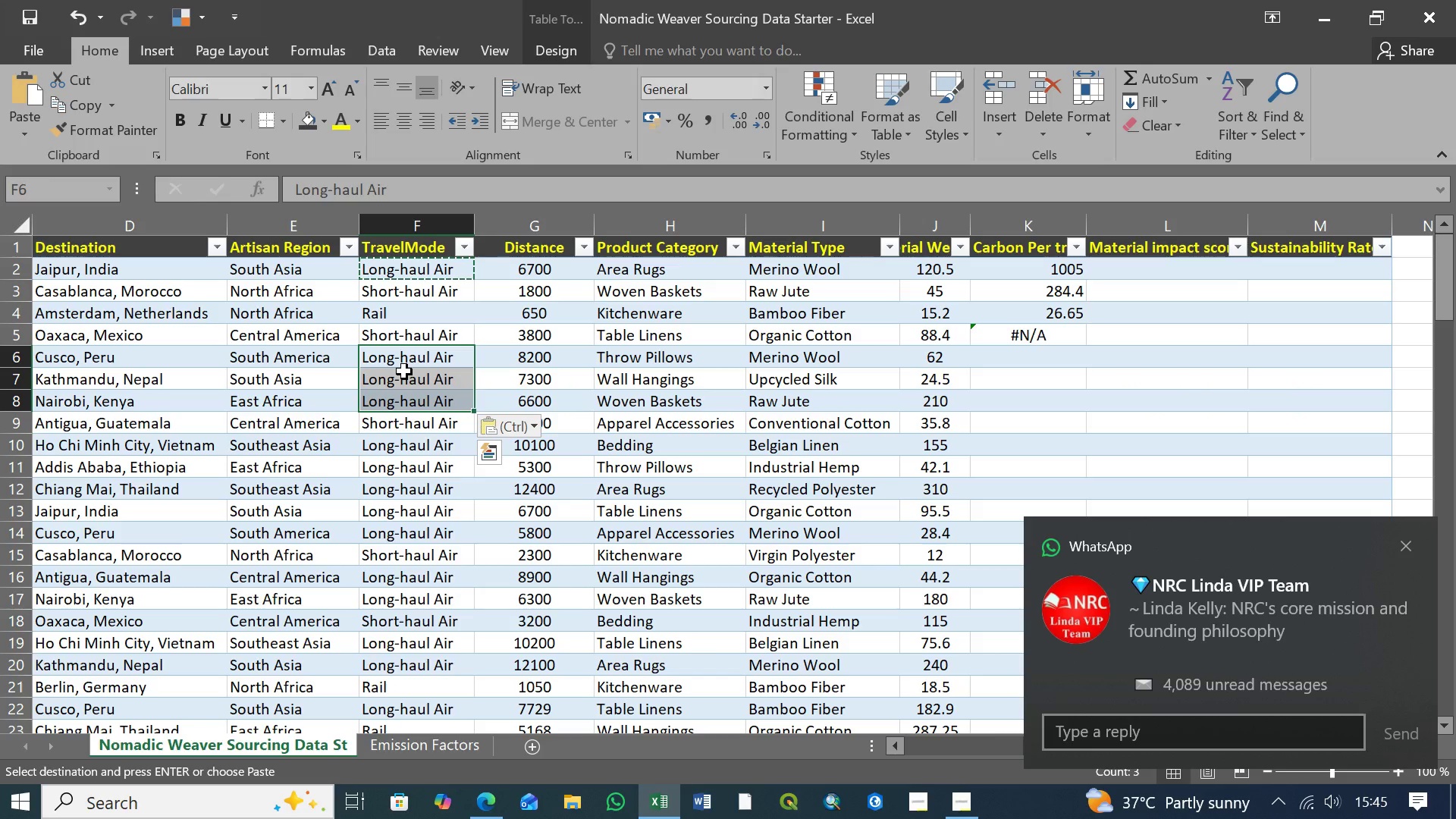 
wait(5.3)
 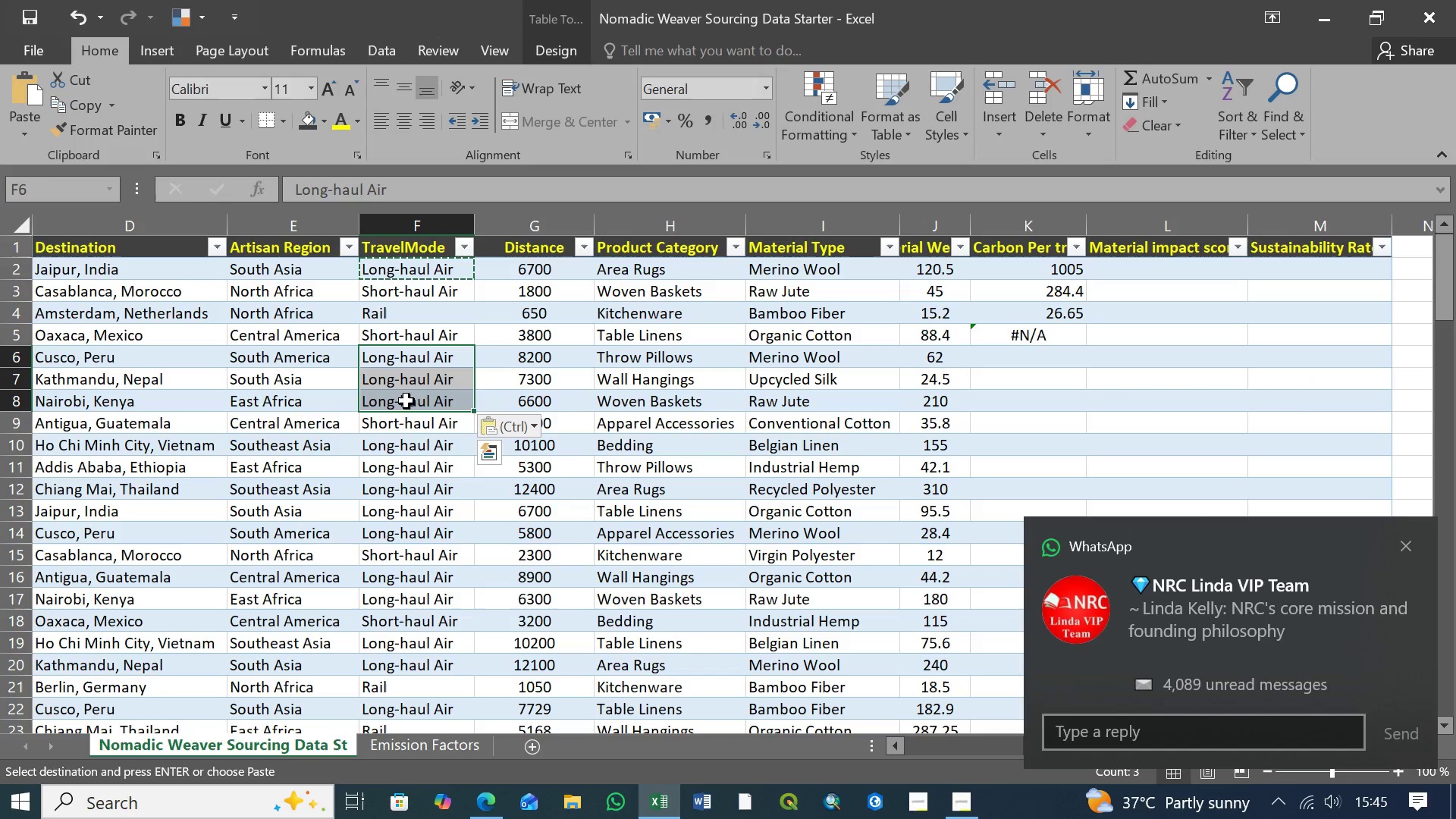 
key(Delete)
 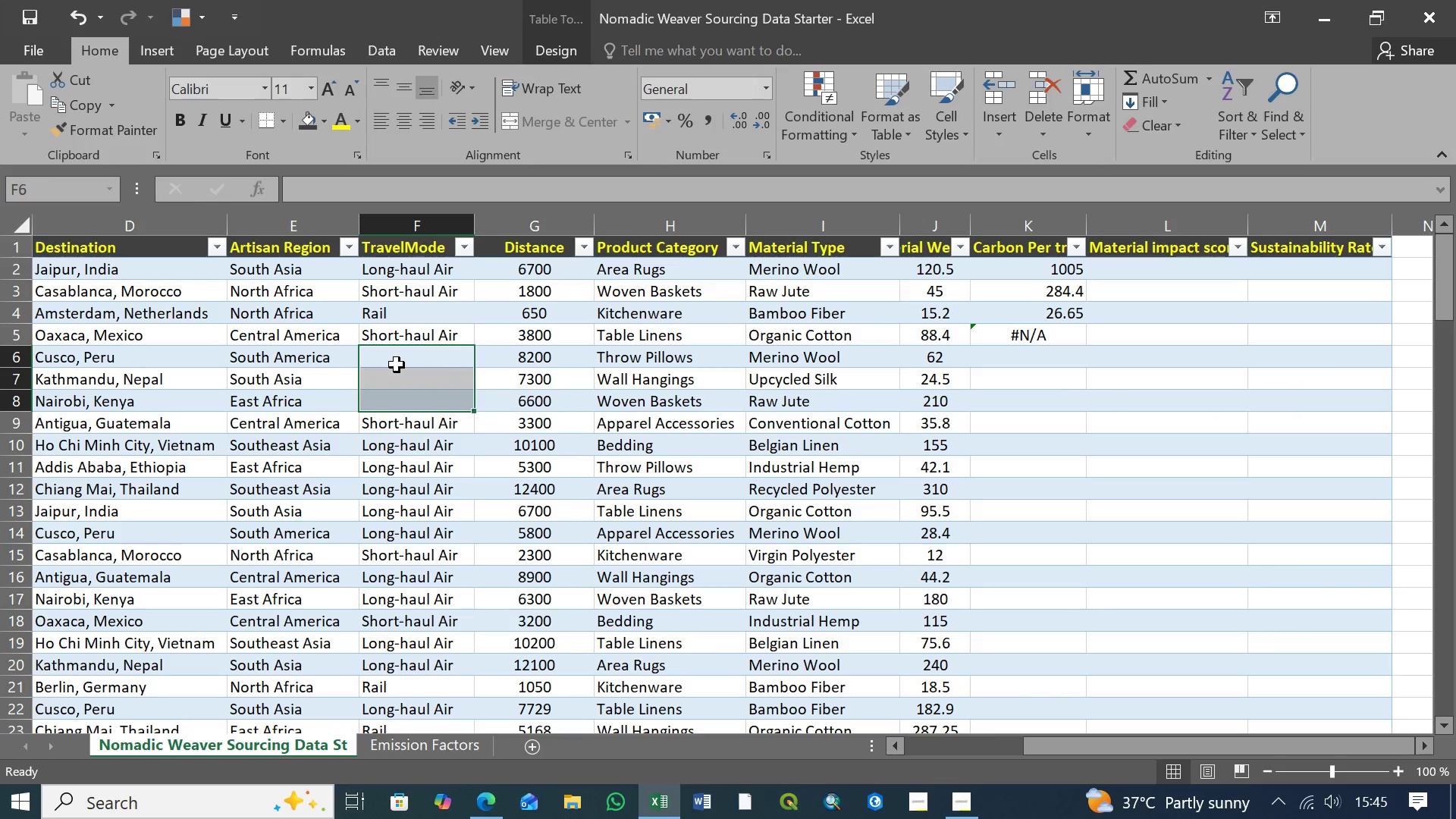 
key(Control+V)
 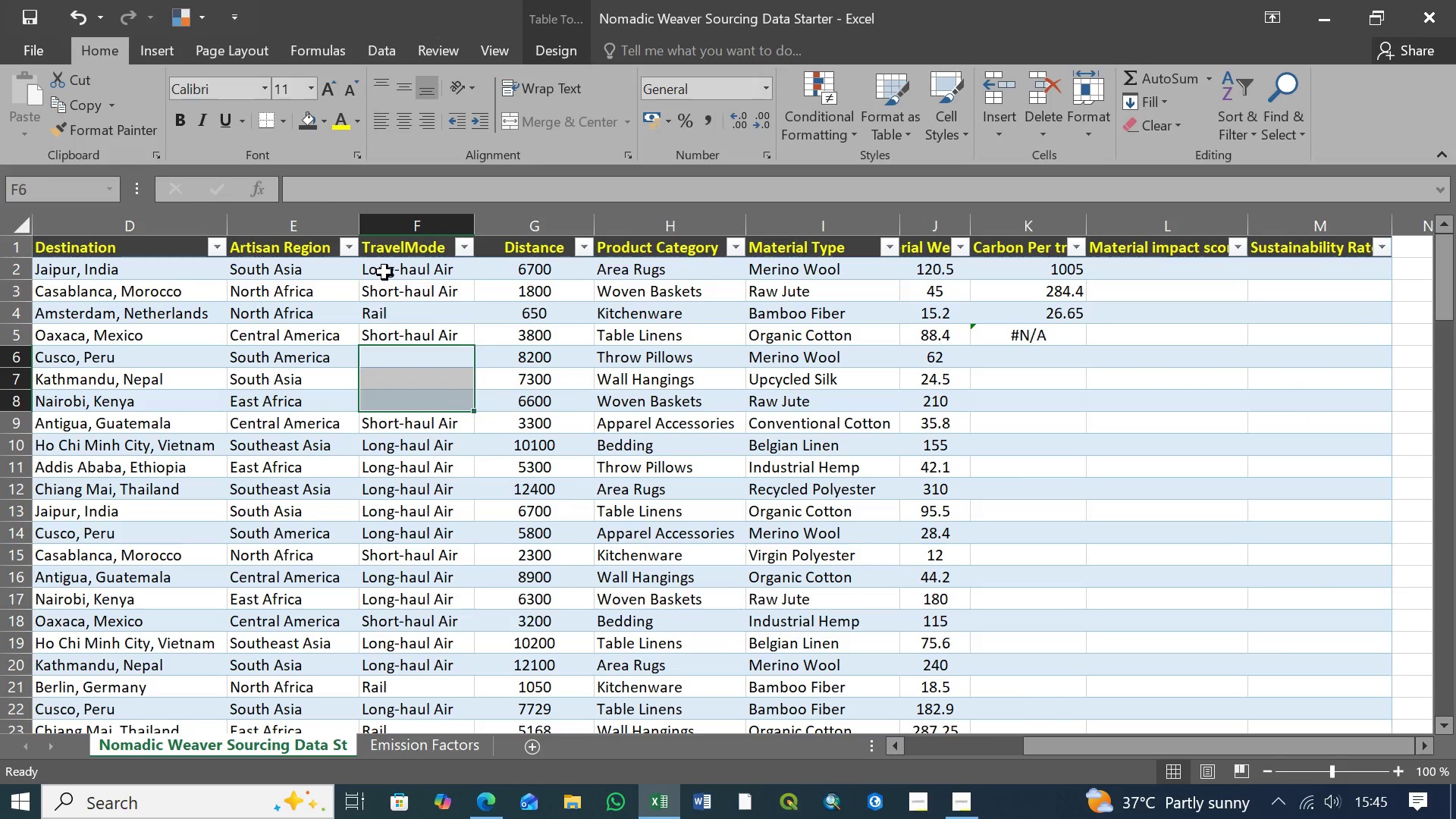 
left_click([384, 272])
 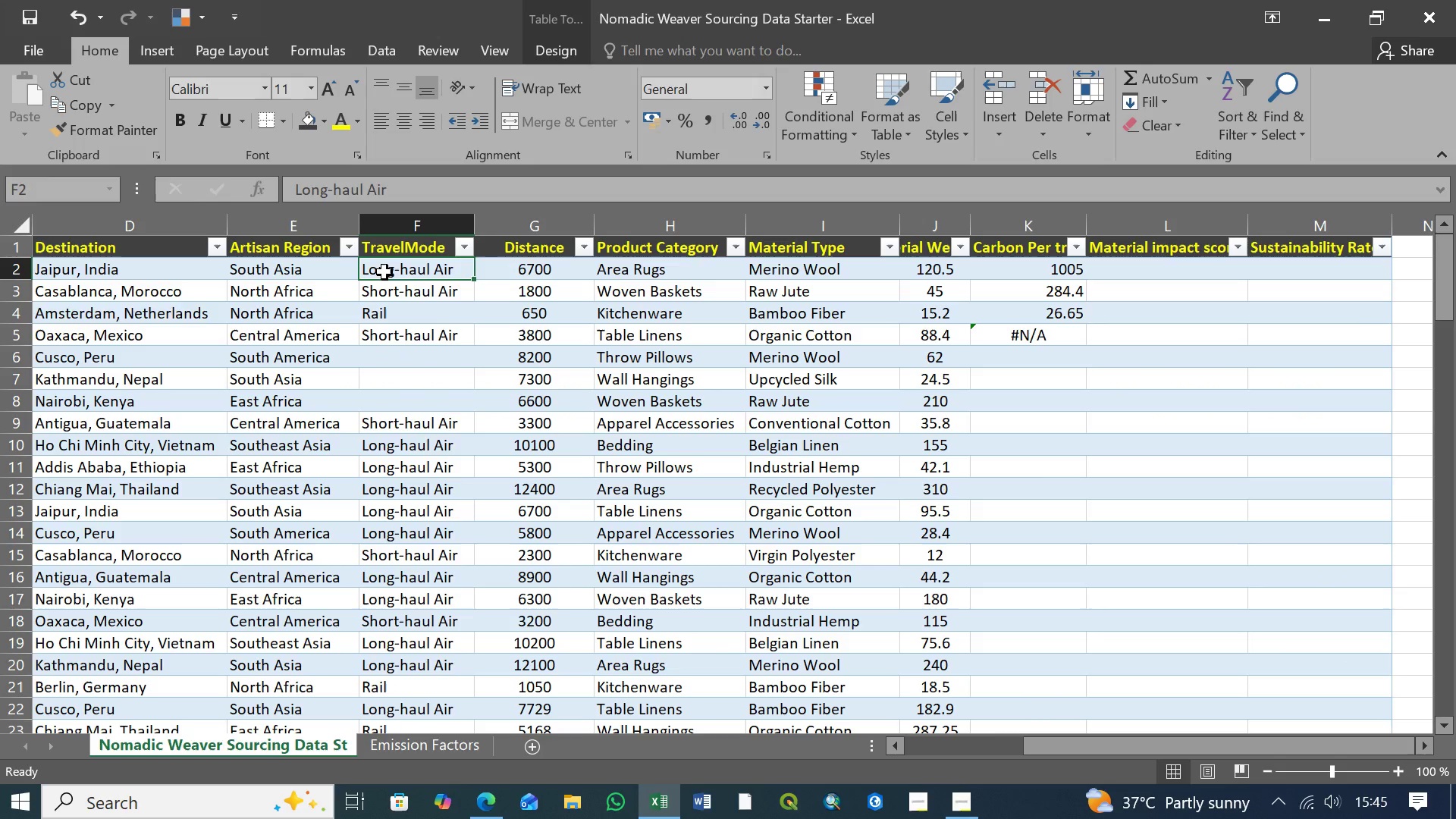 
key(Control+C)
 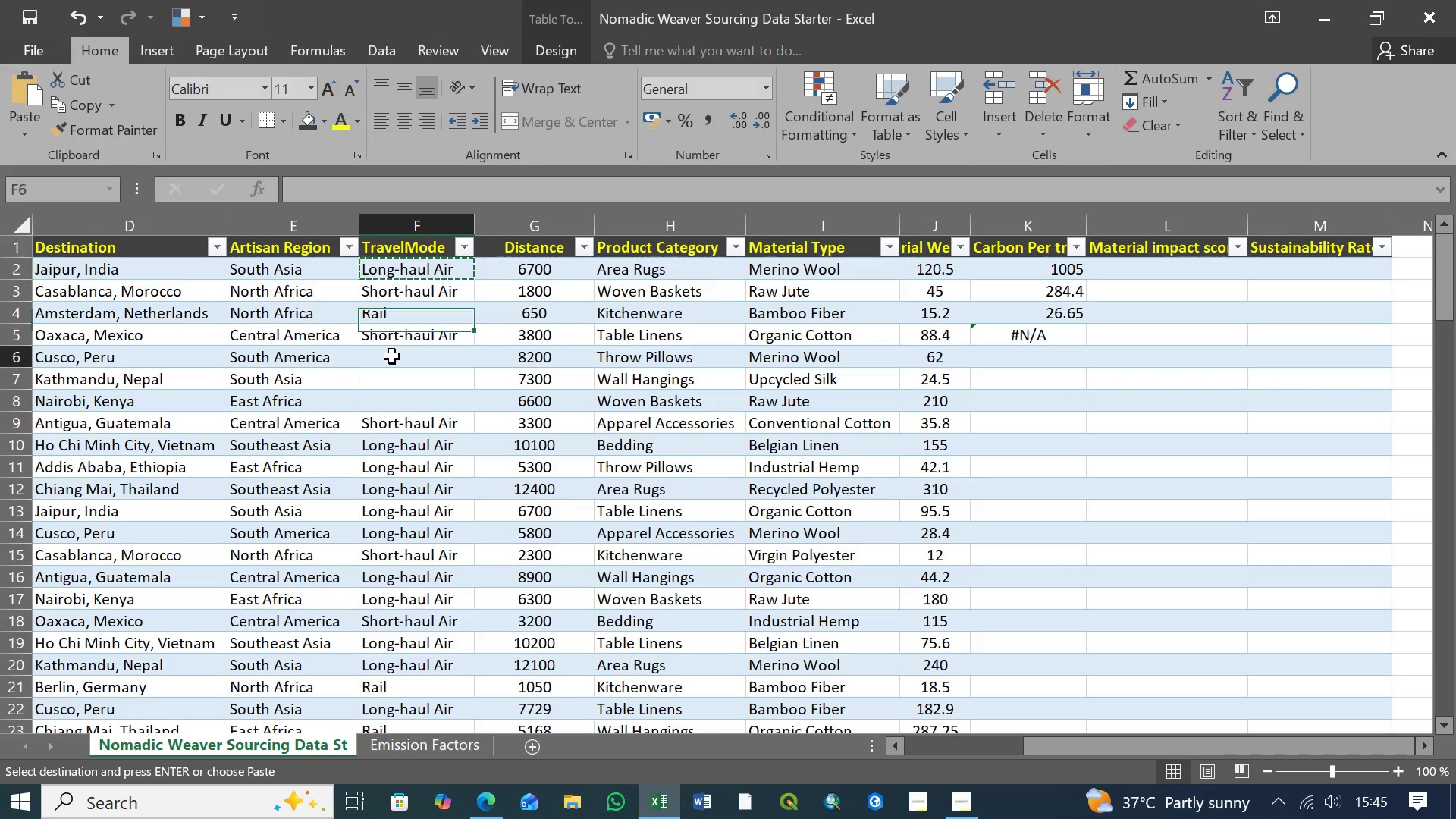 
left_click([392, 356])
 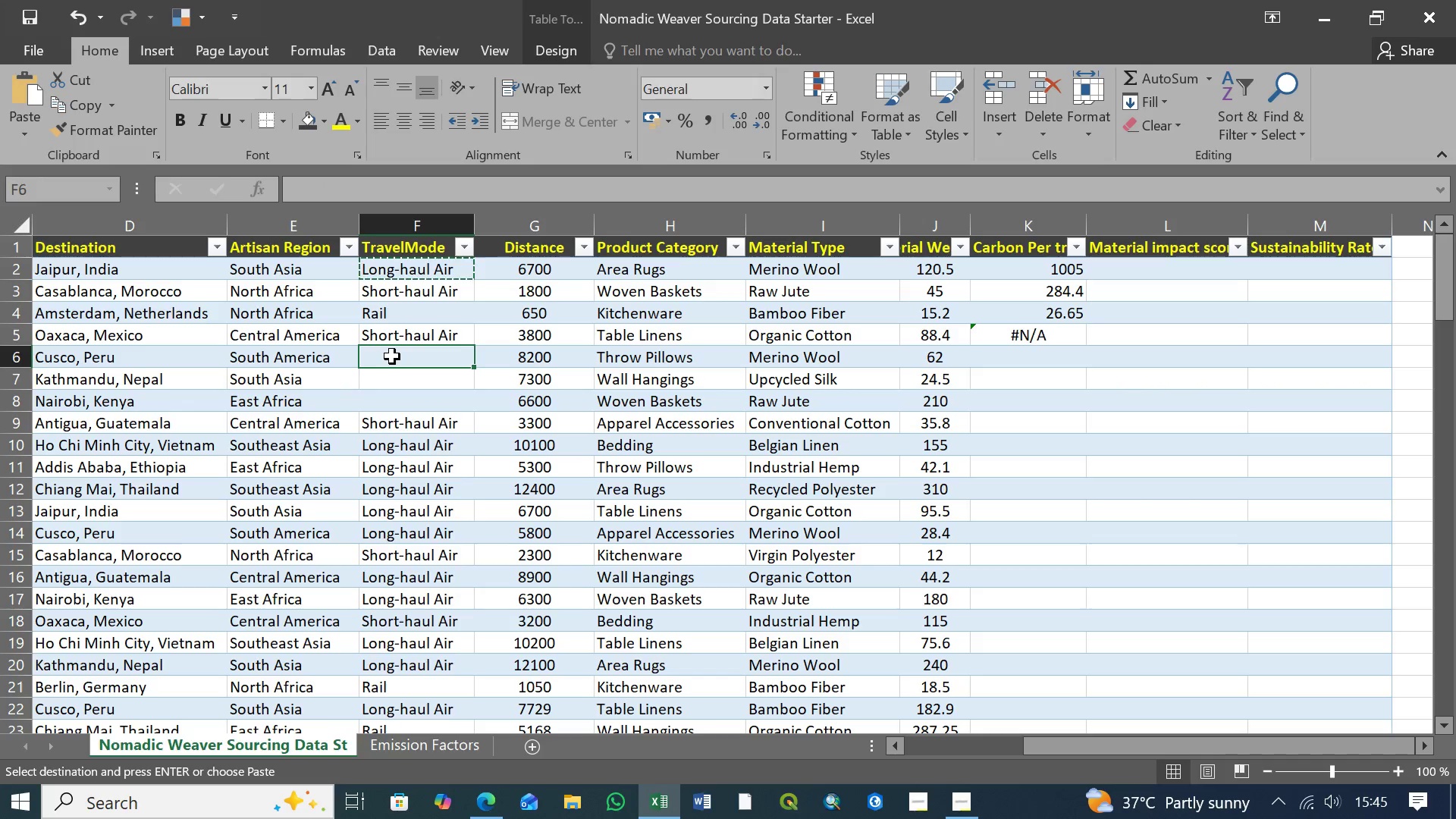 
hold_key(key=ShiftLeft, duration=0.89)
left_click([394, 406])
 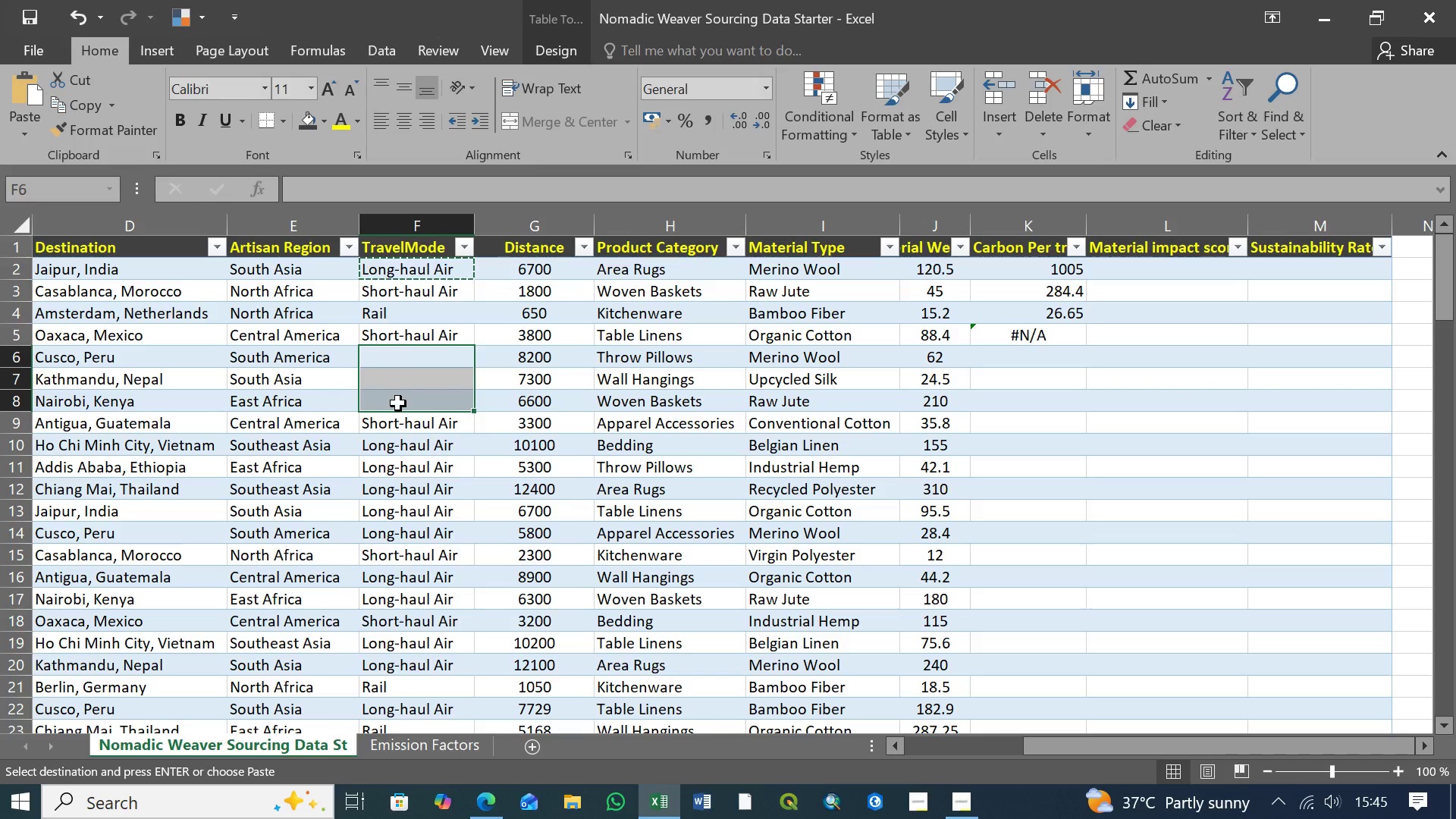 
key(Control+V)
 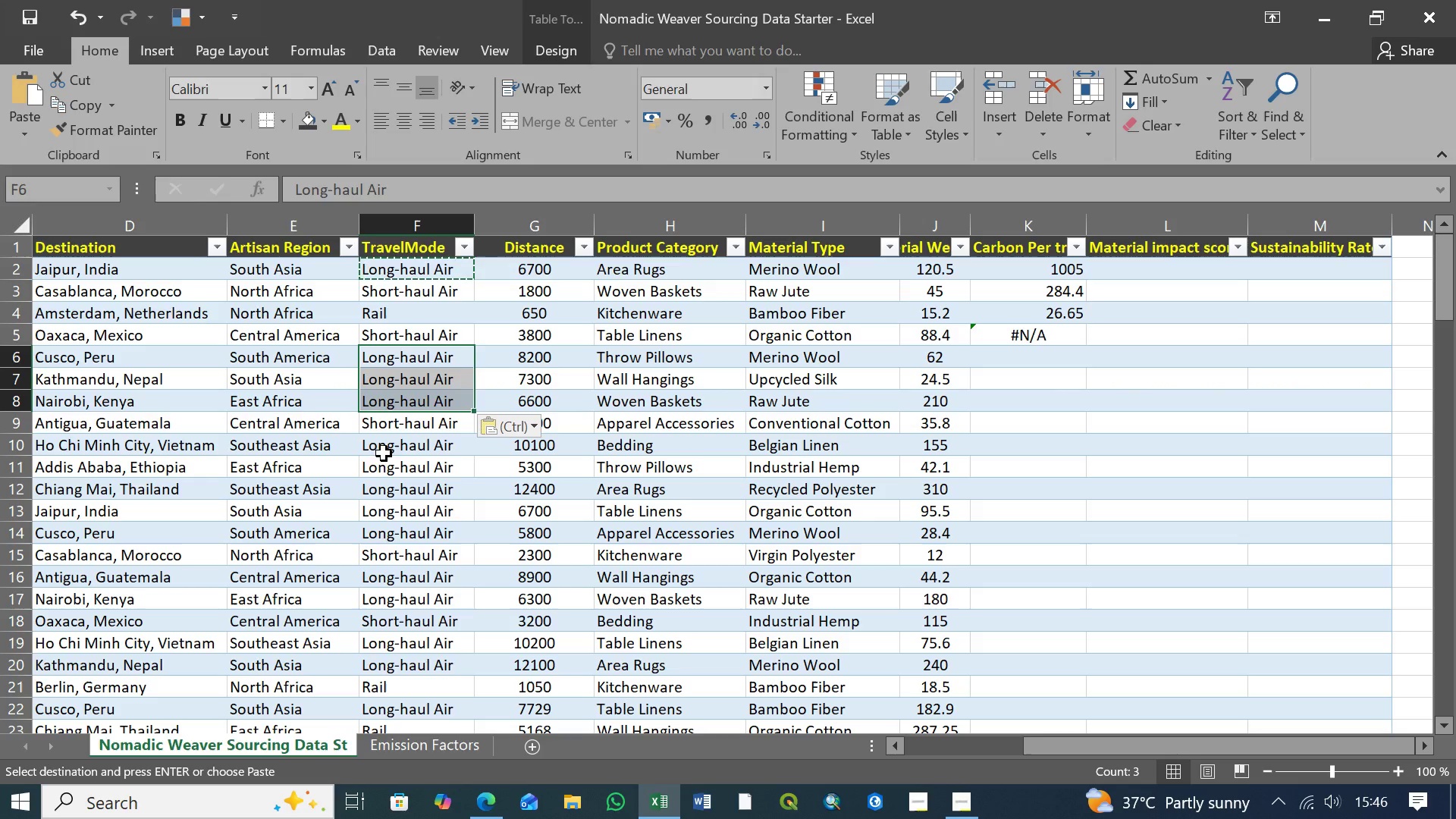 
left_click([388, 450])
 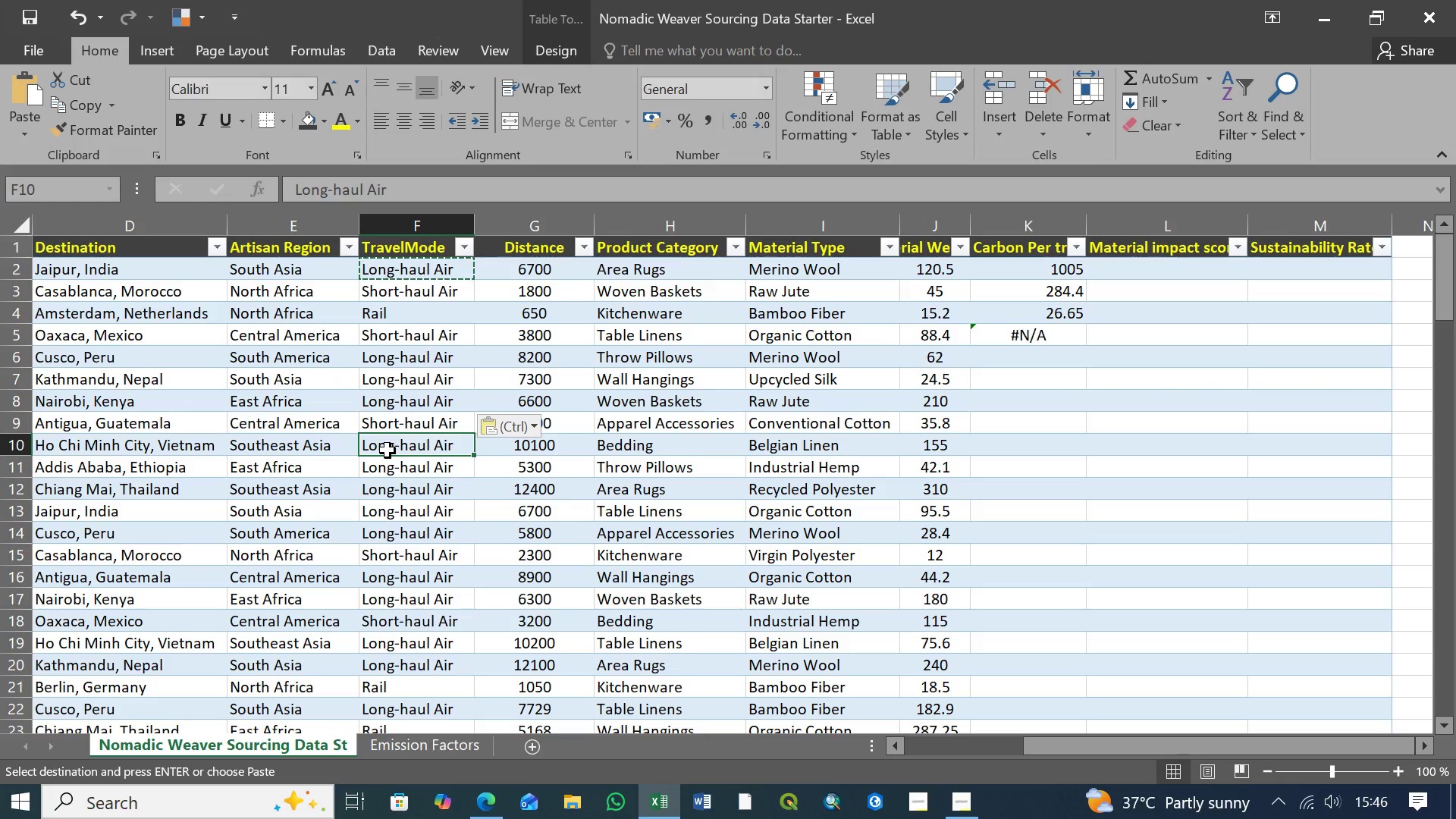 
hold_key(key=ShiftLeft, duration=1.5)
 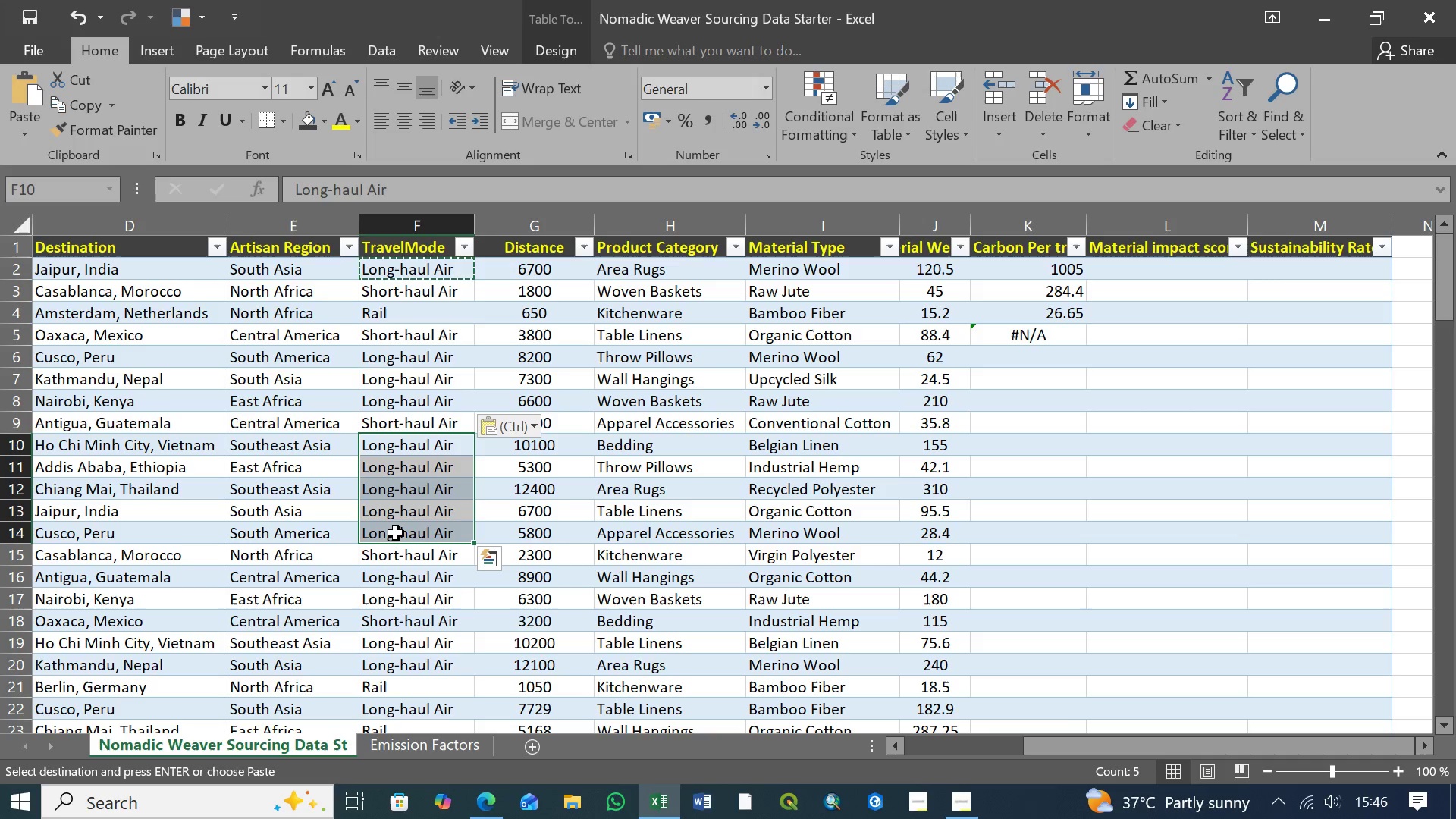 
hold_key(key=ShiftLeft, duration=0.7)
left_click([396, 533])
 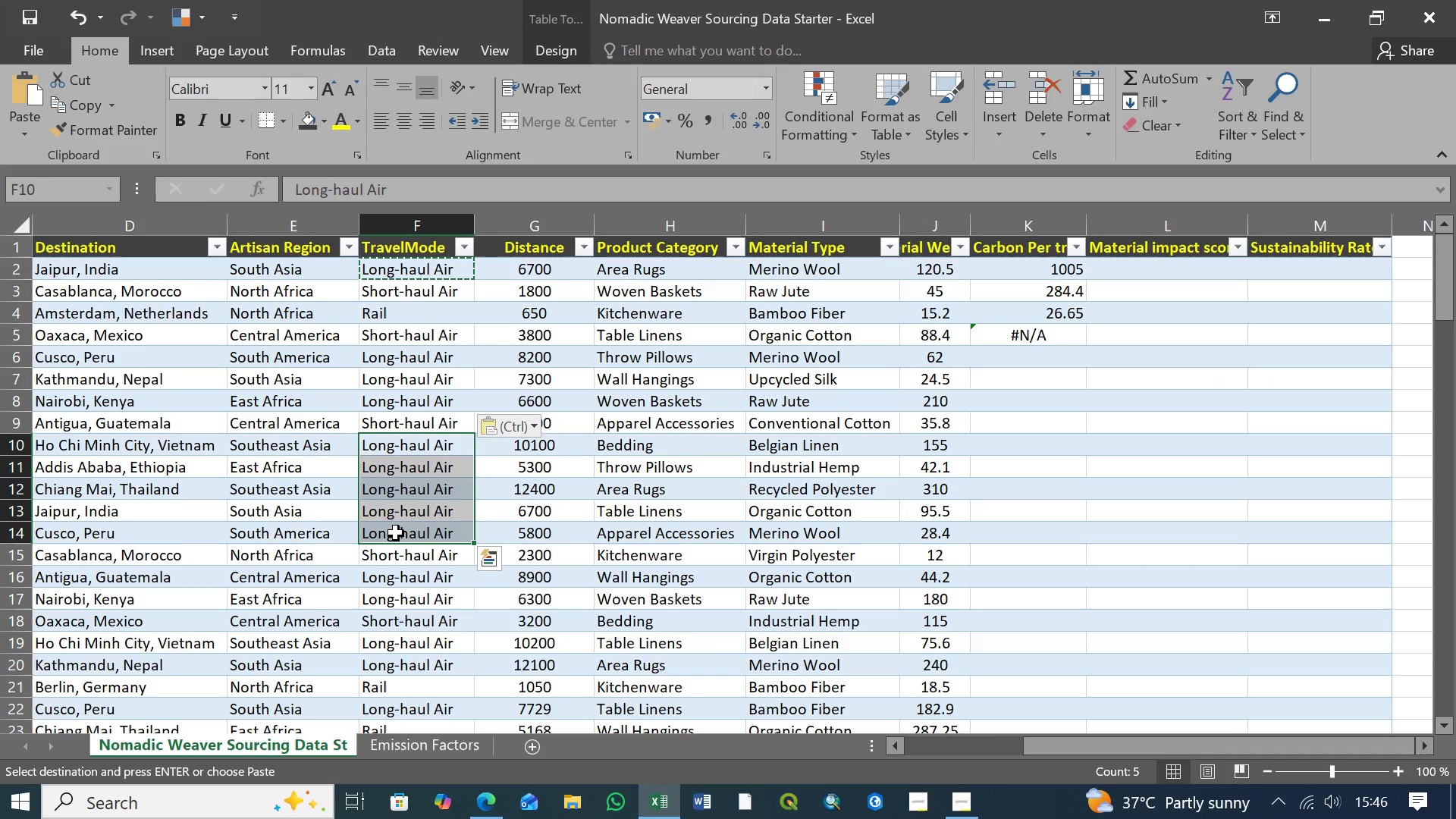 
wait(7.36)
 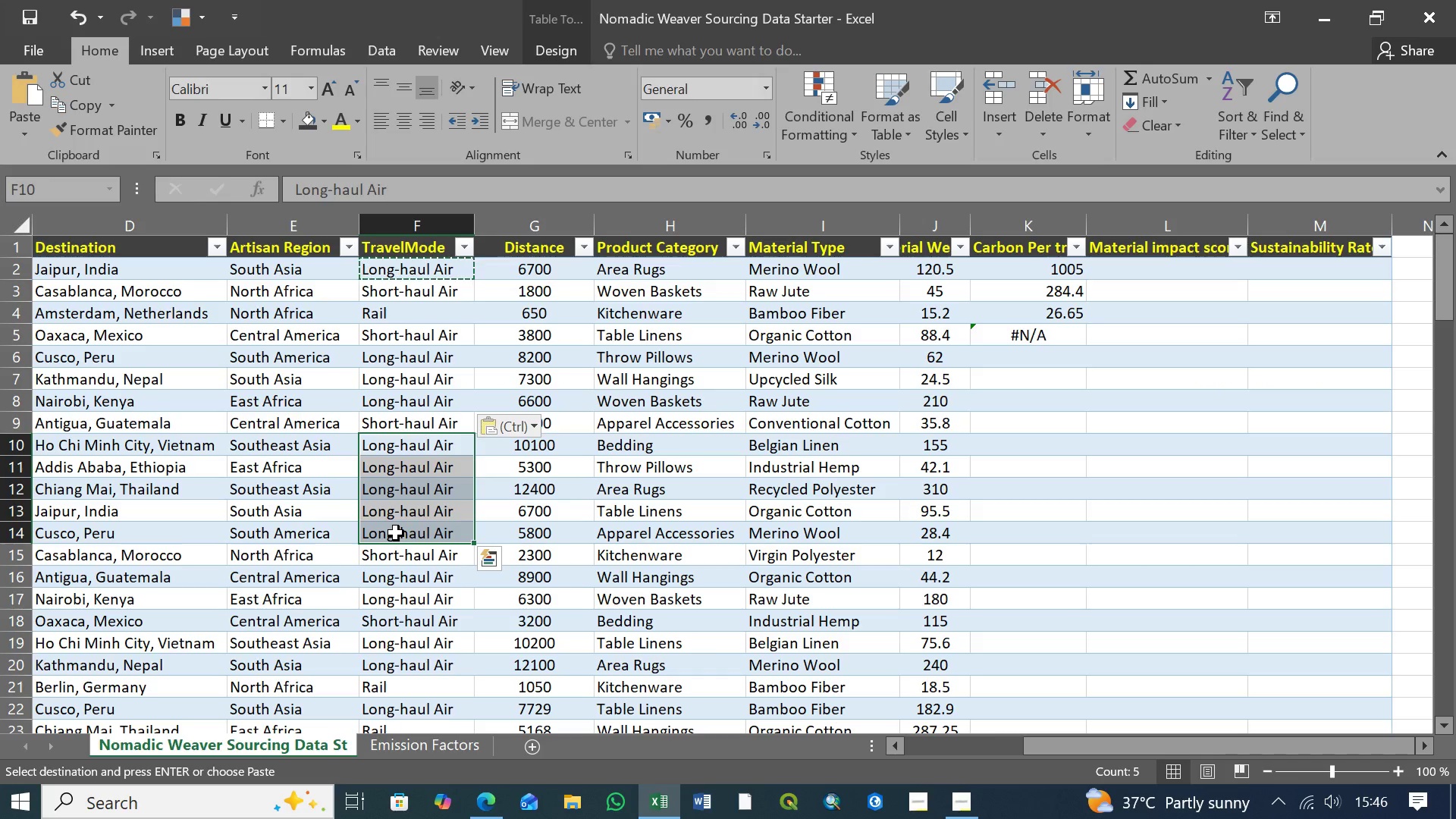 
key(Delete)
 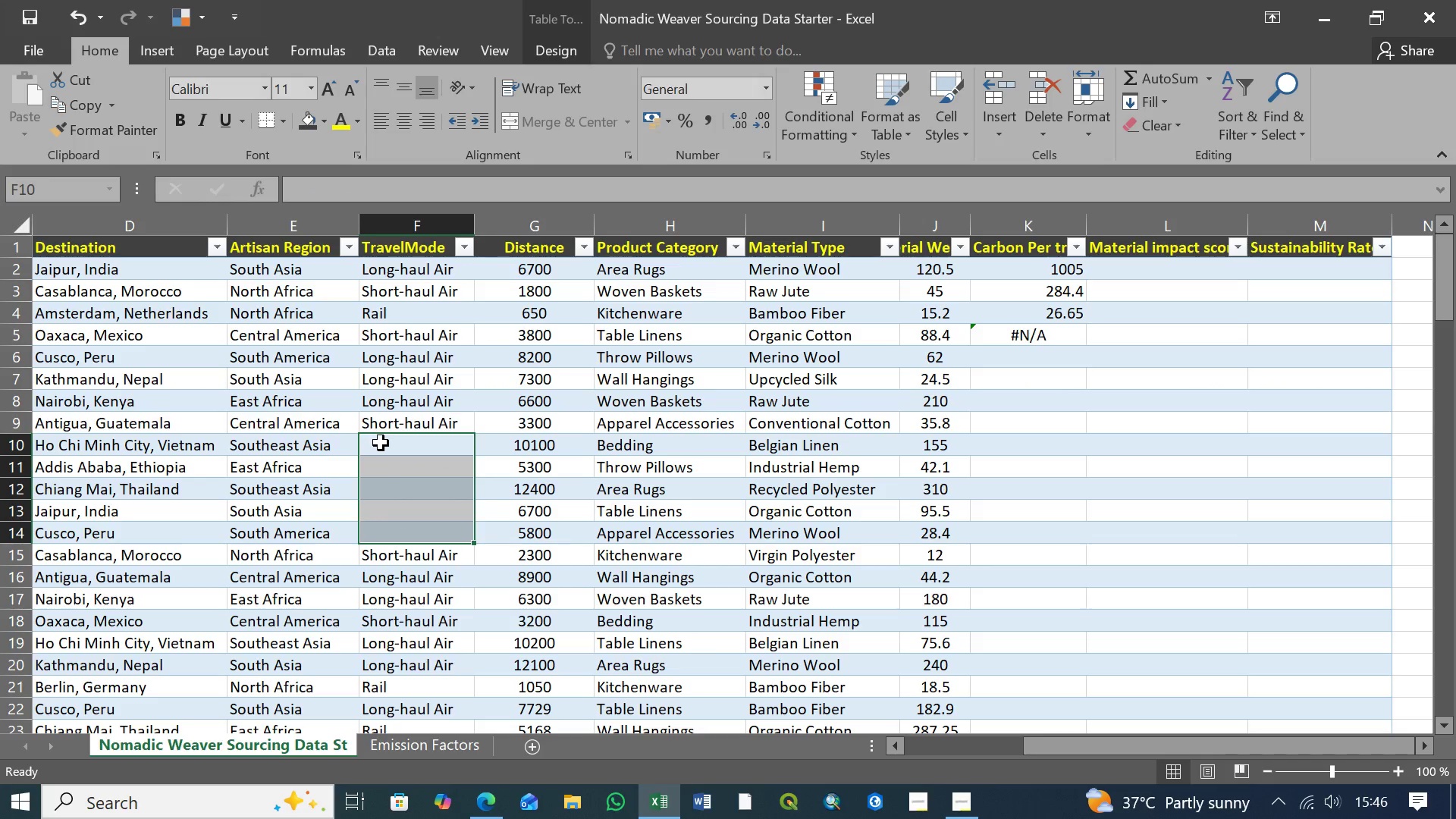 
left_click([381, 443])
 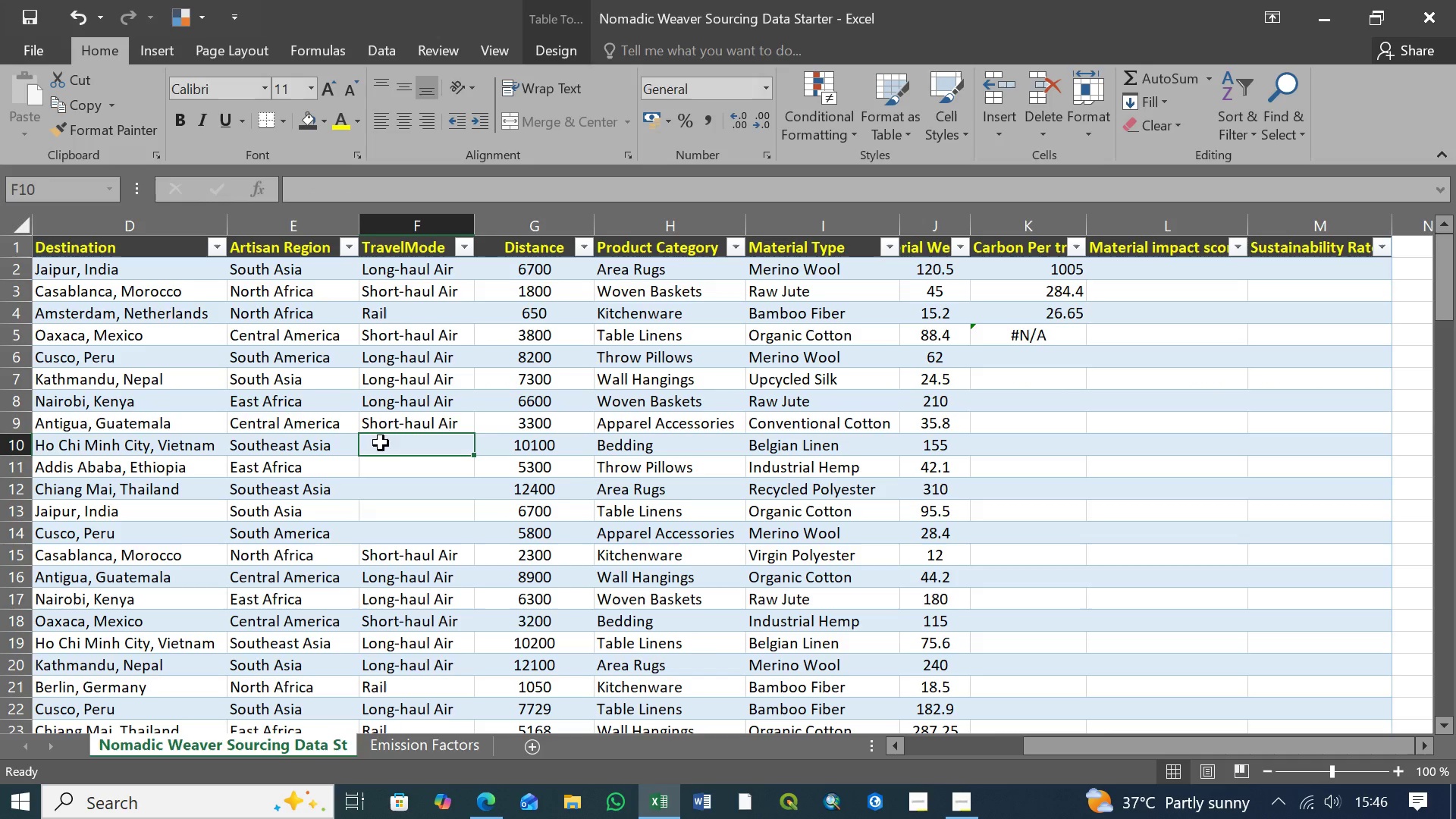 
hold_key(key=ShiftLeft, duration=0.58)
 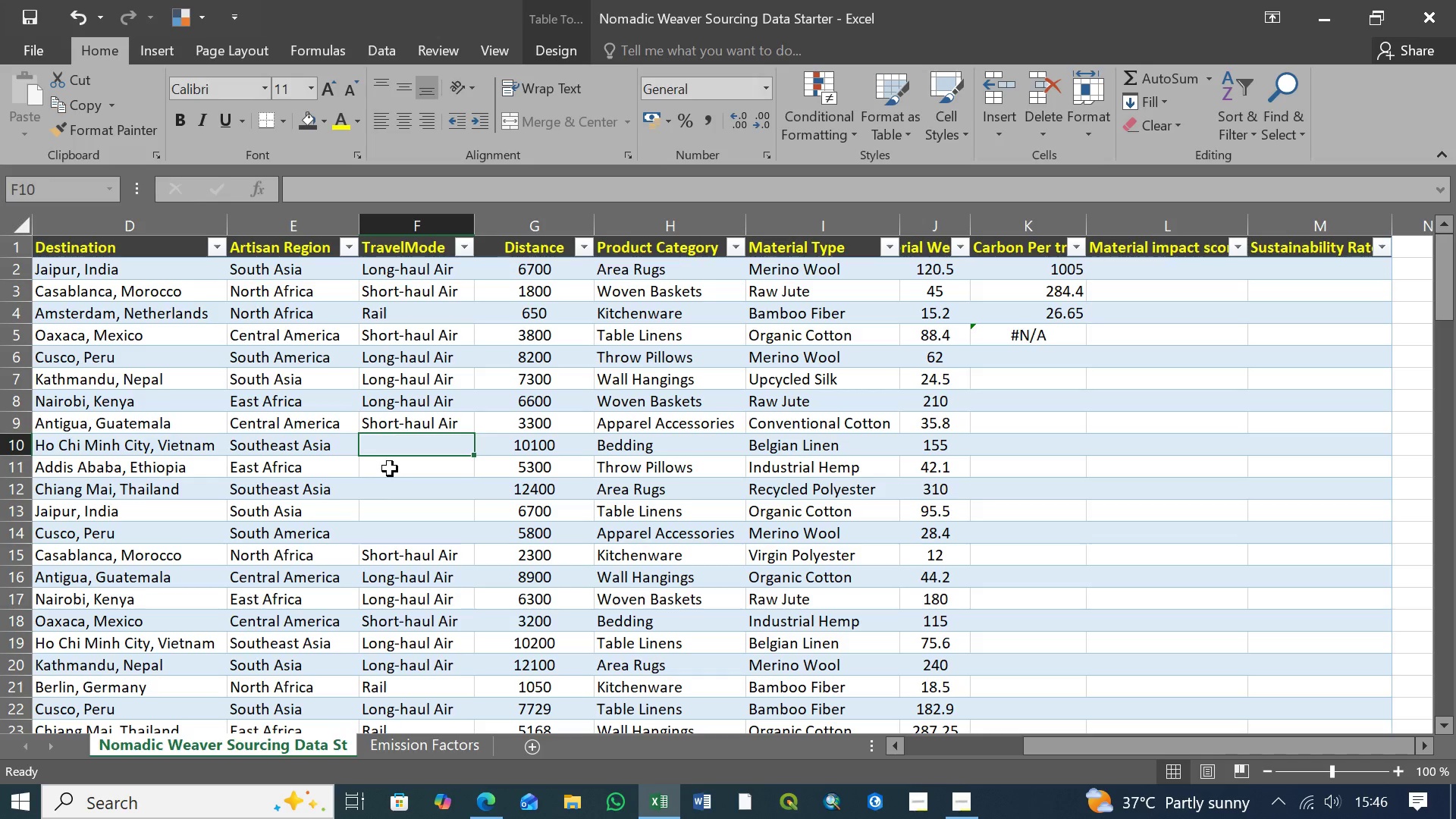 
hold_key(key=ShiftLeft, duration=1.08)
left_click([388, 536])
 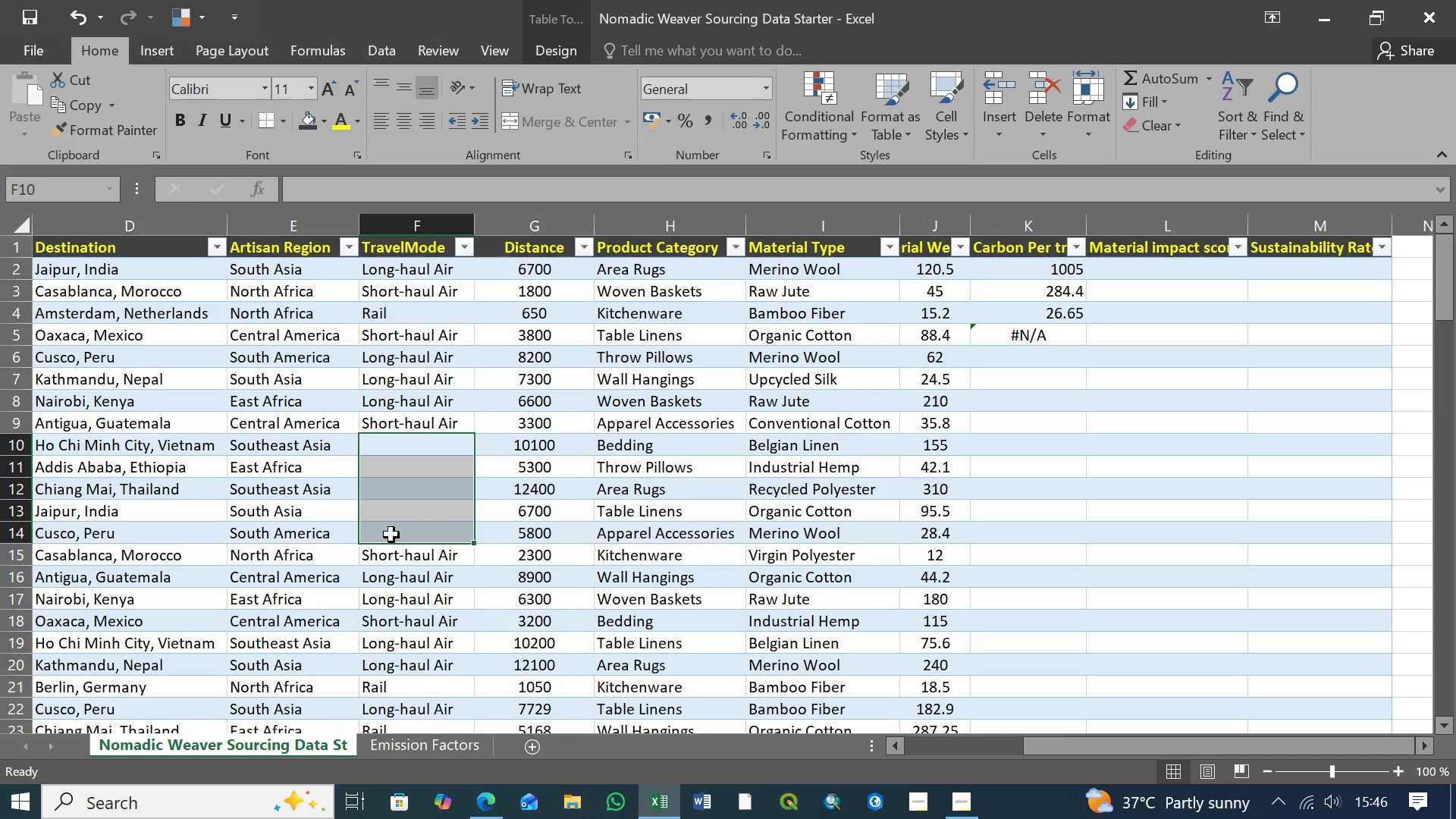 
key(Control+V)
 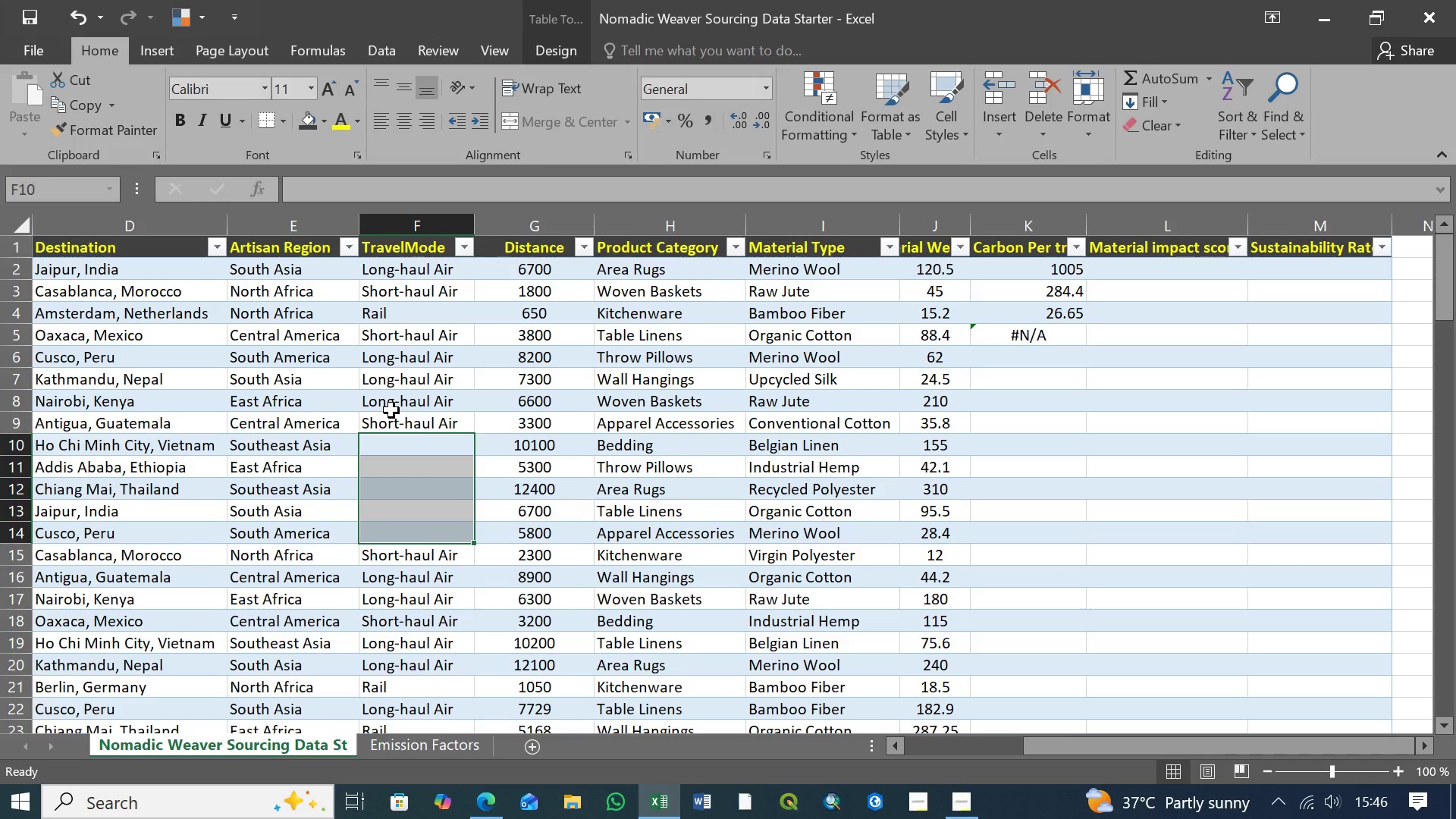 
key(Control+Z)
 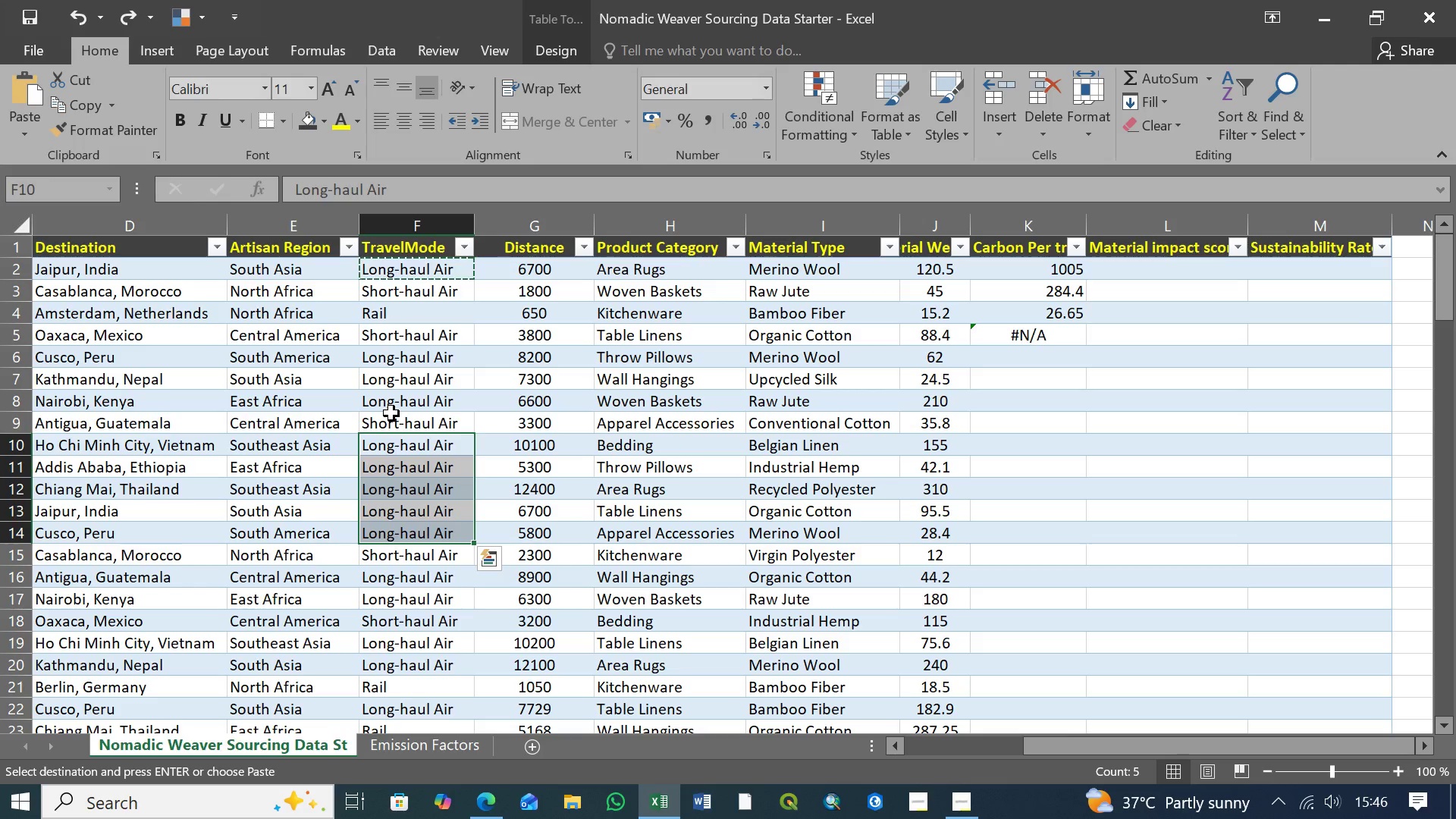 
key(Control+Z)
 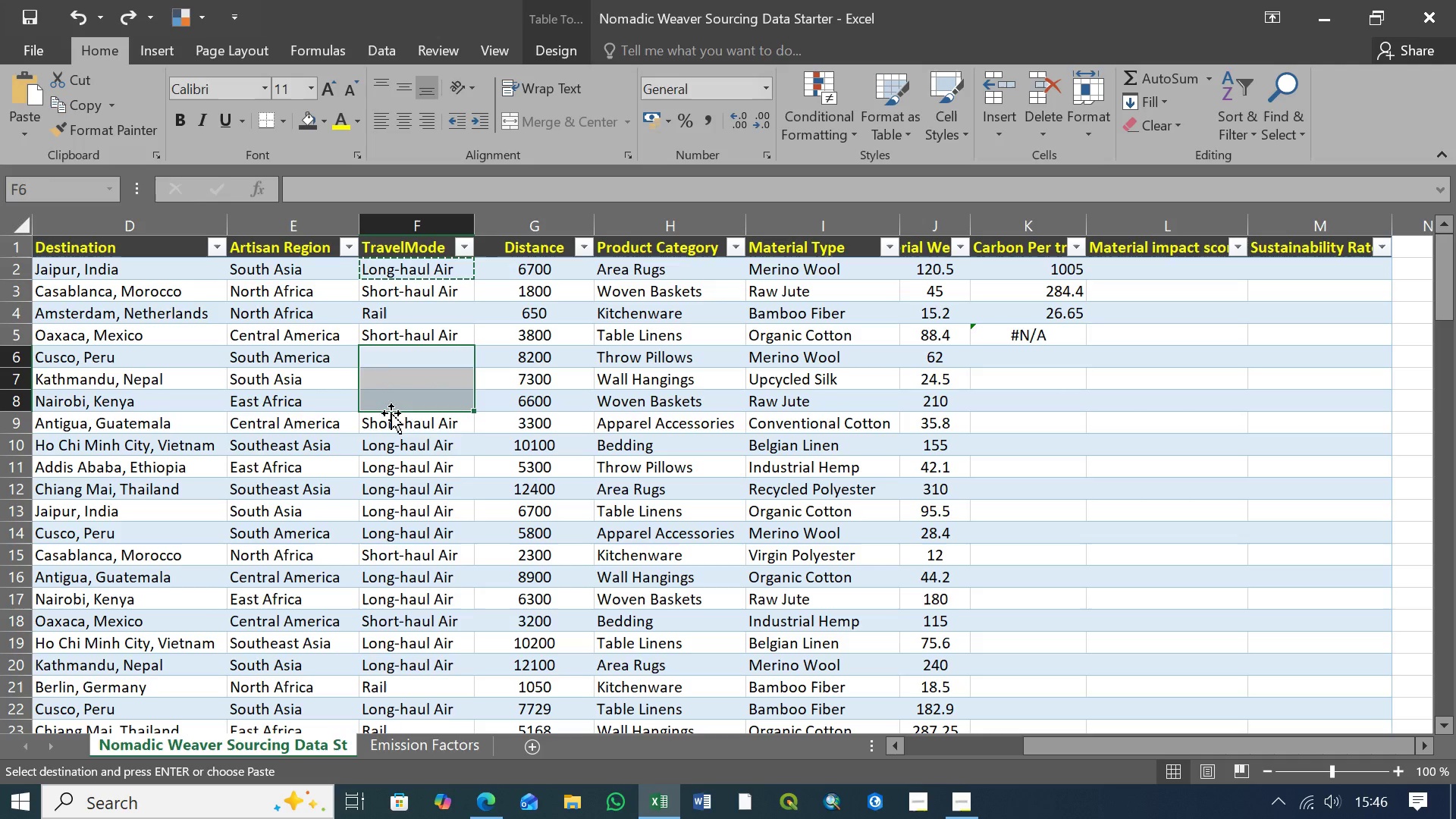 
key(Control+Y)
 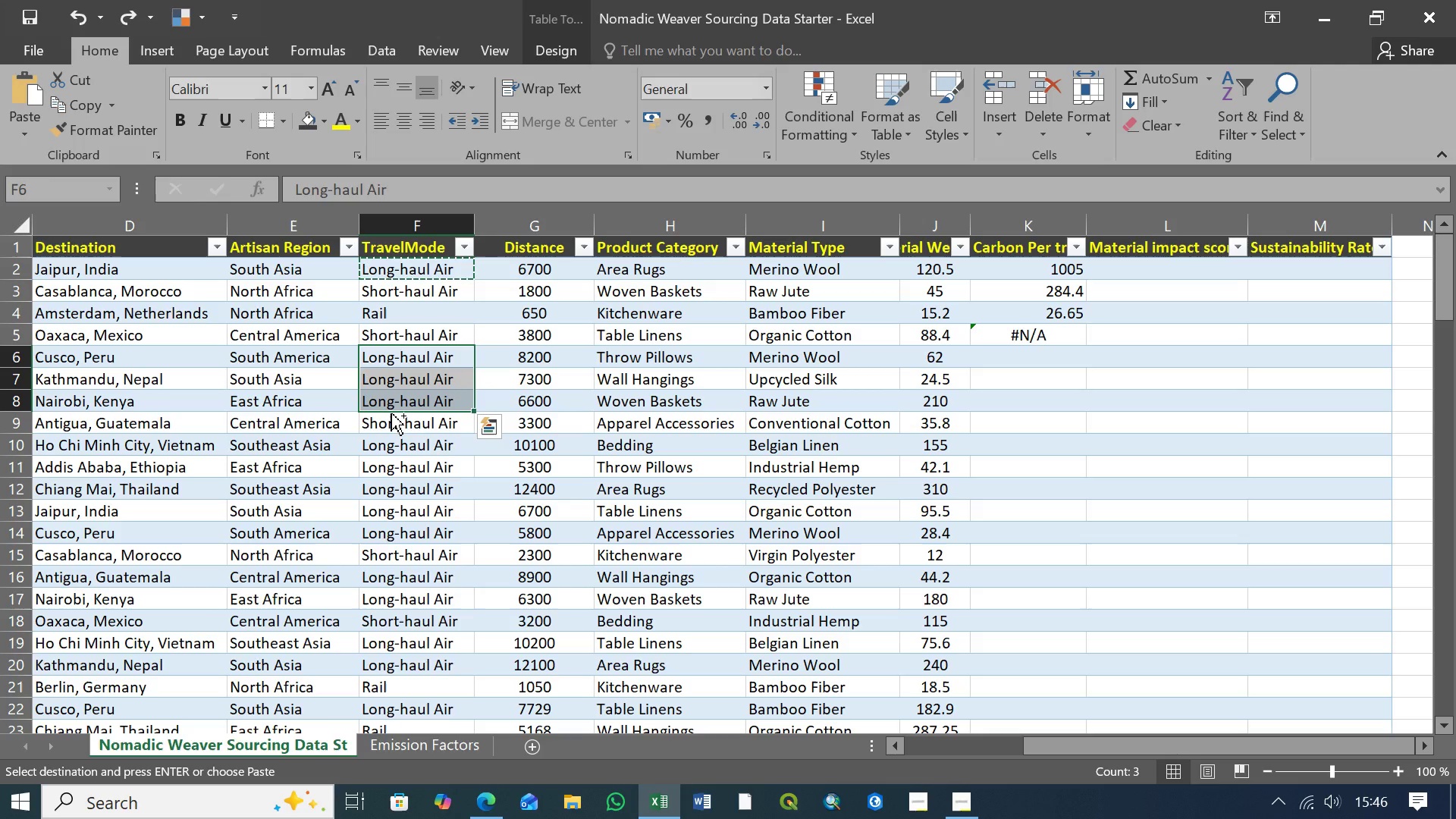 
key(Control+Z)
 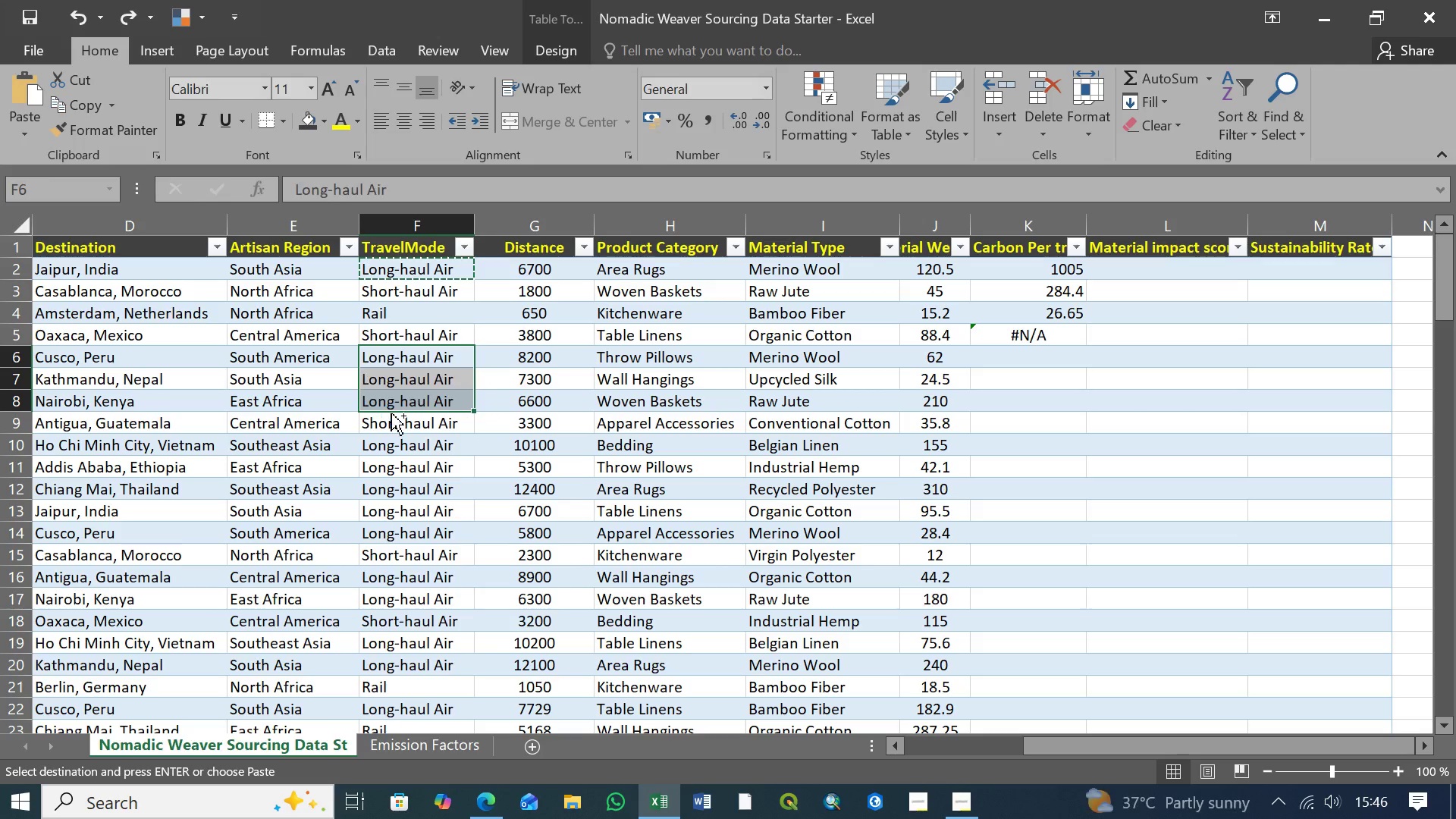 
key(Control+Z)
 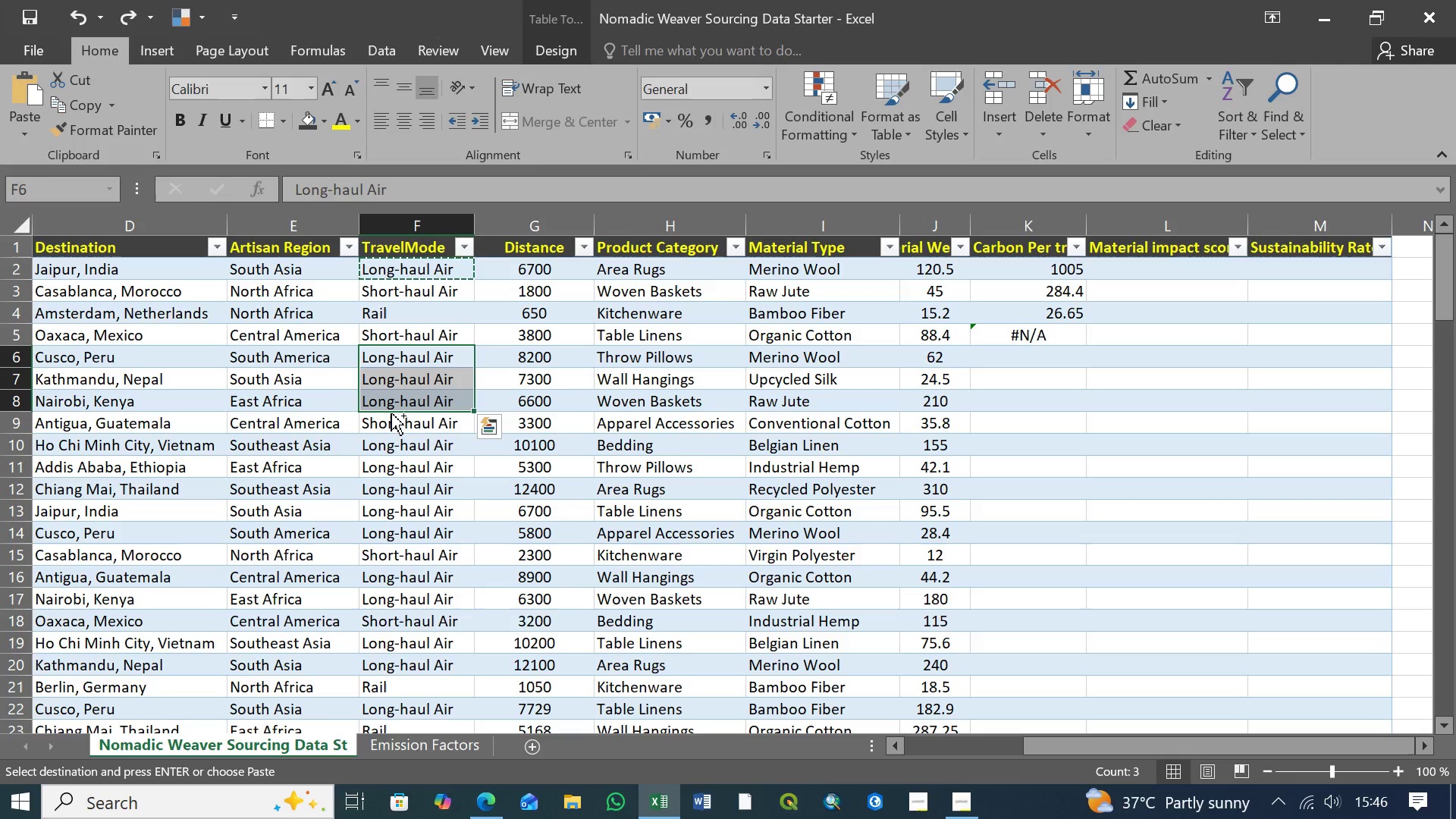 
key(Control+Z)
 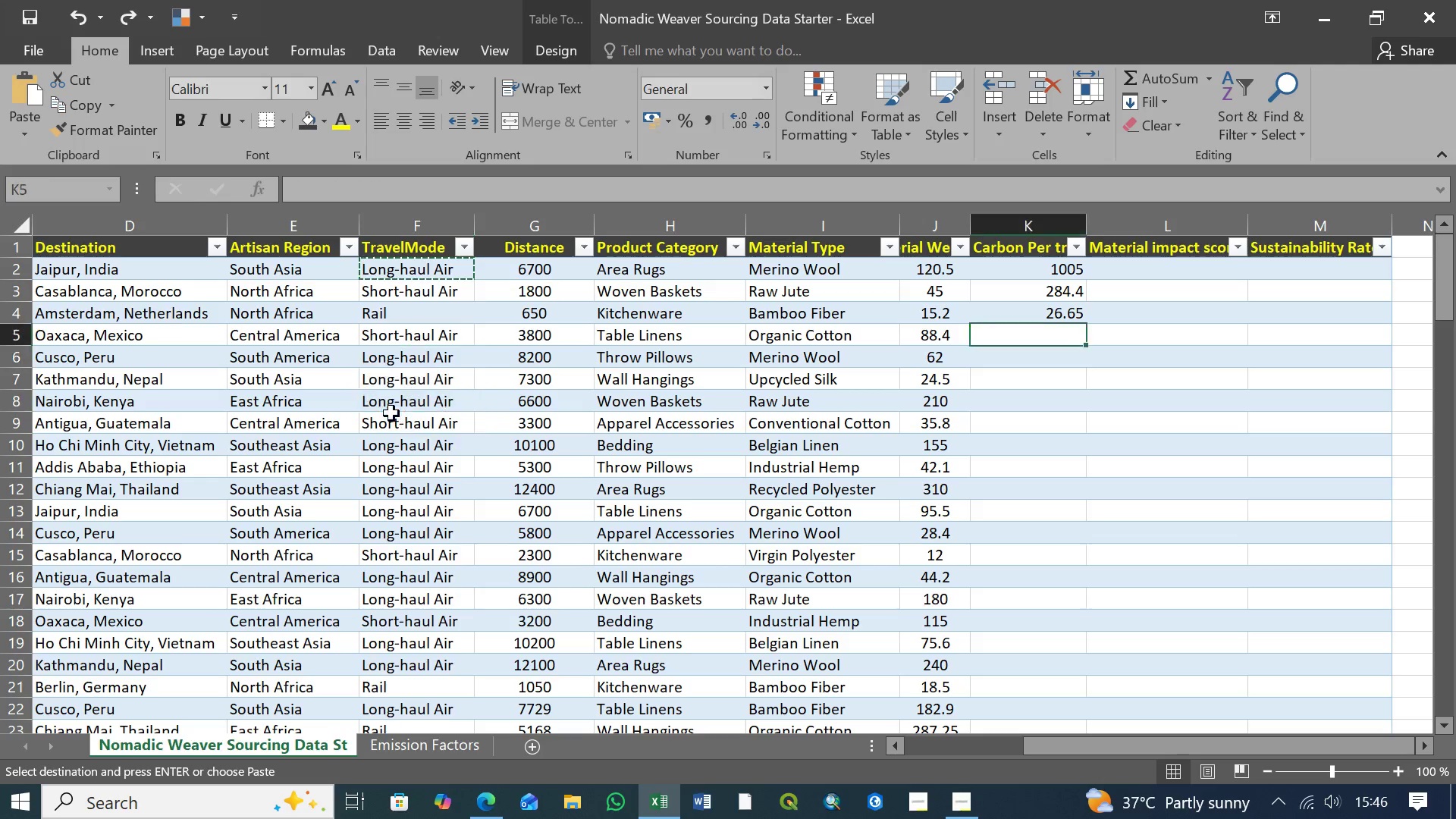 
key(Control+Z)
 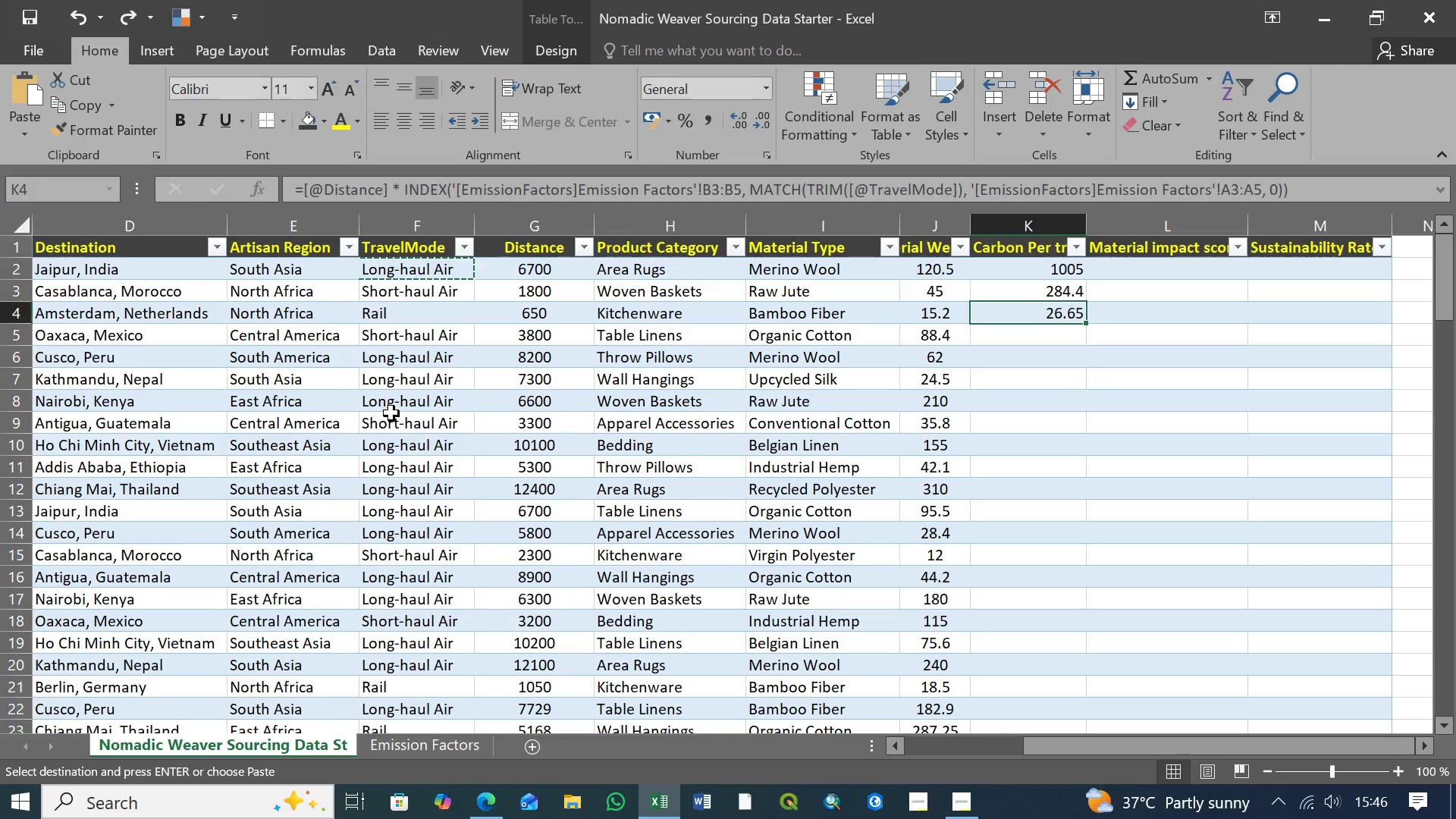 
key(Control+Z)
 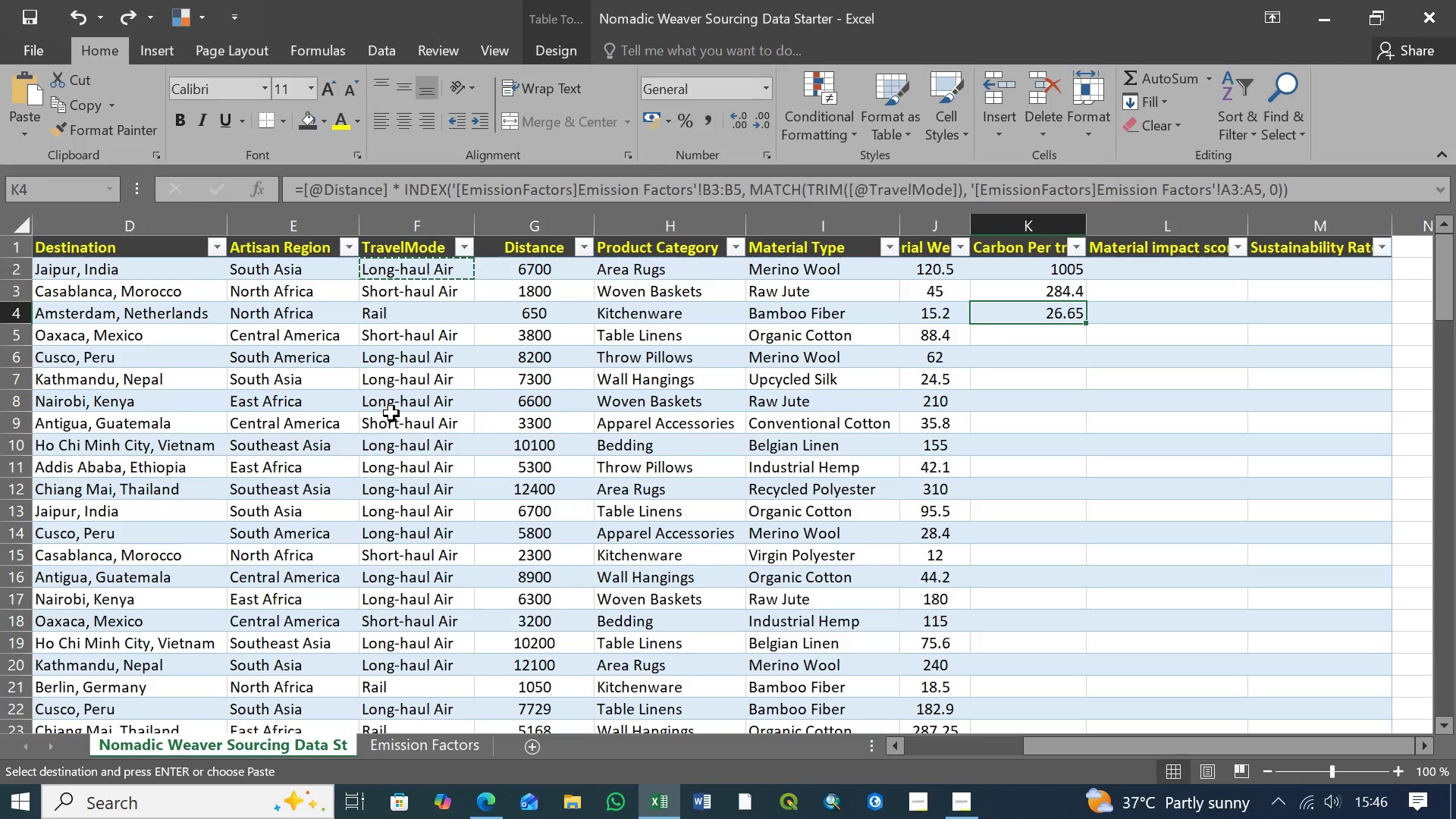 
key(Control+Y)
 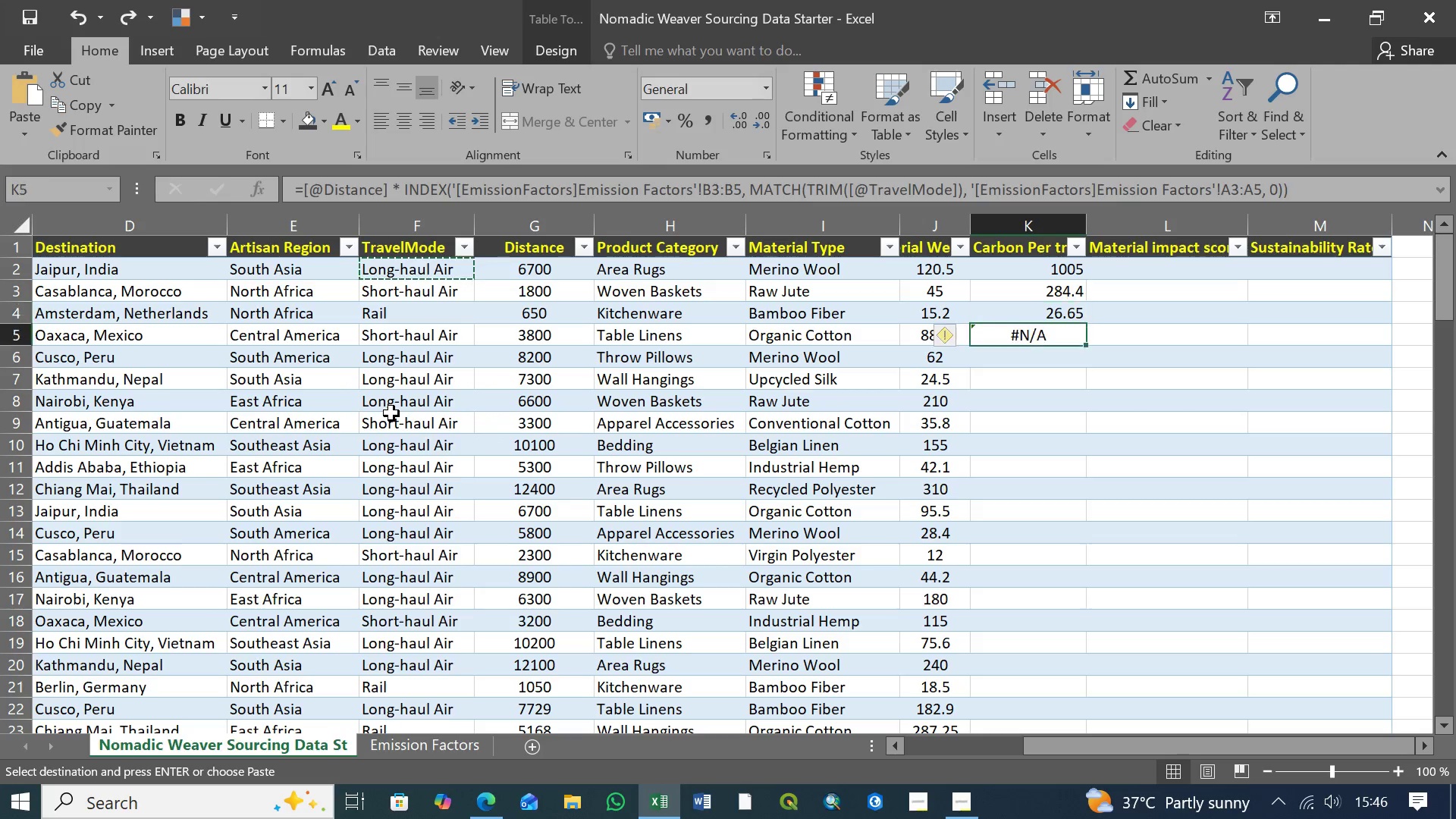 
key(Control+Y)
 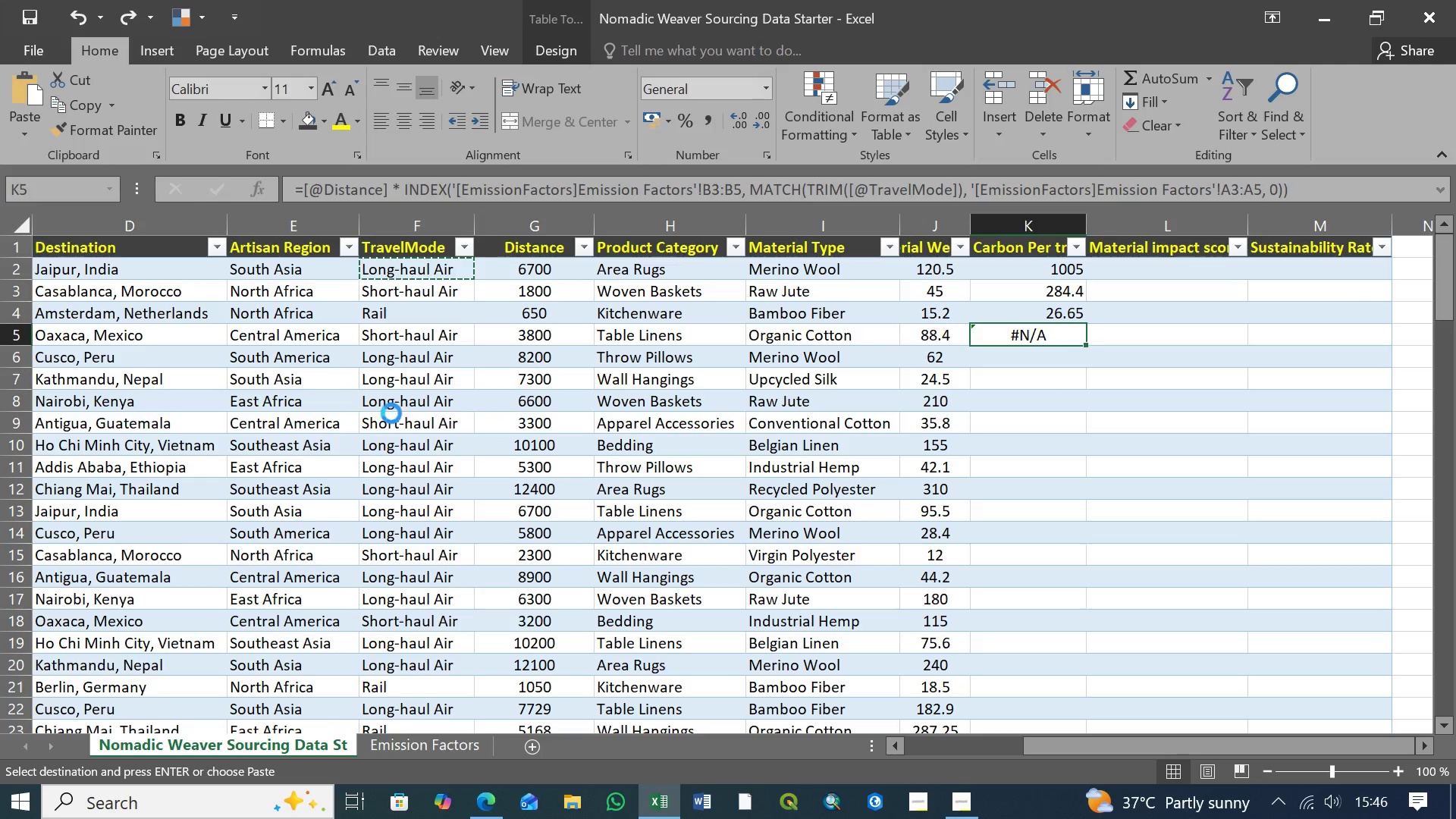 
key(Control+Y)
 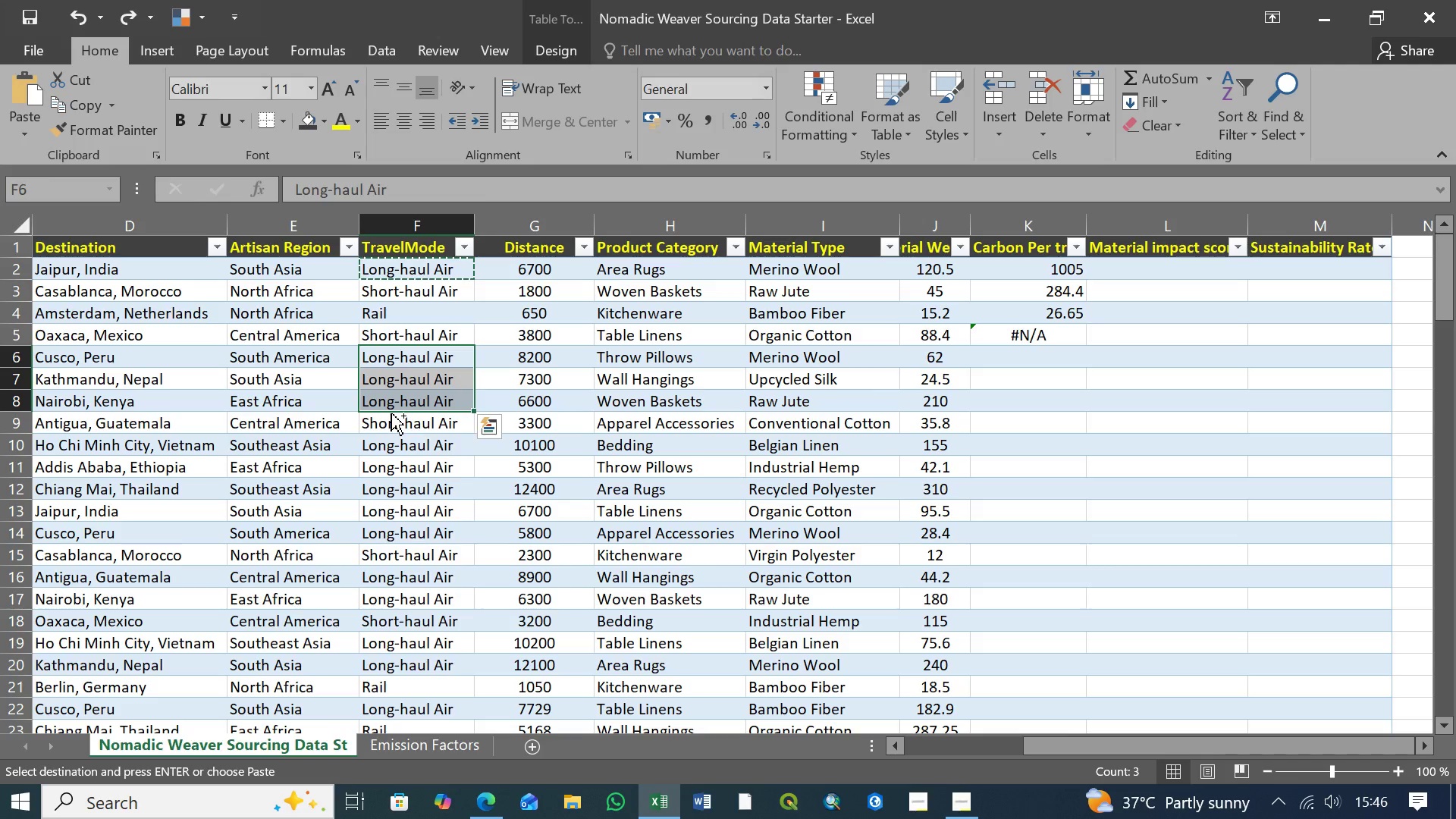 
key(Control+Y)
 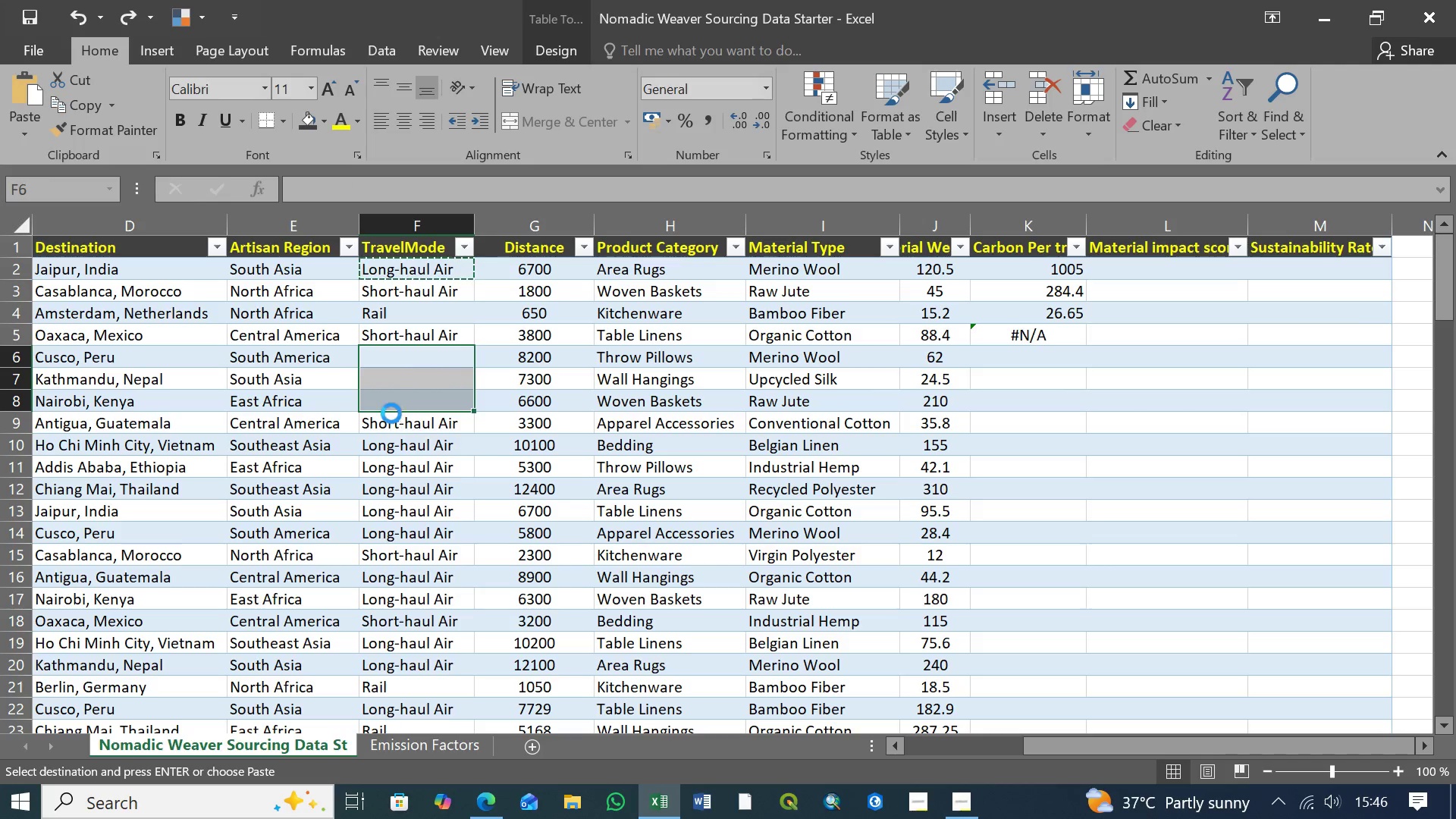 
key(Control+Y)
 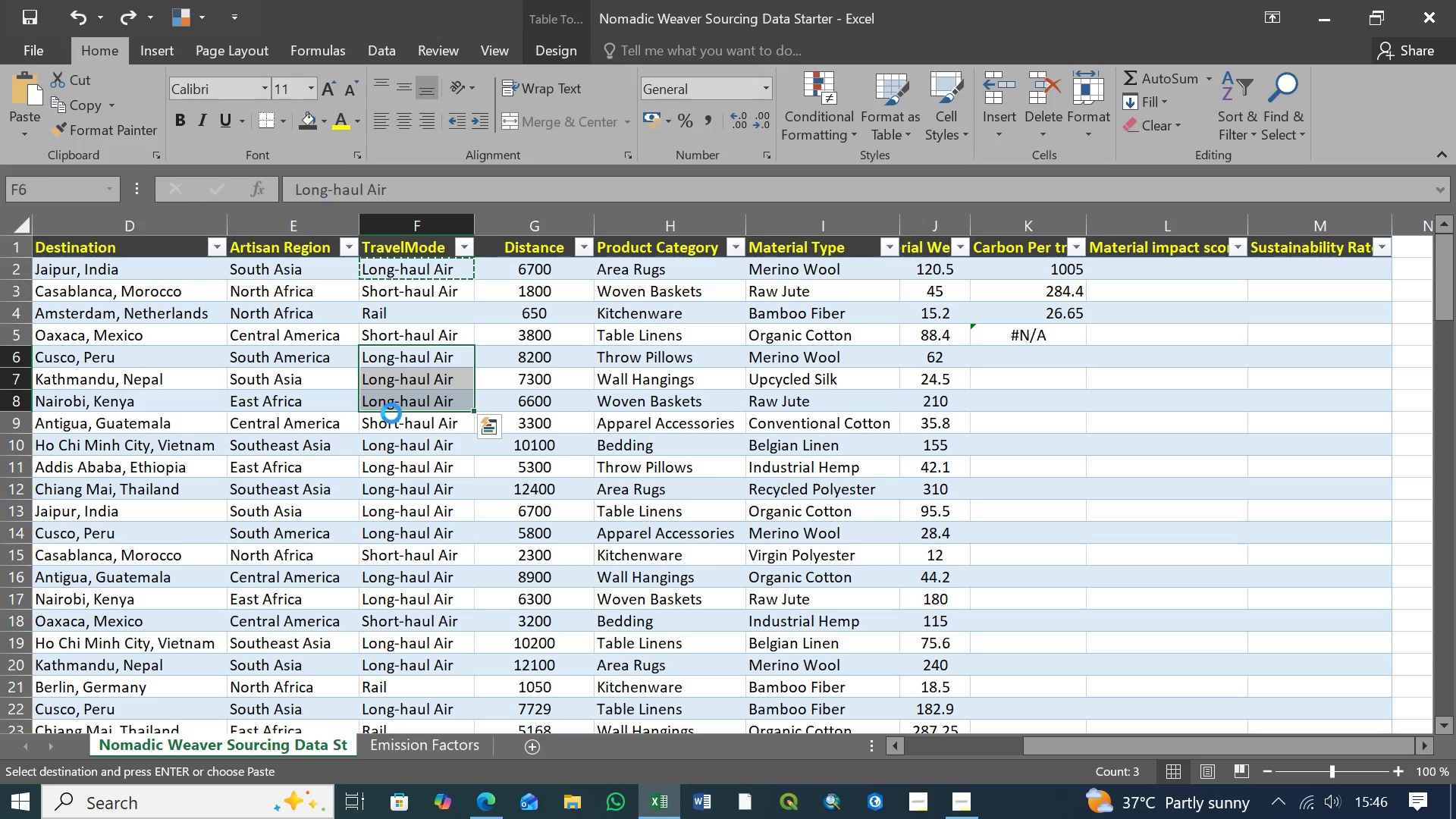 
key(Control+Y)
 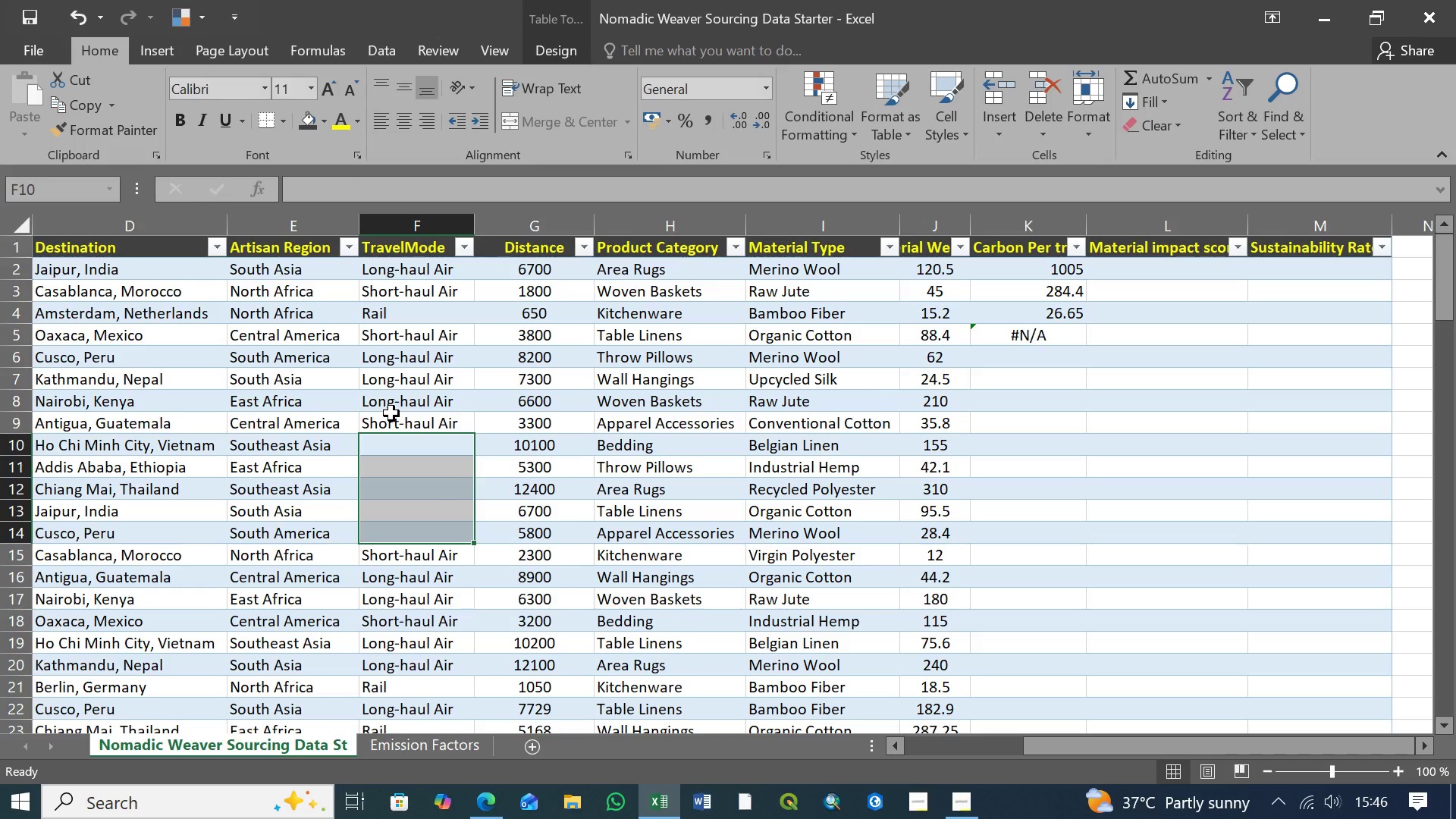 
key(Control+Y)
 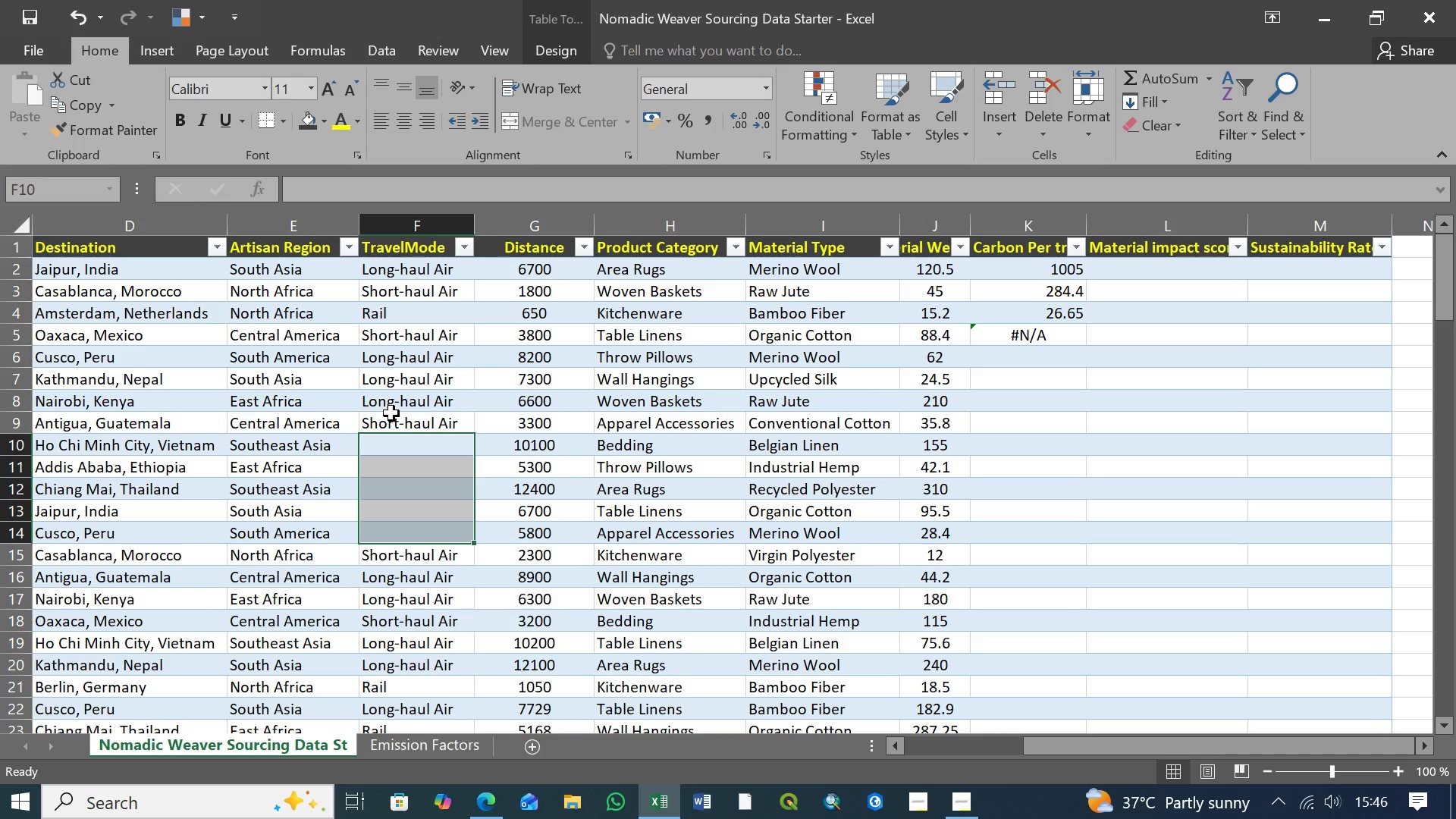 
key(Control+Y)
 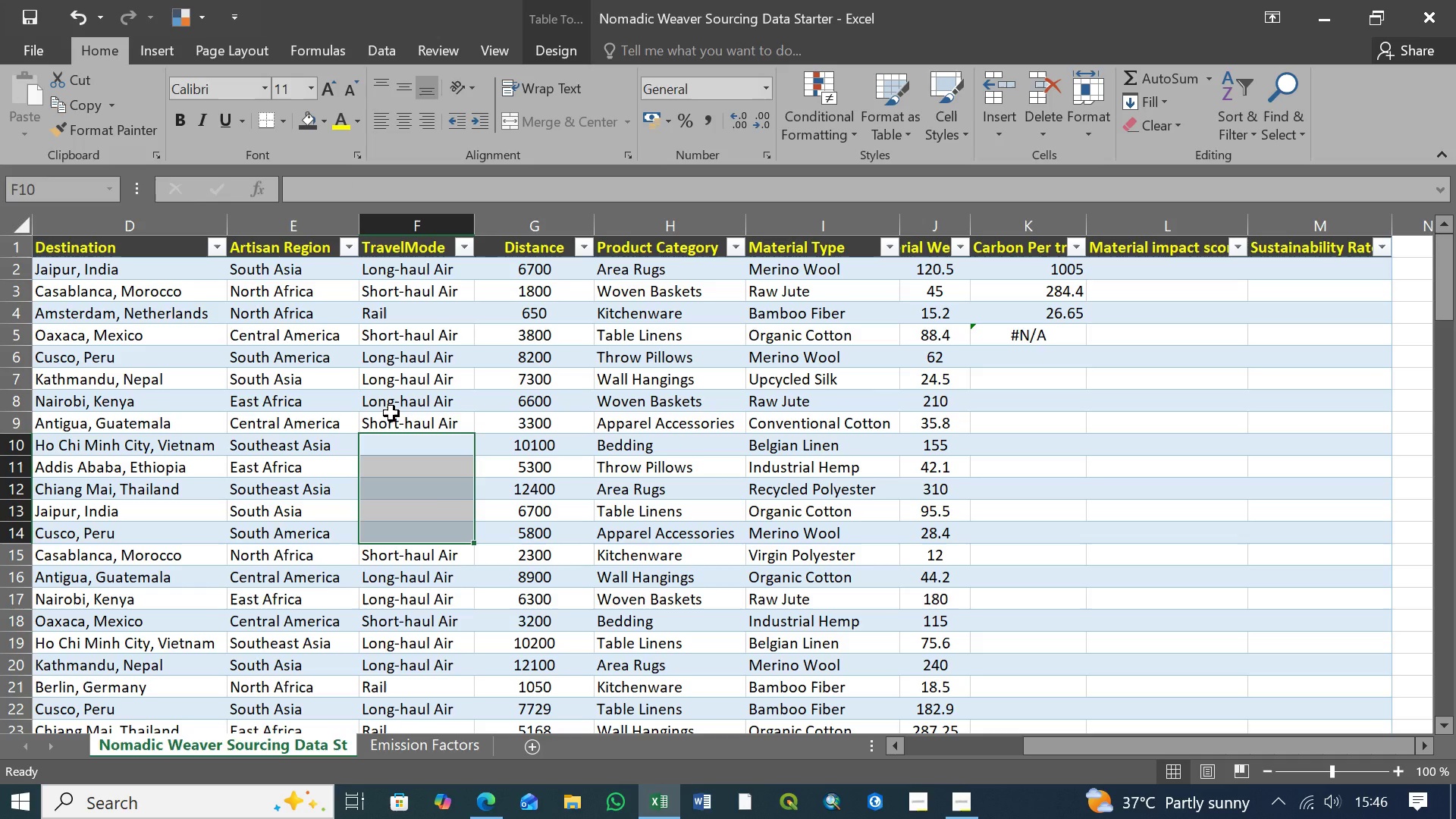 
key(Control+Y)
 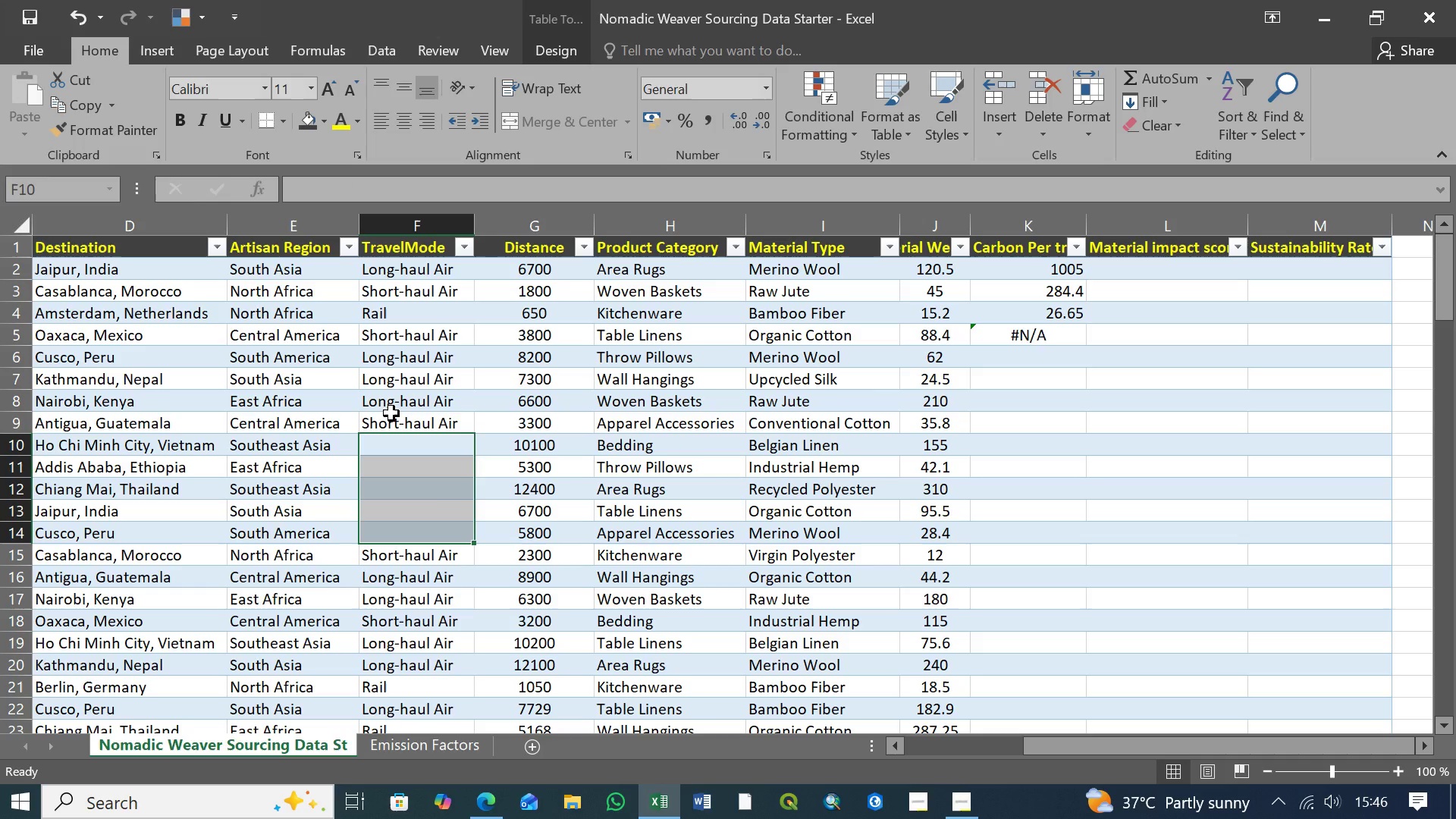 
key(Control+Y)
 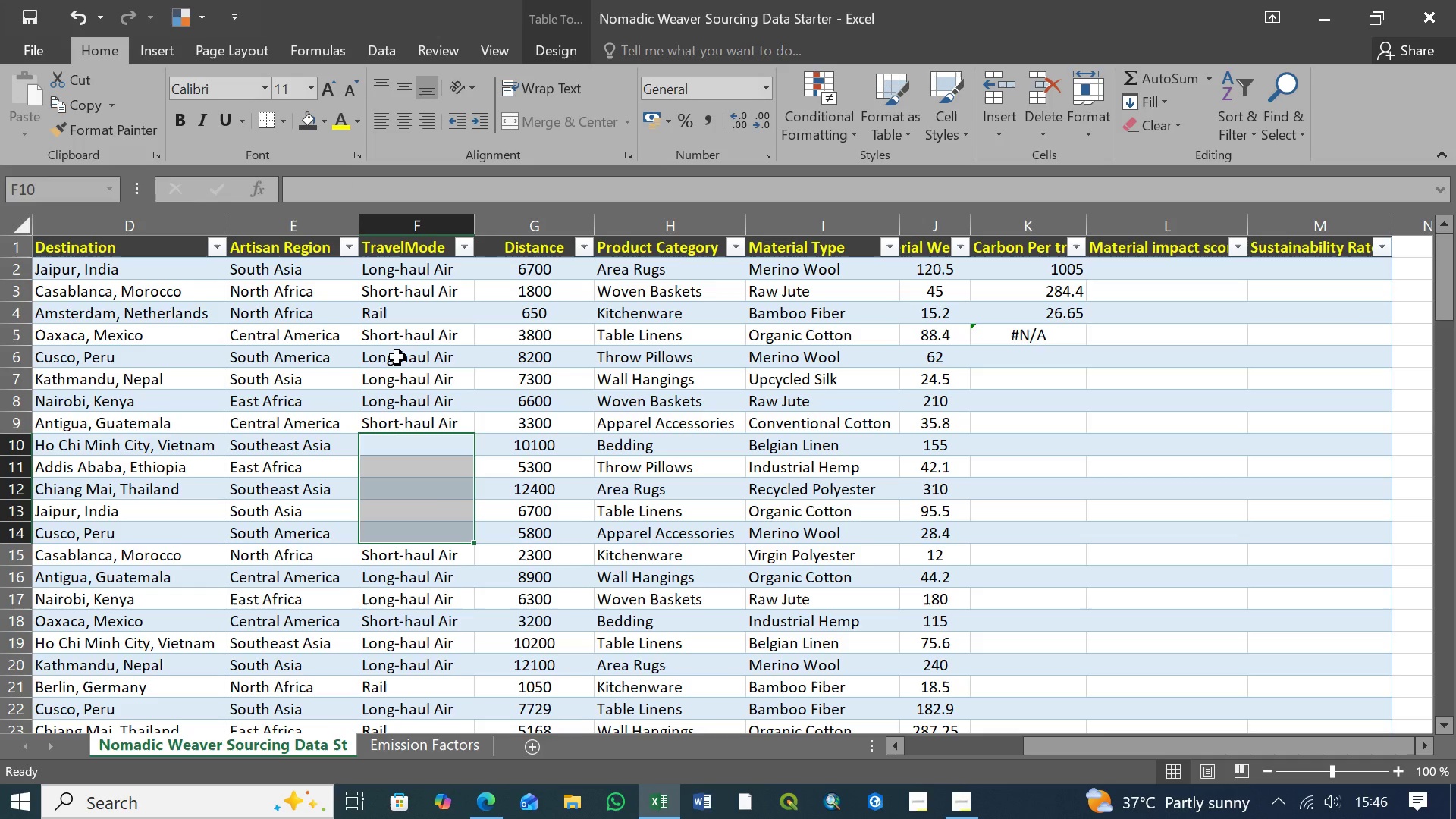 
left_click([397, 356])
 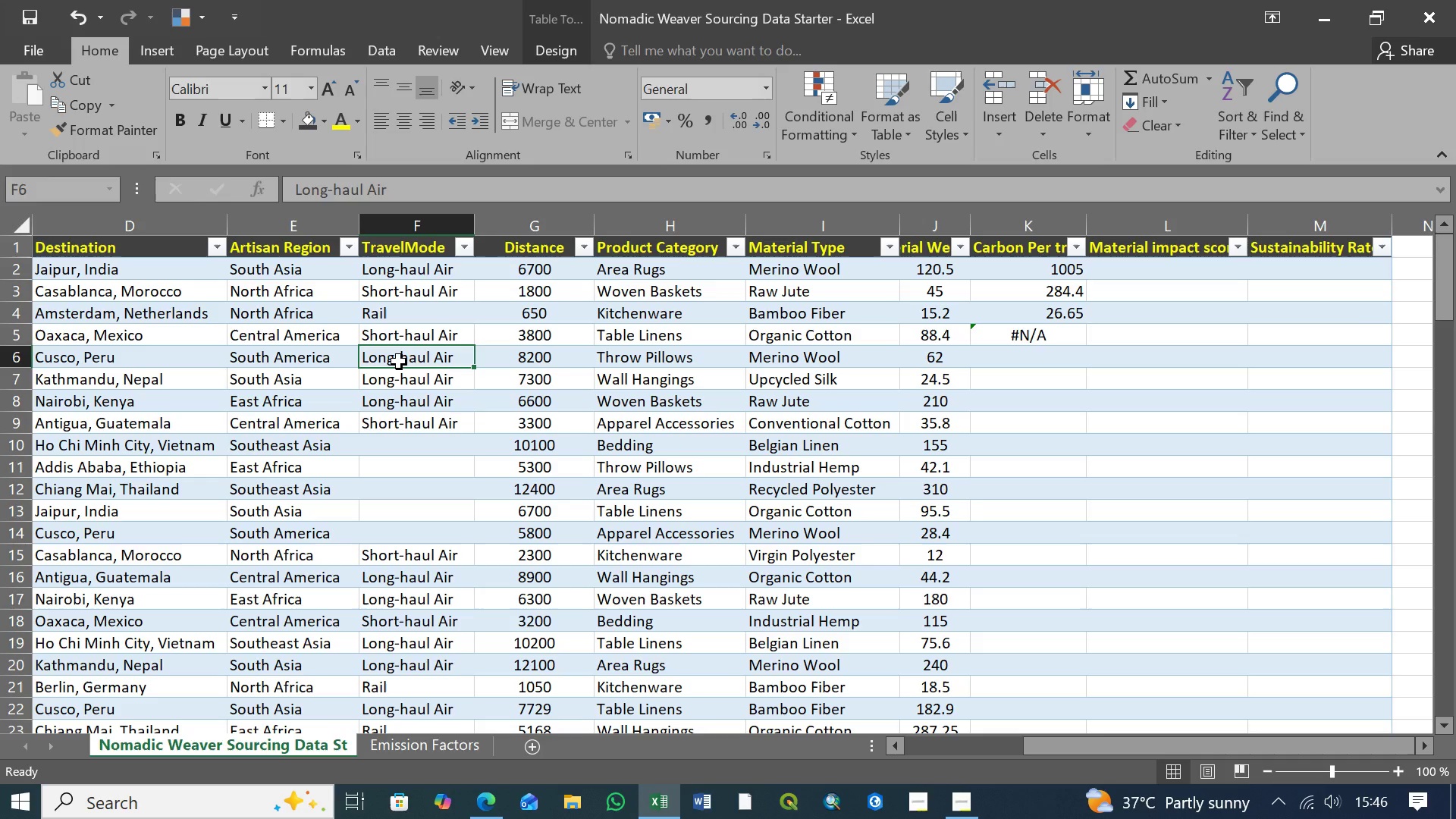 
key(Control+C)
 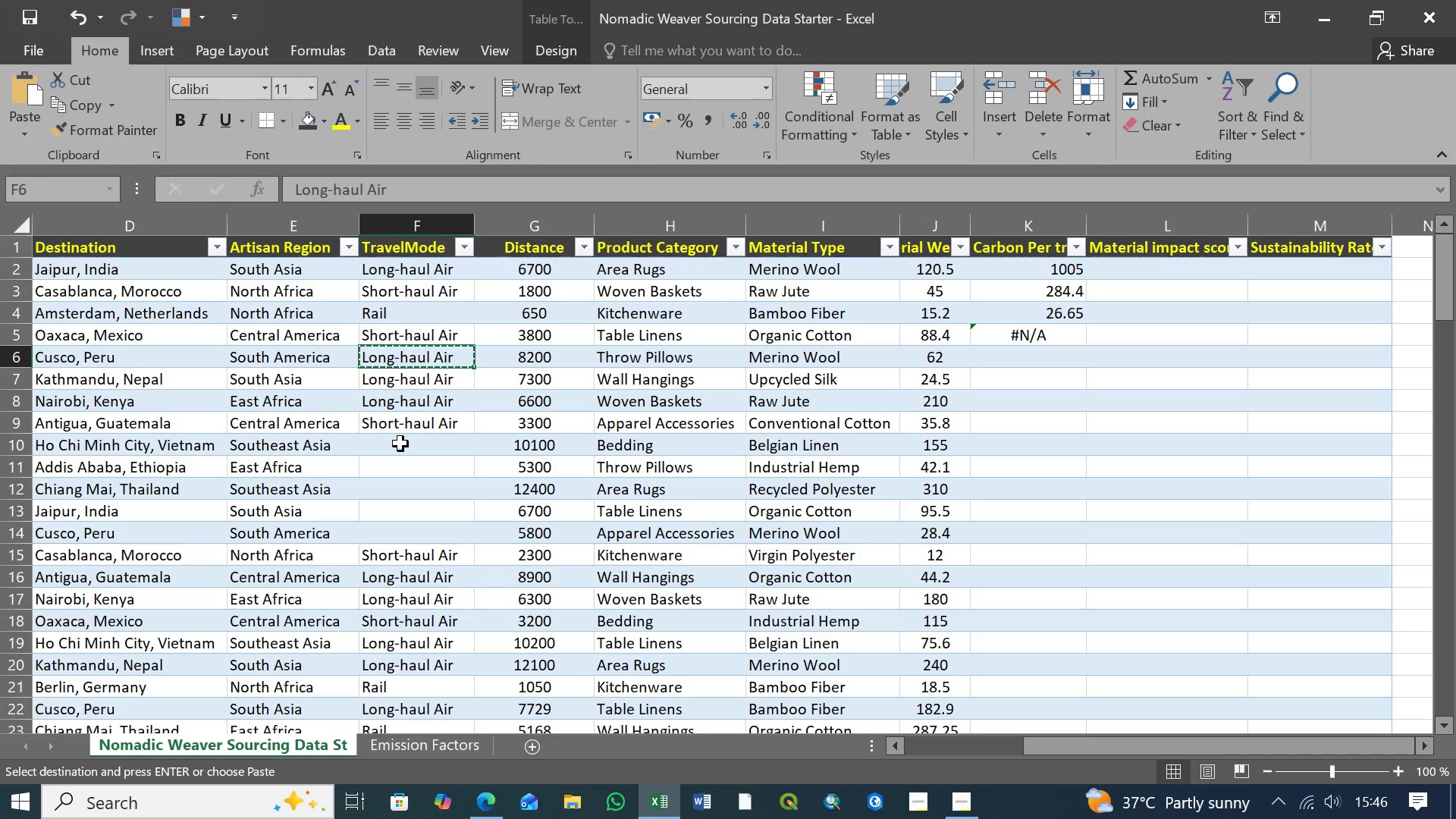 
left_click([400, 444])
 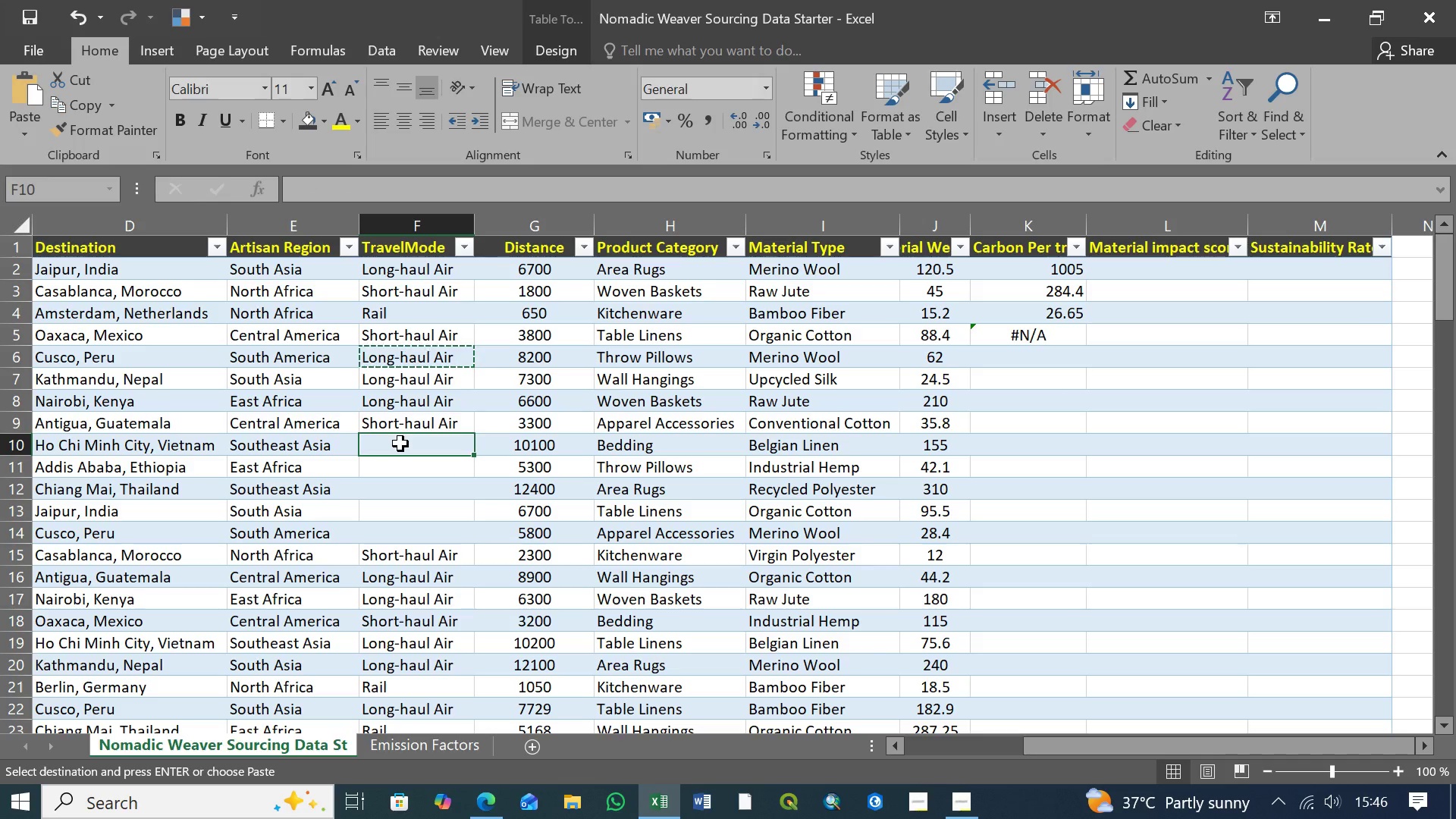 
hold_key(key=ControlLeft, duration=1.51)
 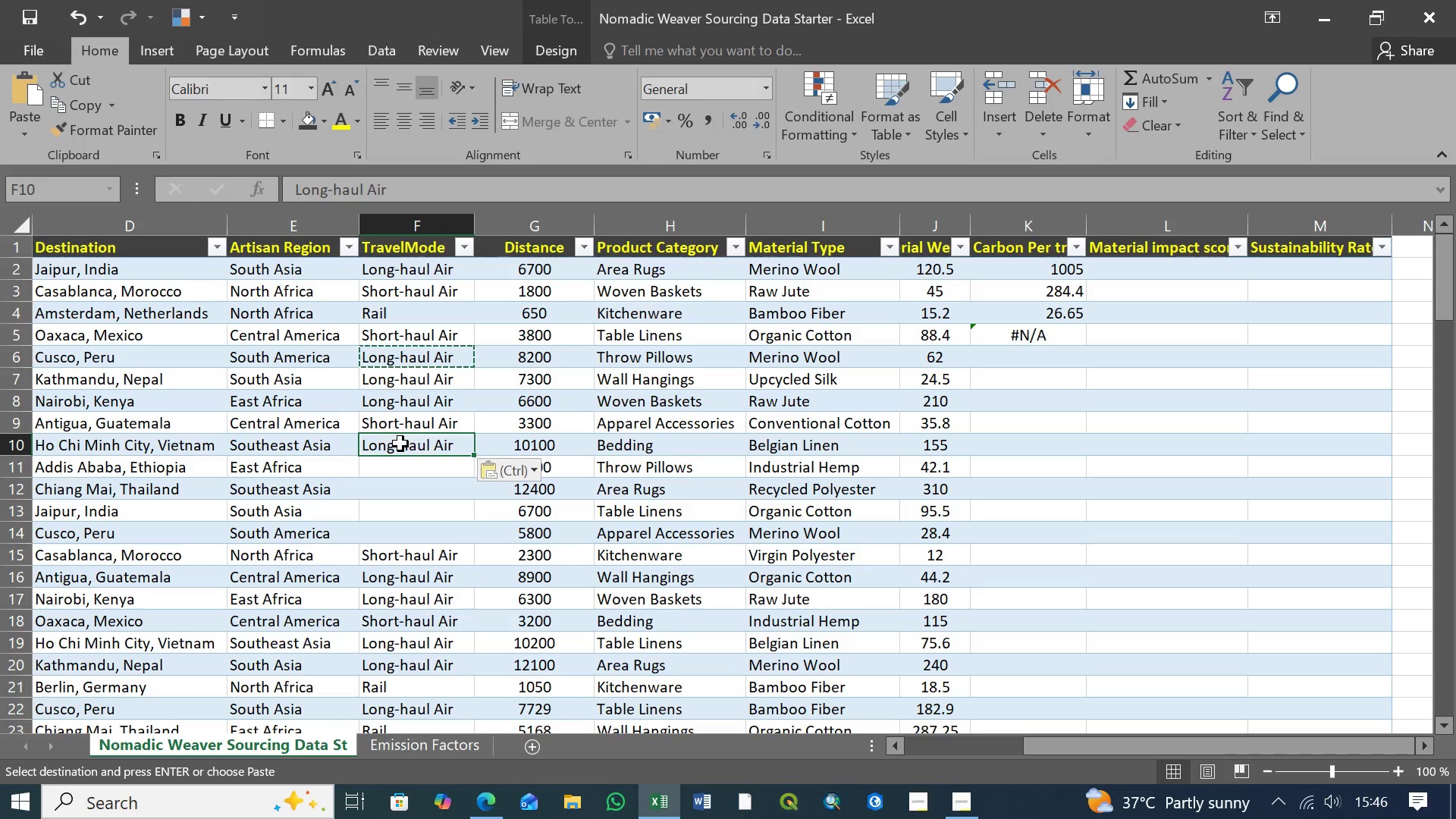 
key(Control+ControlLeft)
 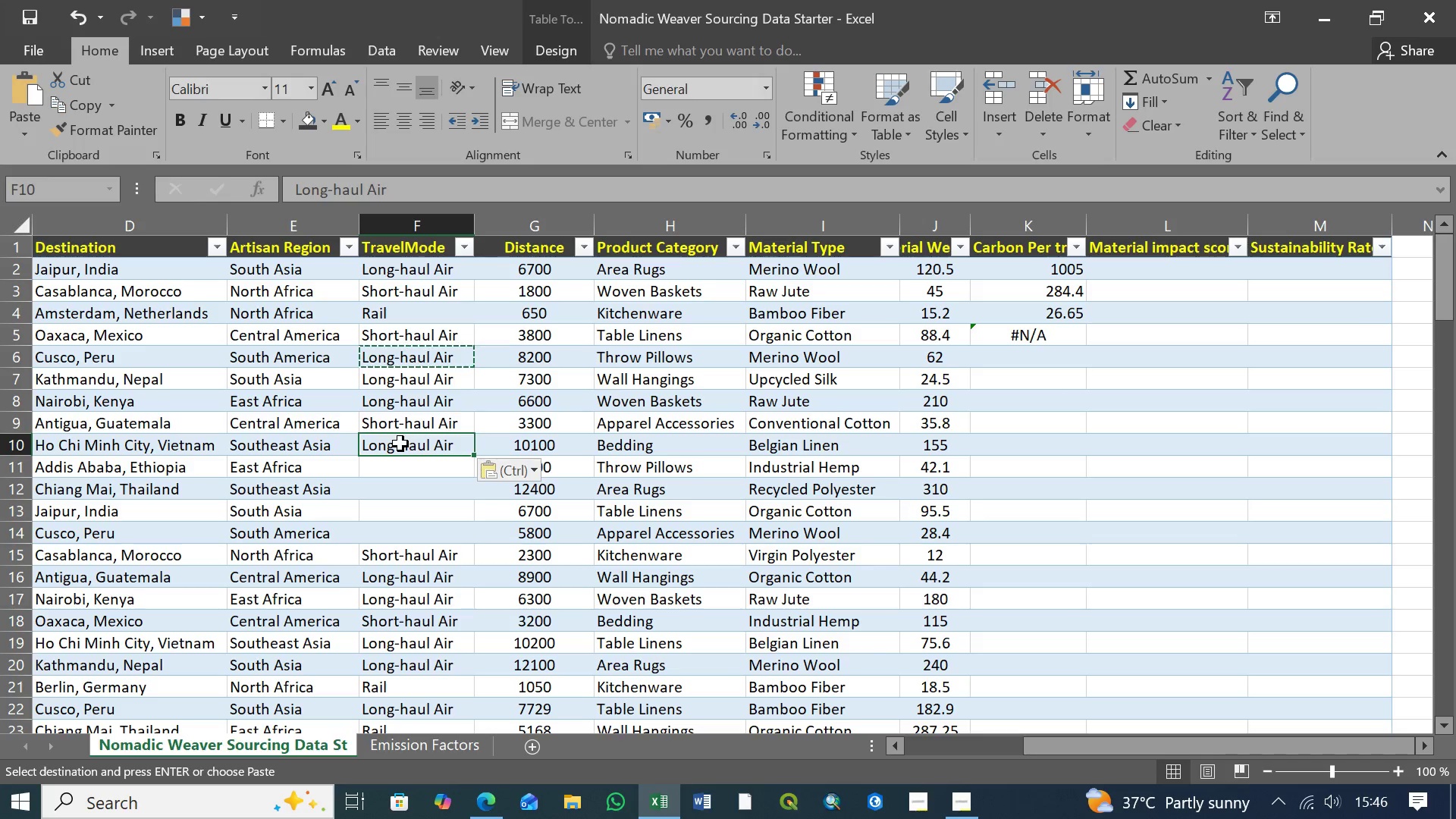 
key(Control+V)
 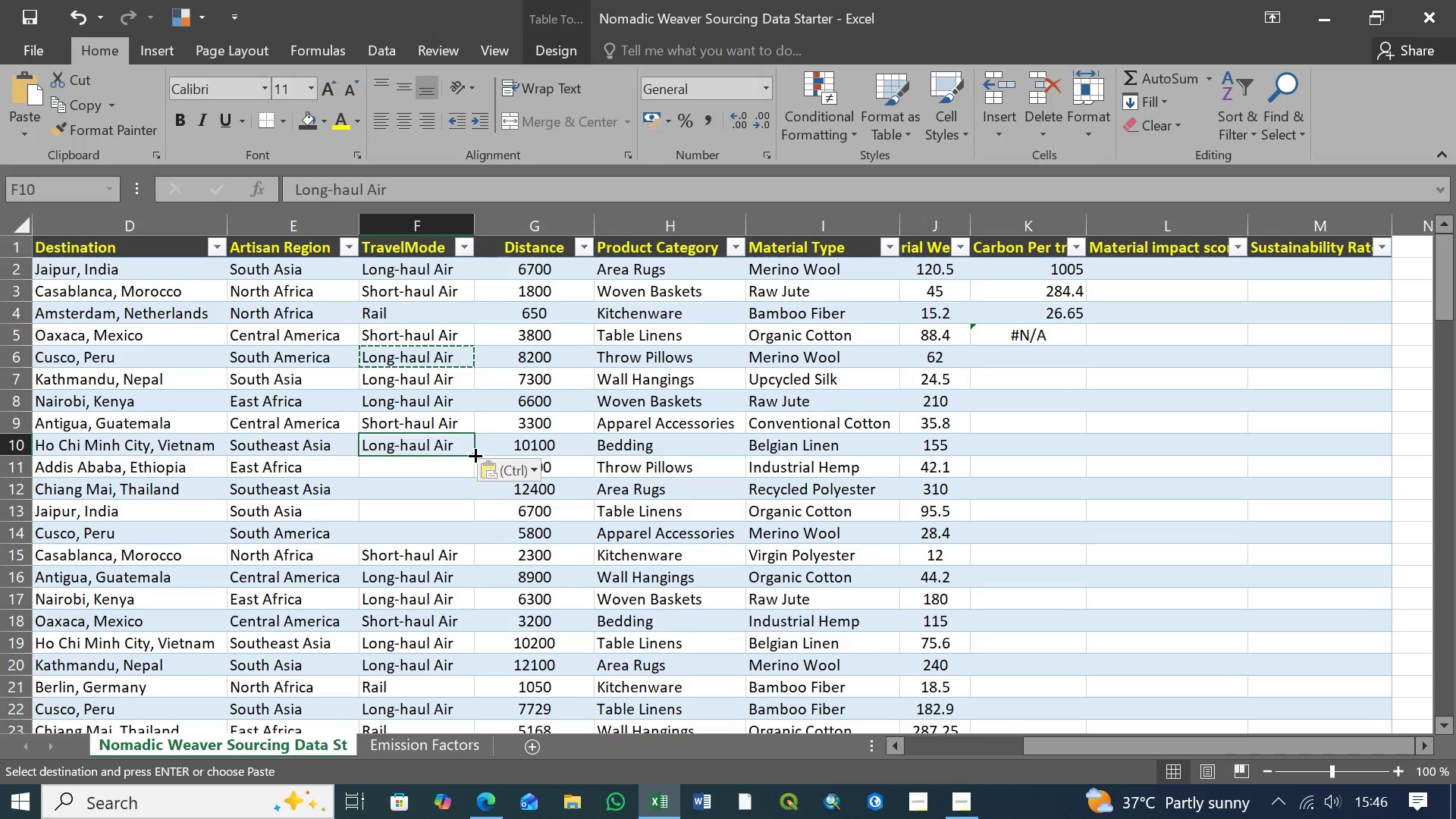 
key(Control+ControlLeft)
 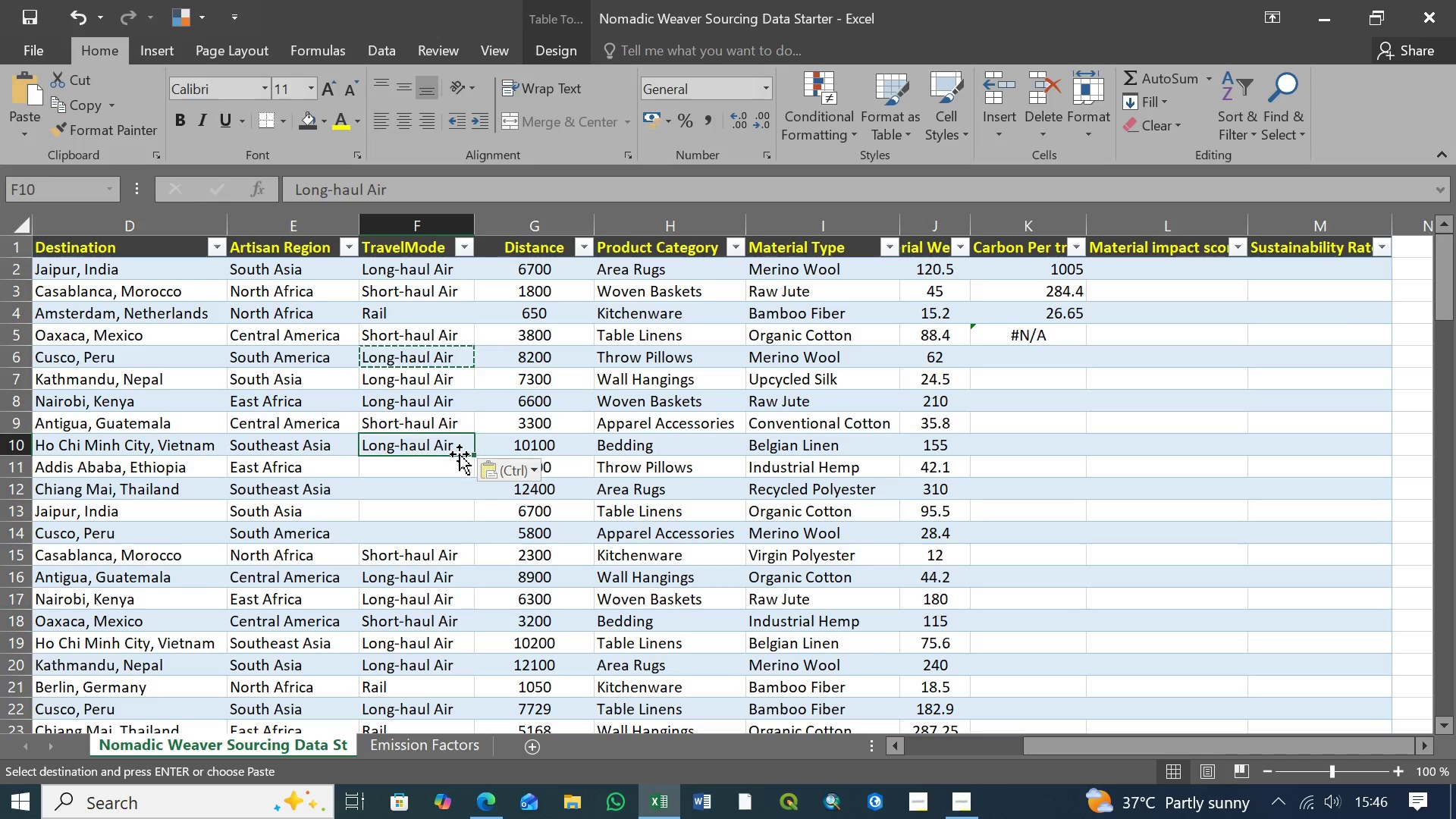 
left_click_drag(start_coordinate=[474, 454], to_coordinate=[466, 542])
 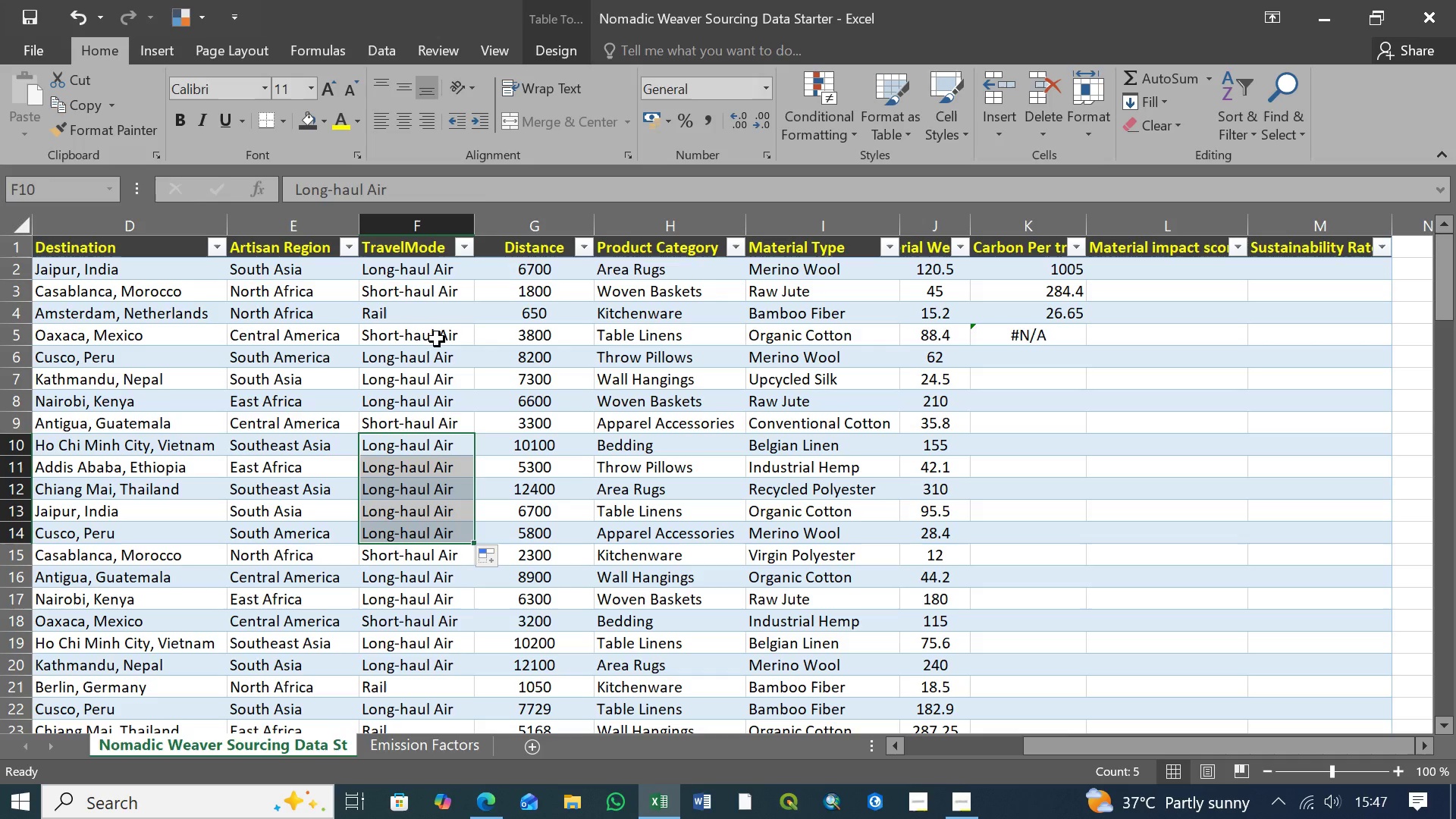 
wait(5.36)
 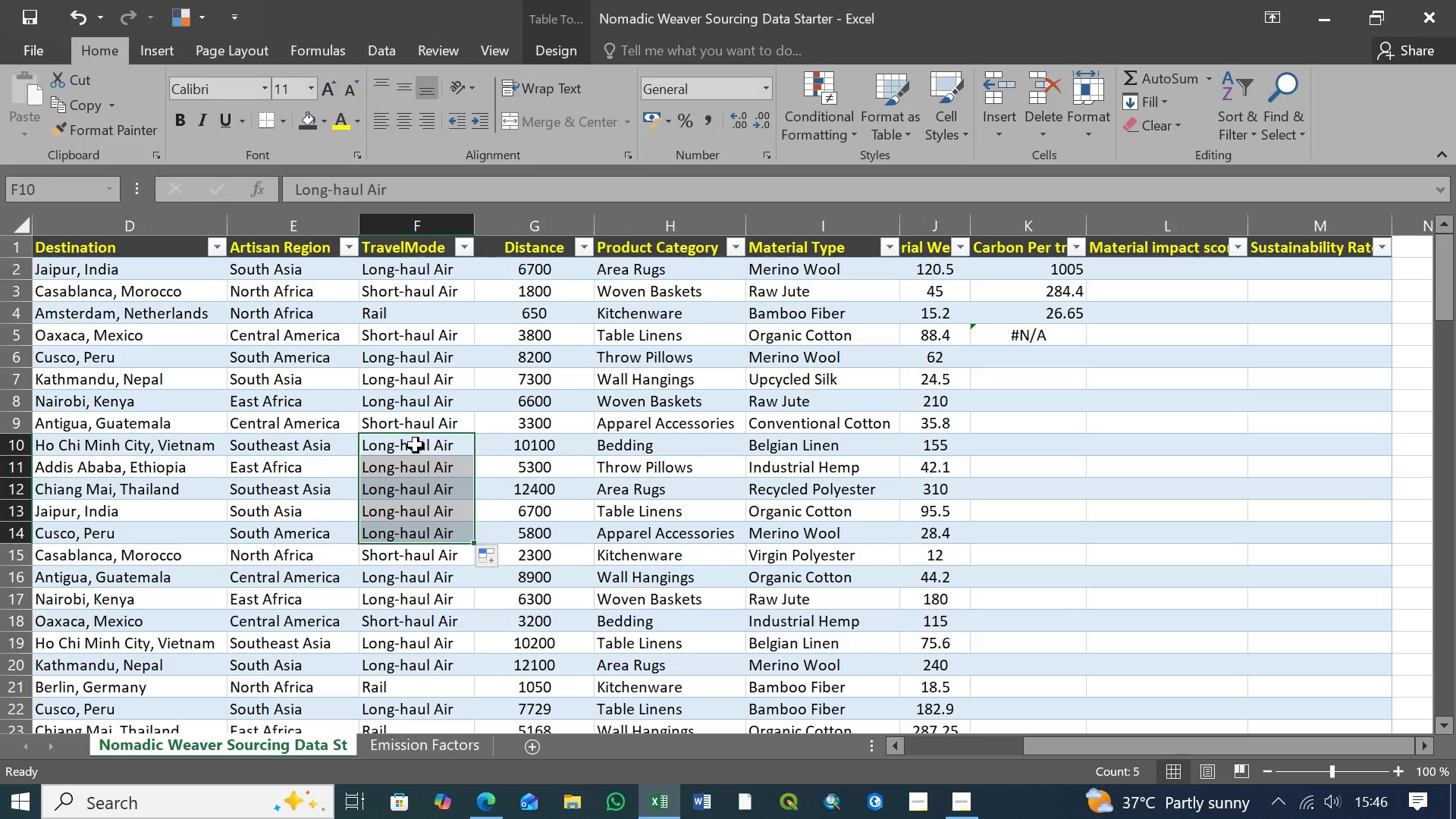 
left_click([439, 291])
 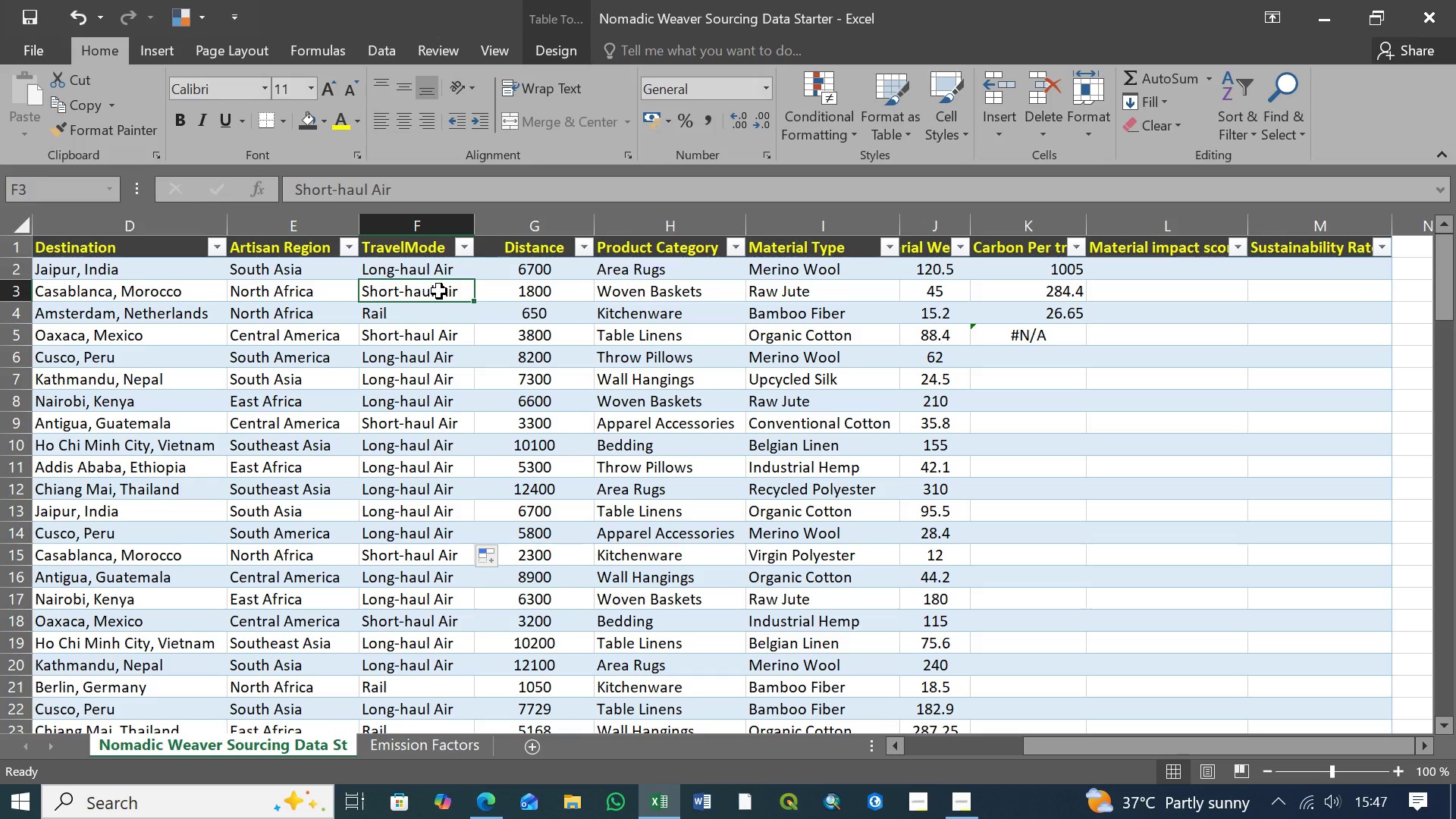 
key(Control+C)
 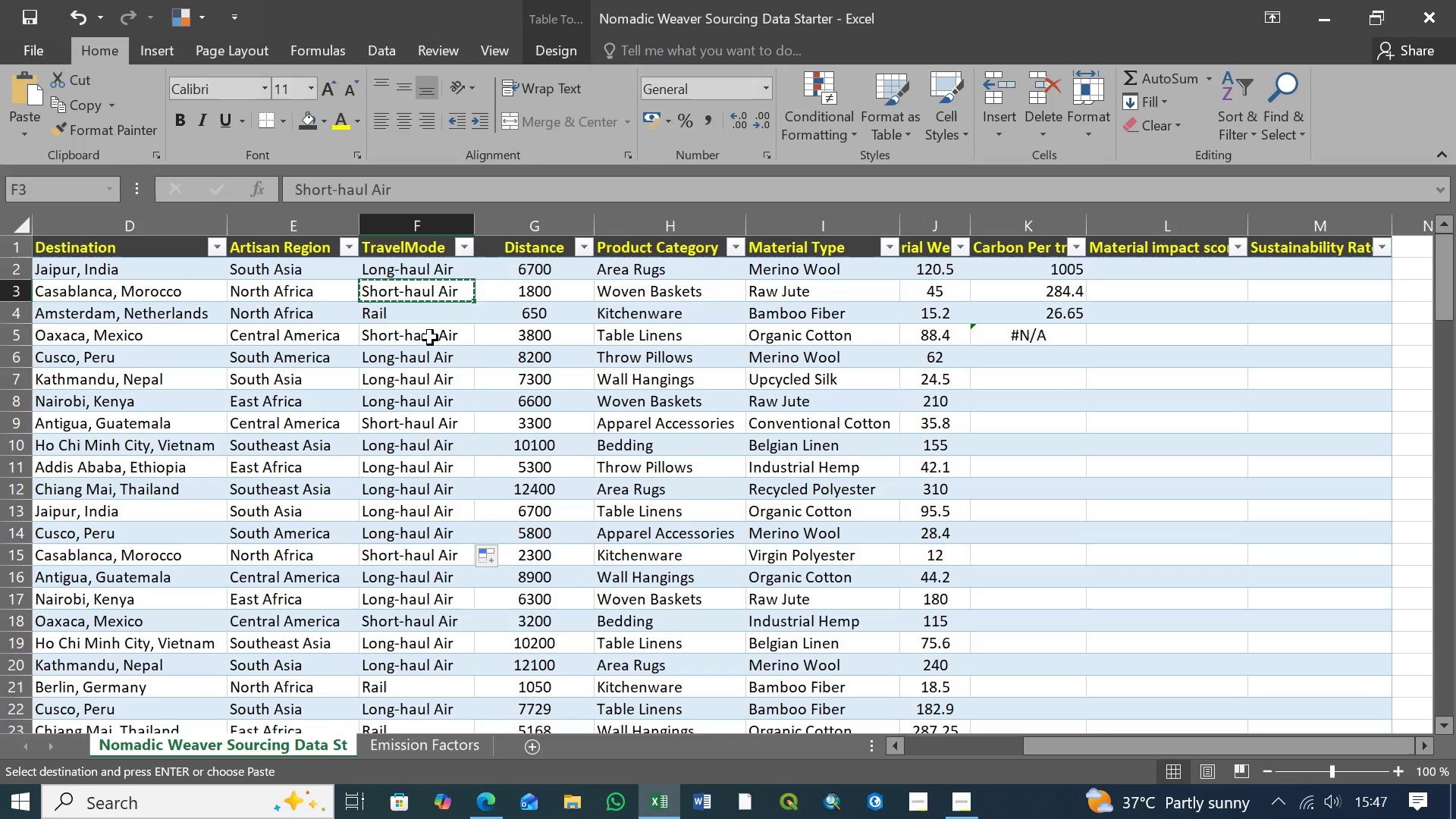 
left_click([430, 337])
 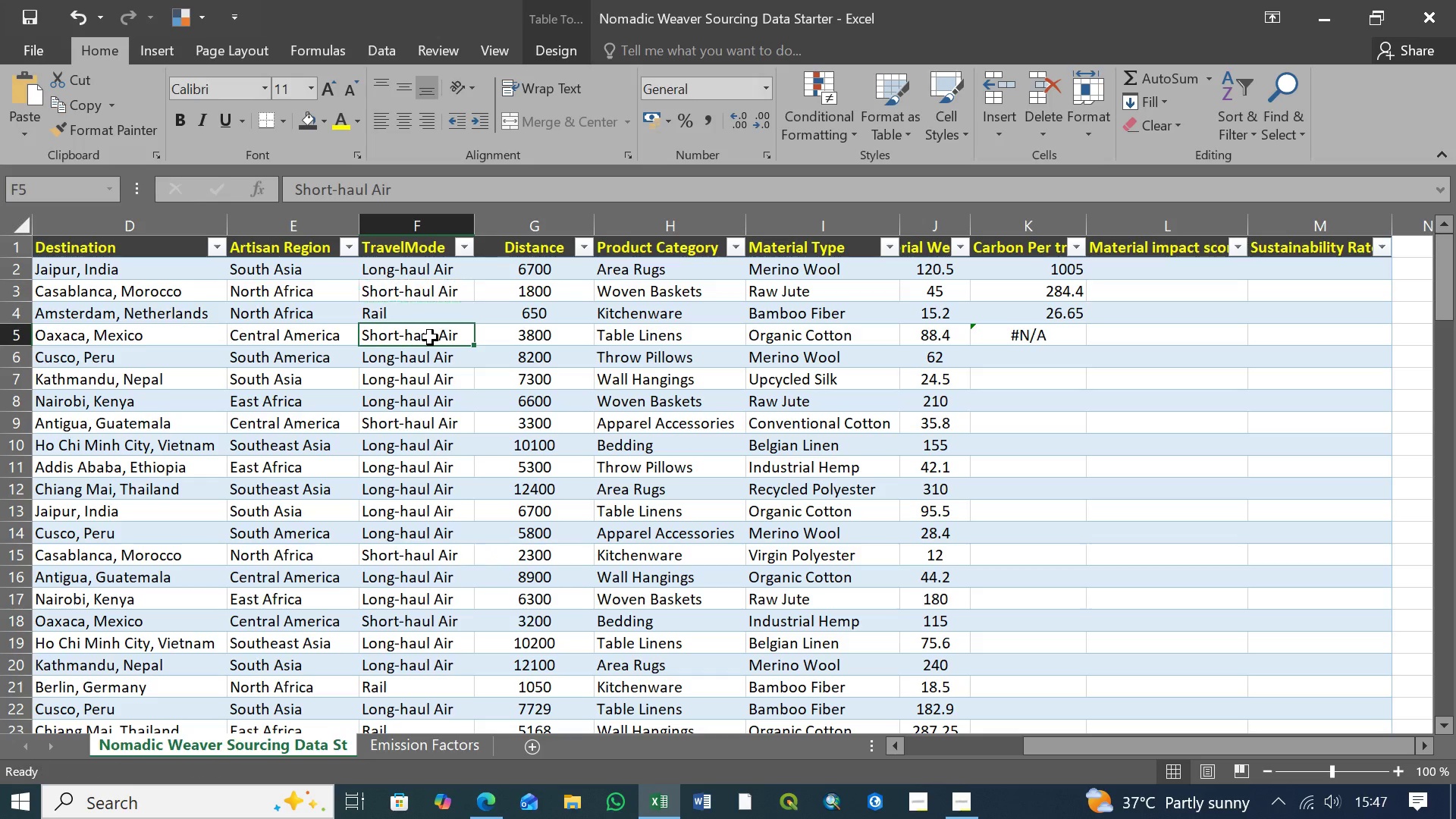 
key(Delete)
 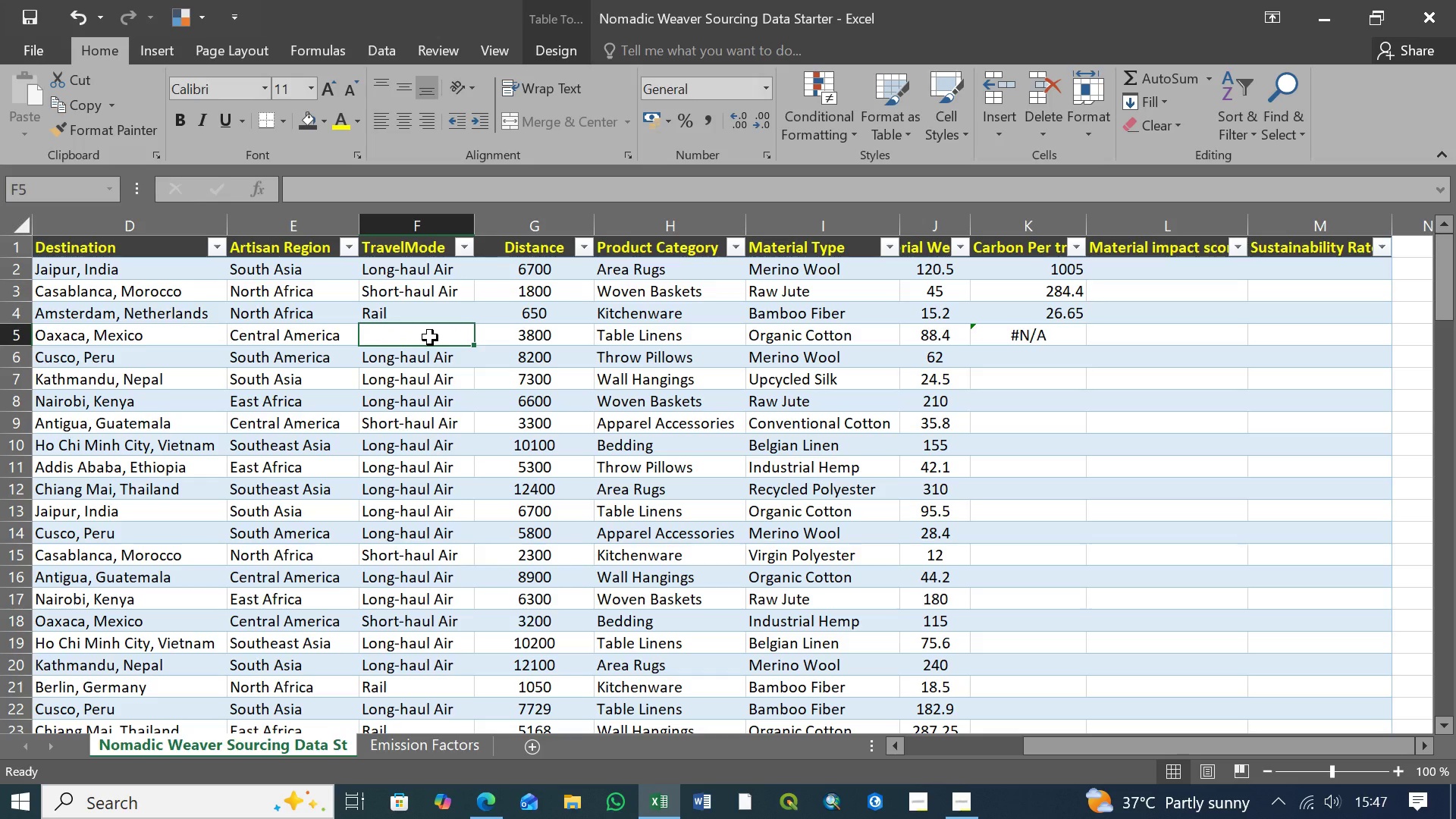 
key(Control+V)
 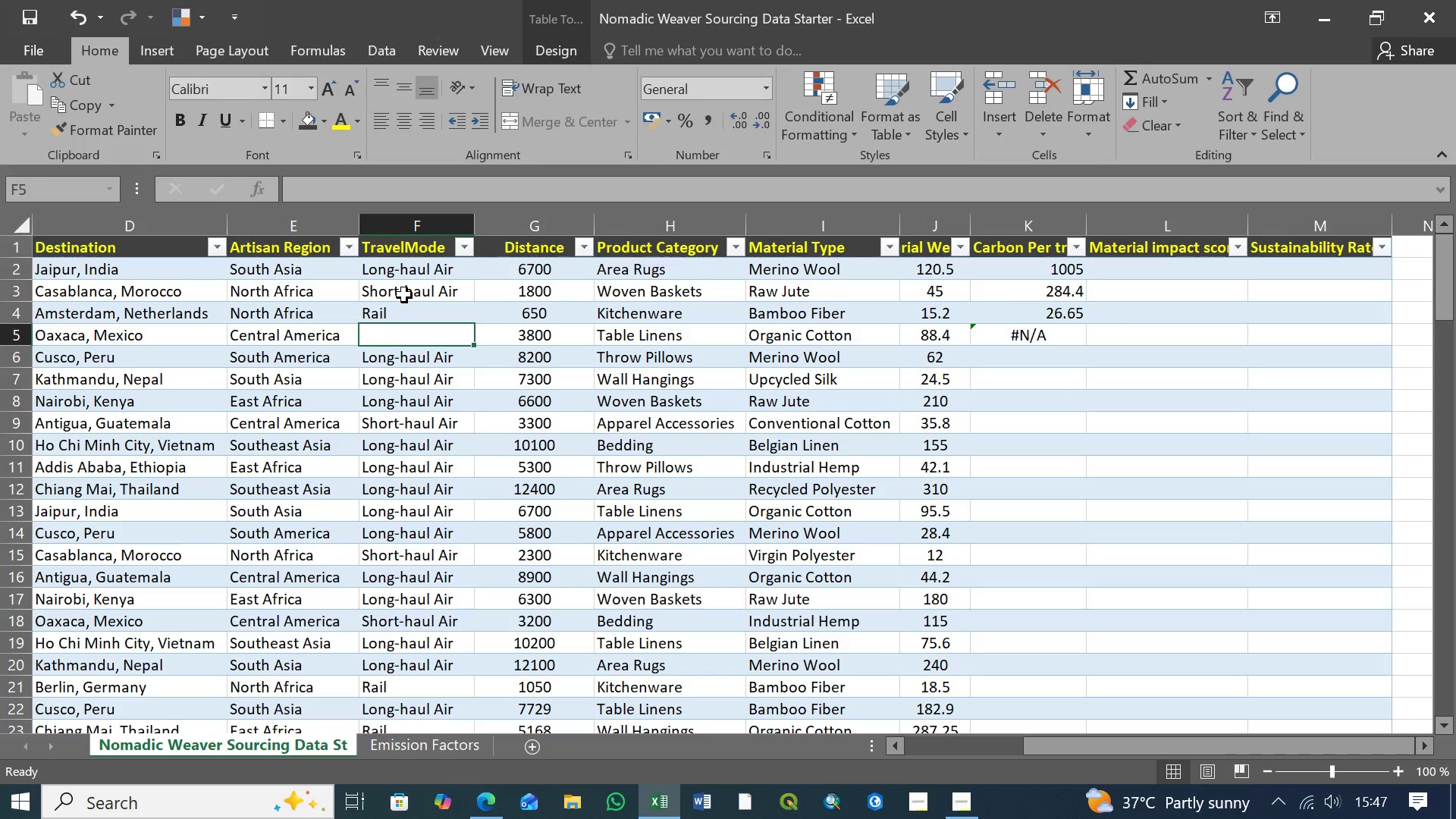 
left_click([404, 295])
 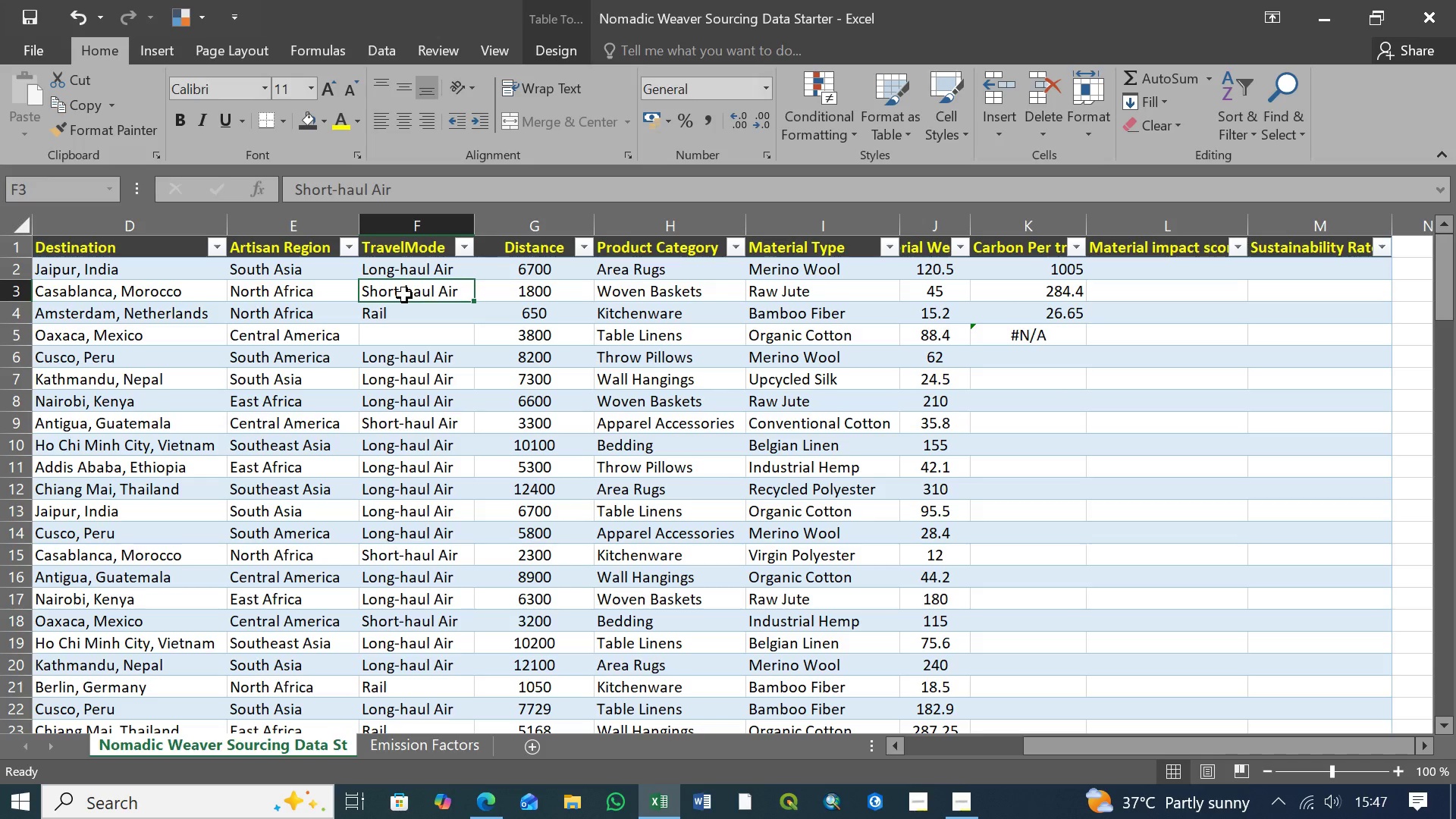 
key(Control+C)
 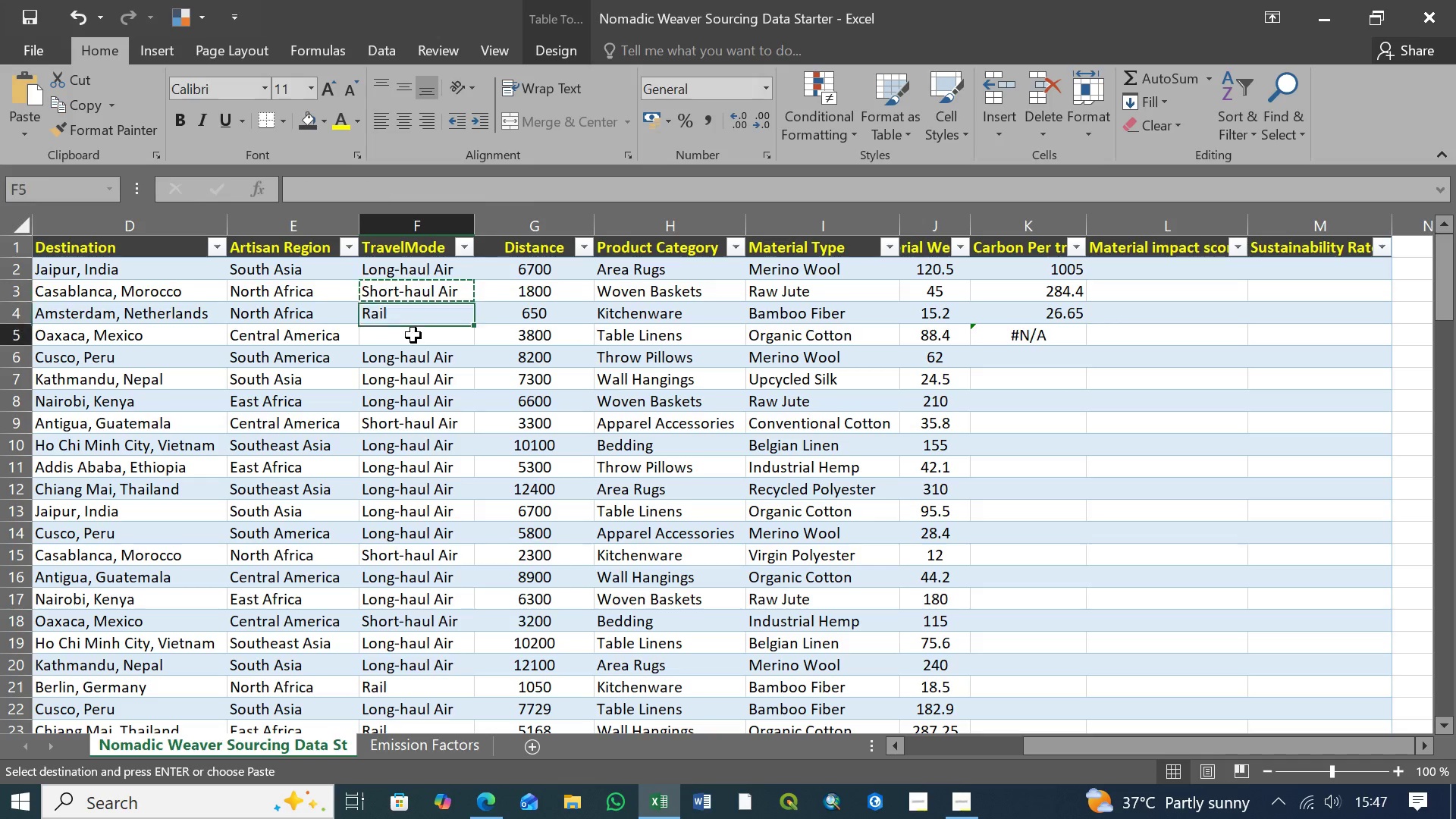 
left_click([413, 335])
 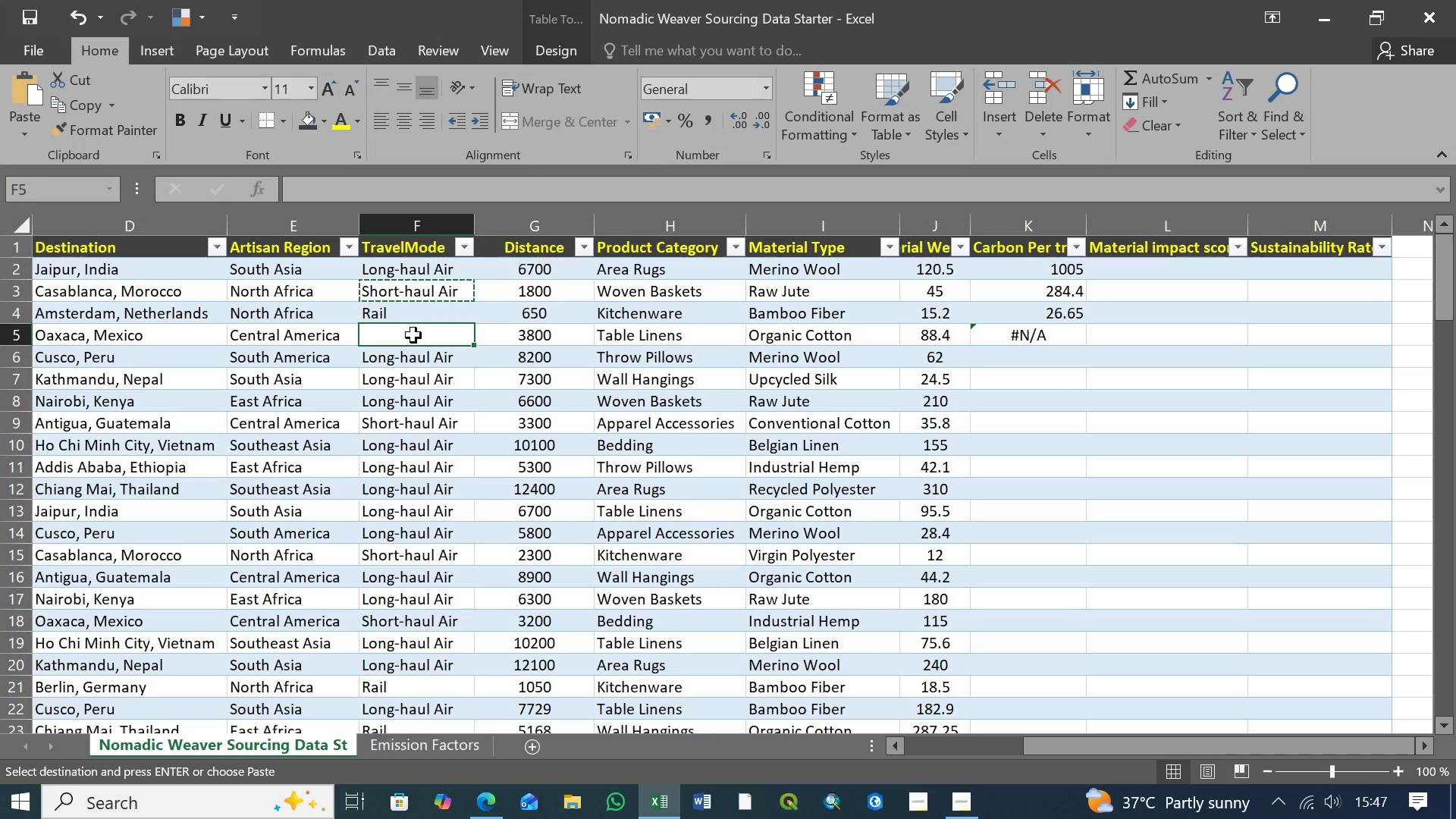 
key(Control+V)
 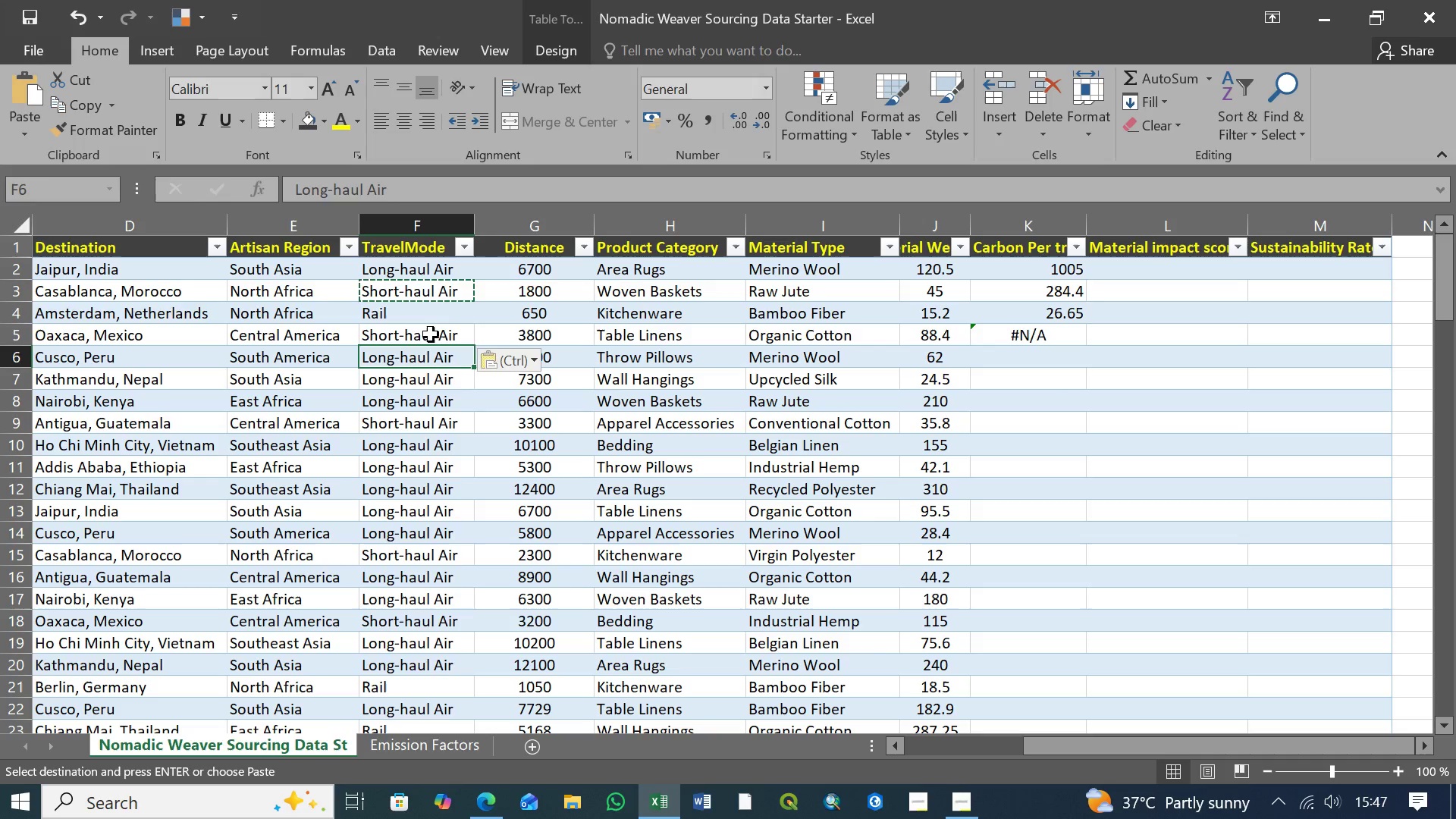 
double_click([431, 334])
 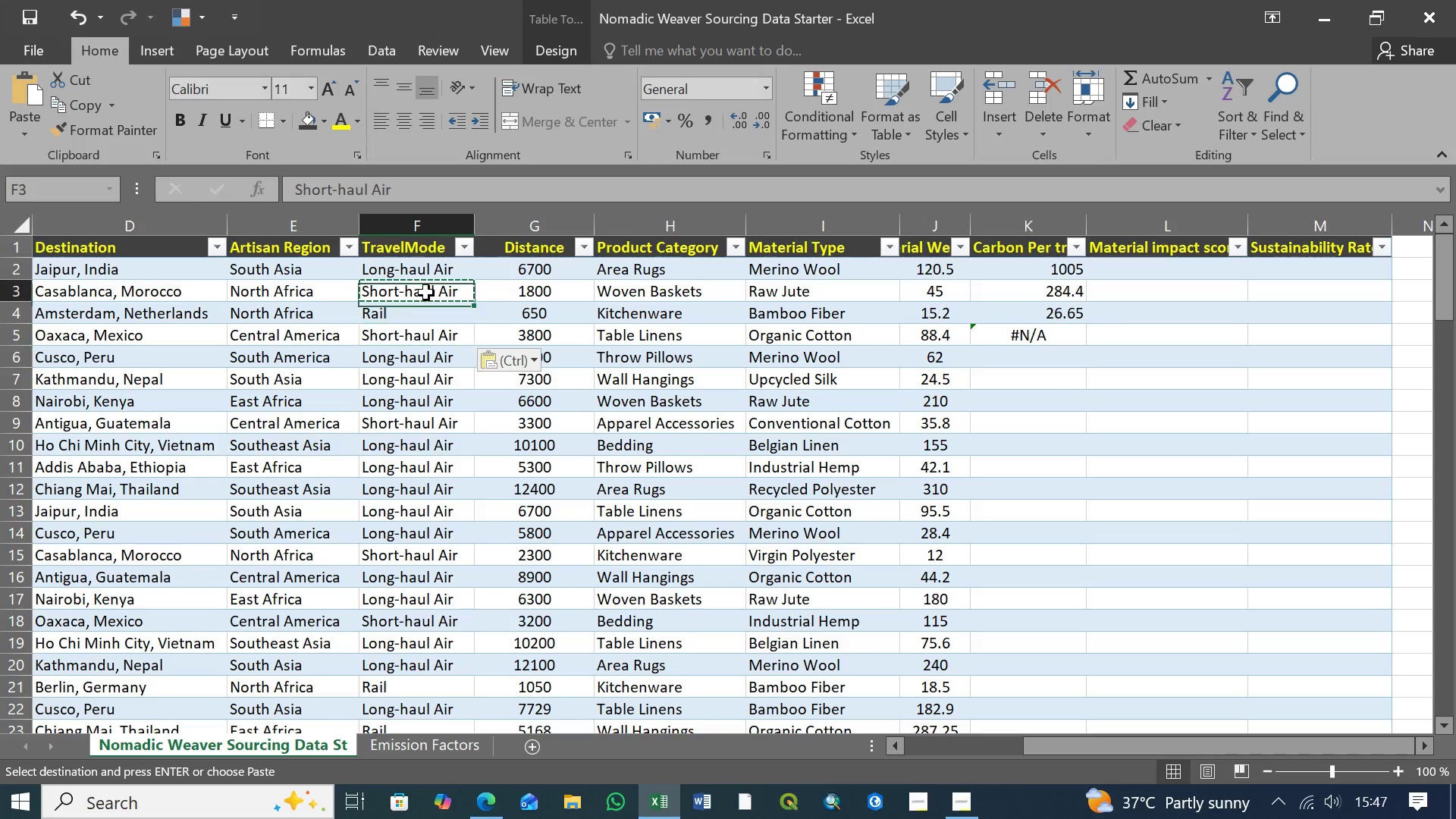 
left_click([426, 293])
 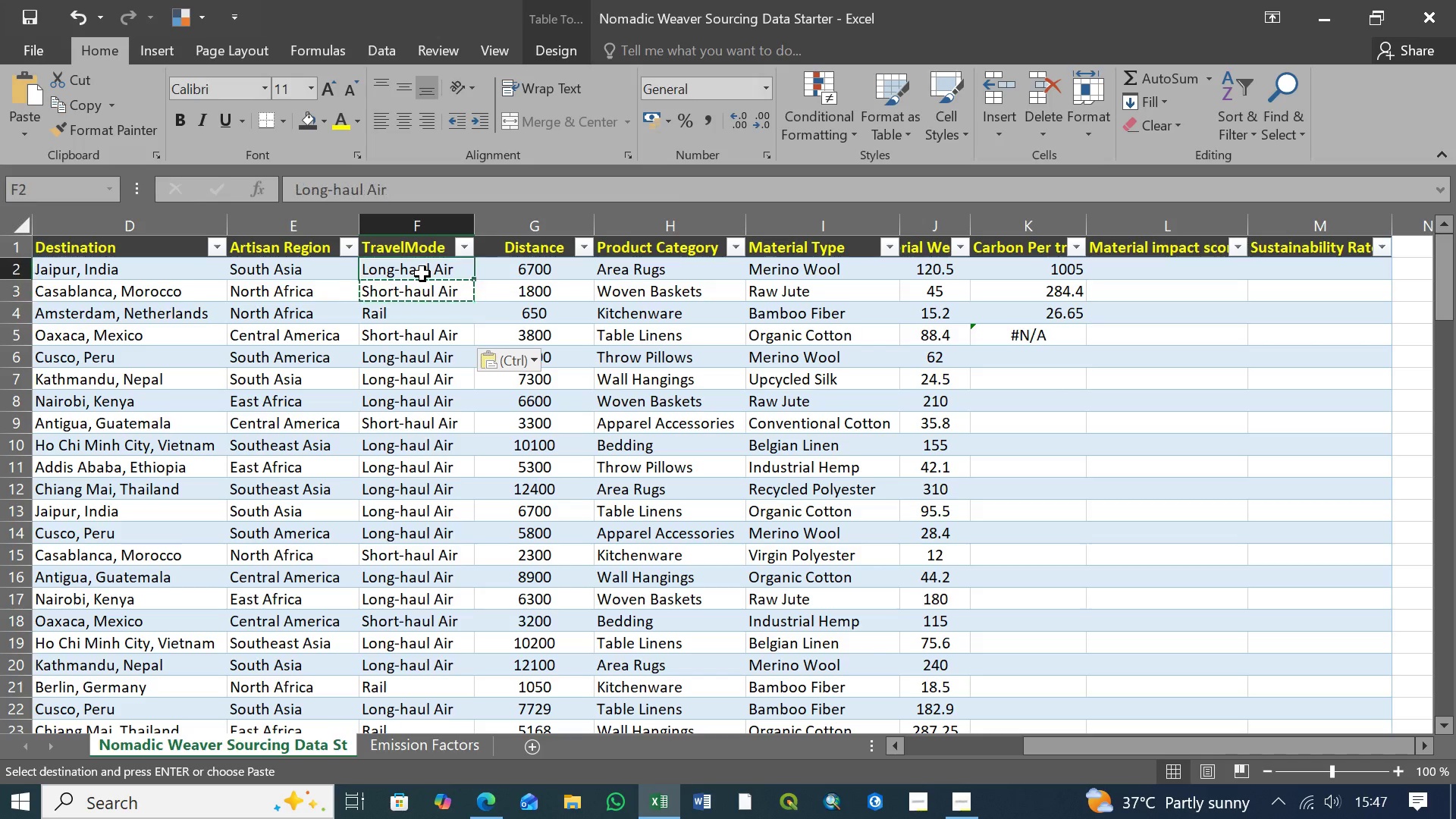 
left_click([422, 274])
 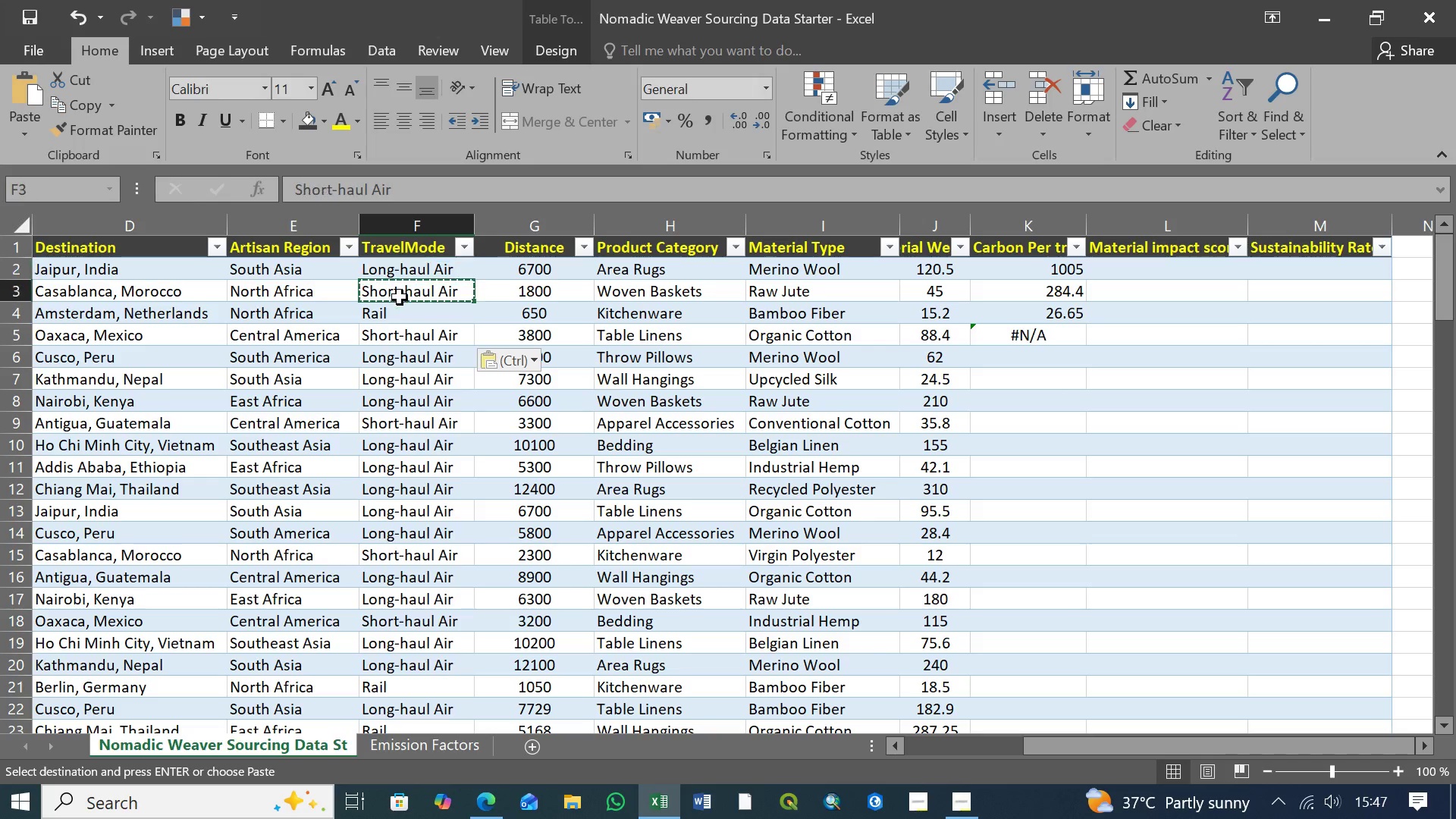 
left_click([402, 290])
 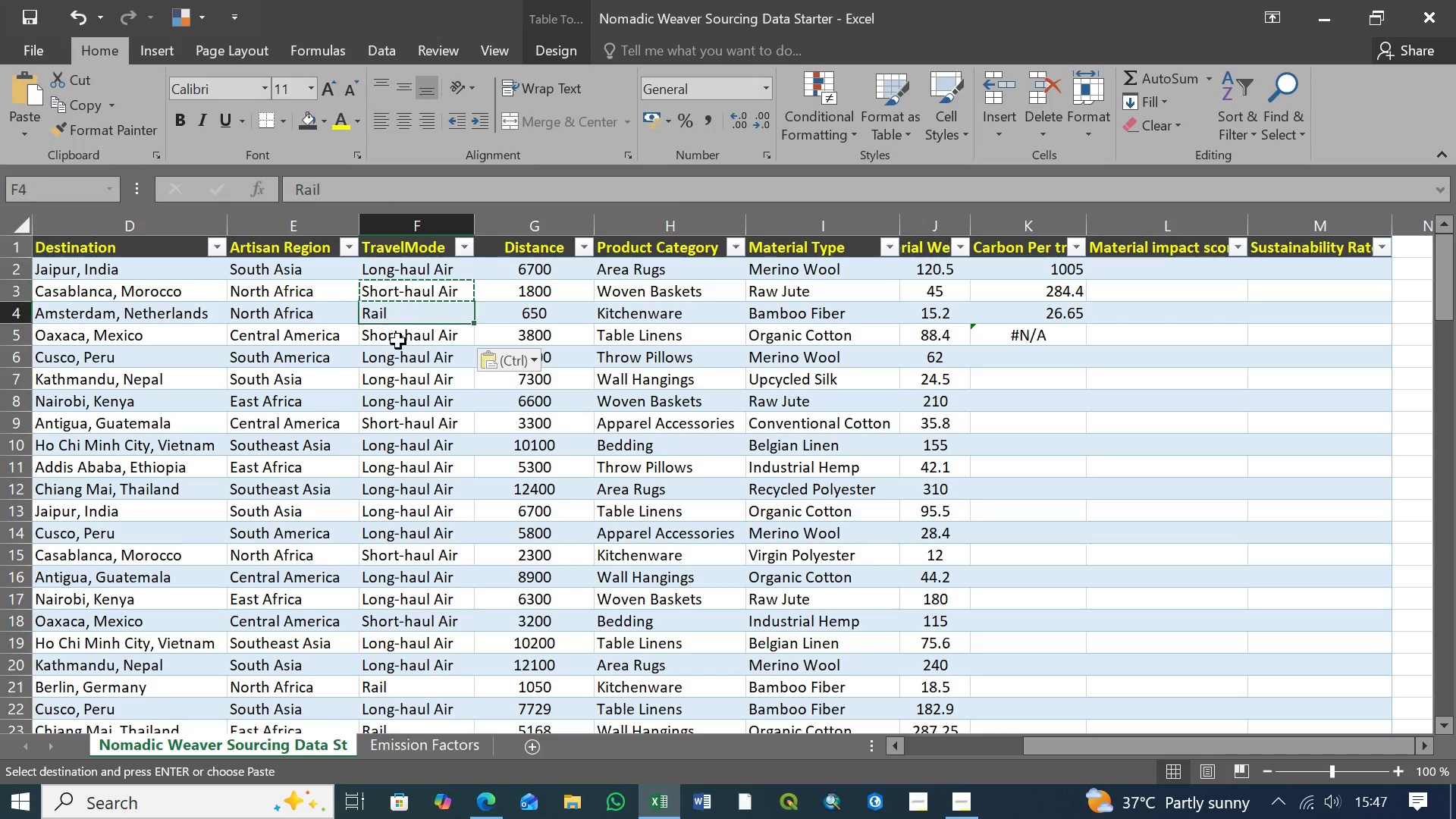 
double_click([395, 317])
 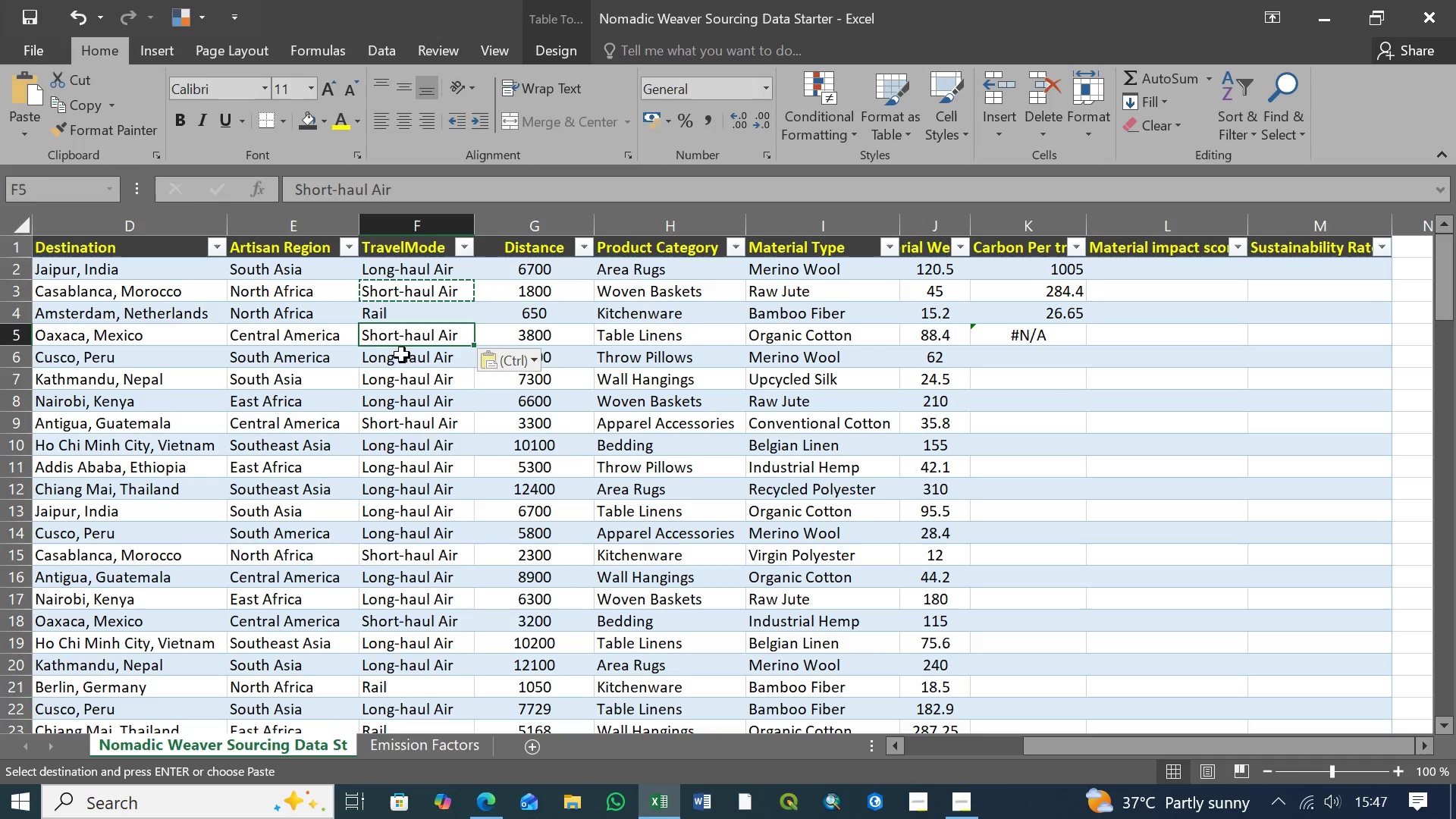 
triple_click([399, 341])
 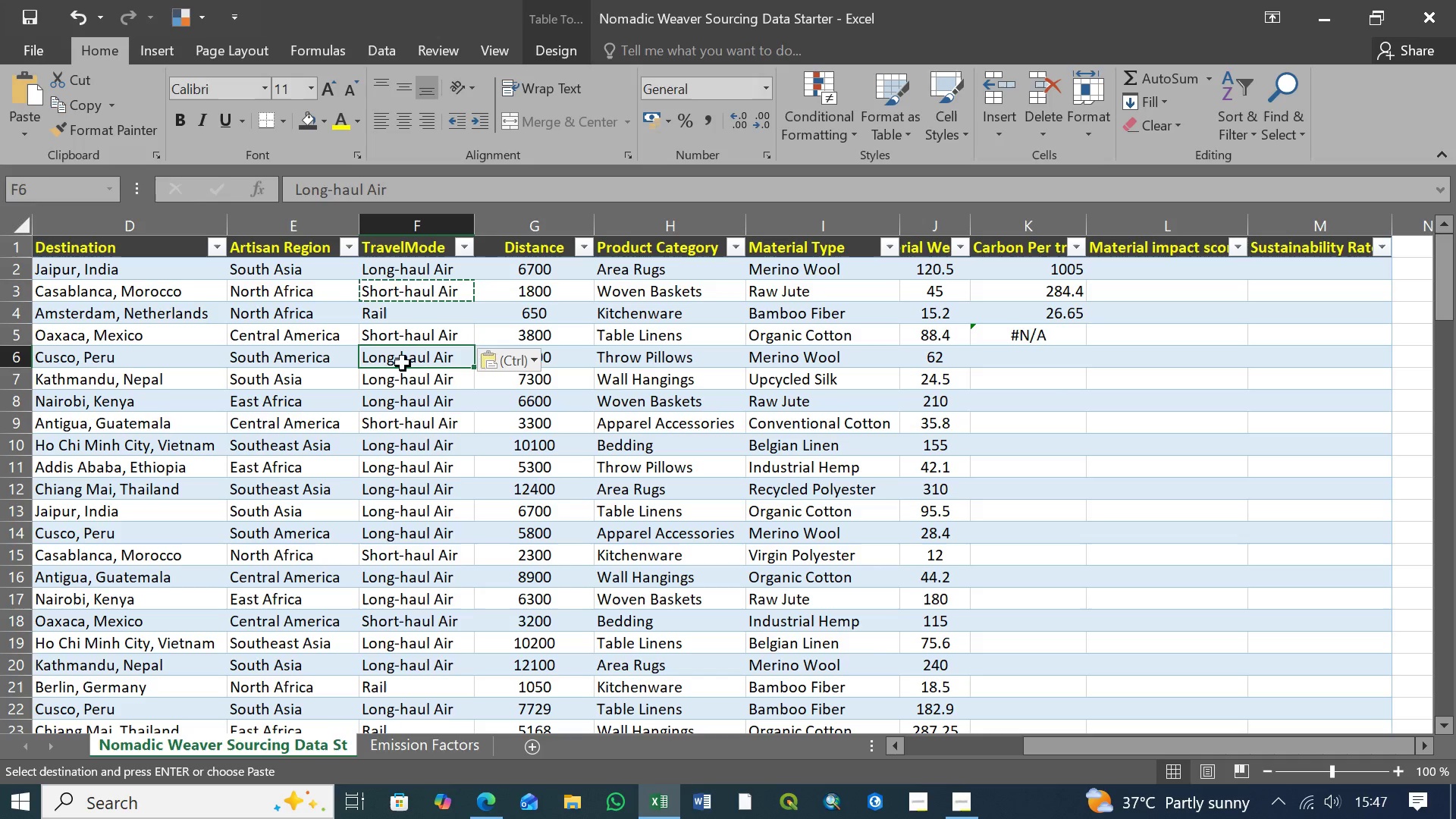 
triple_click([402, 358])
 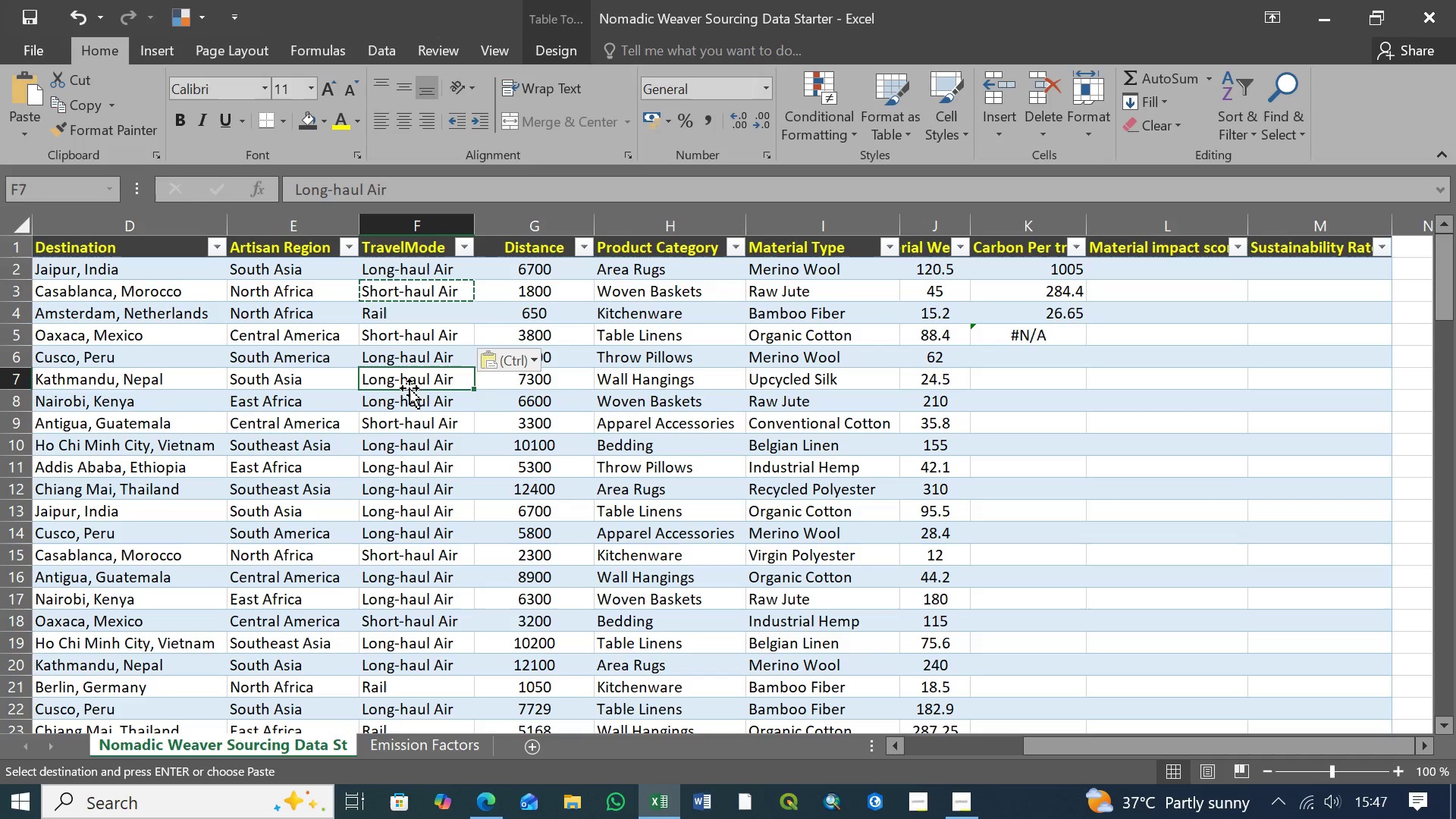 
triple_click([404, 375])
 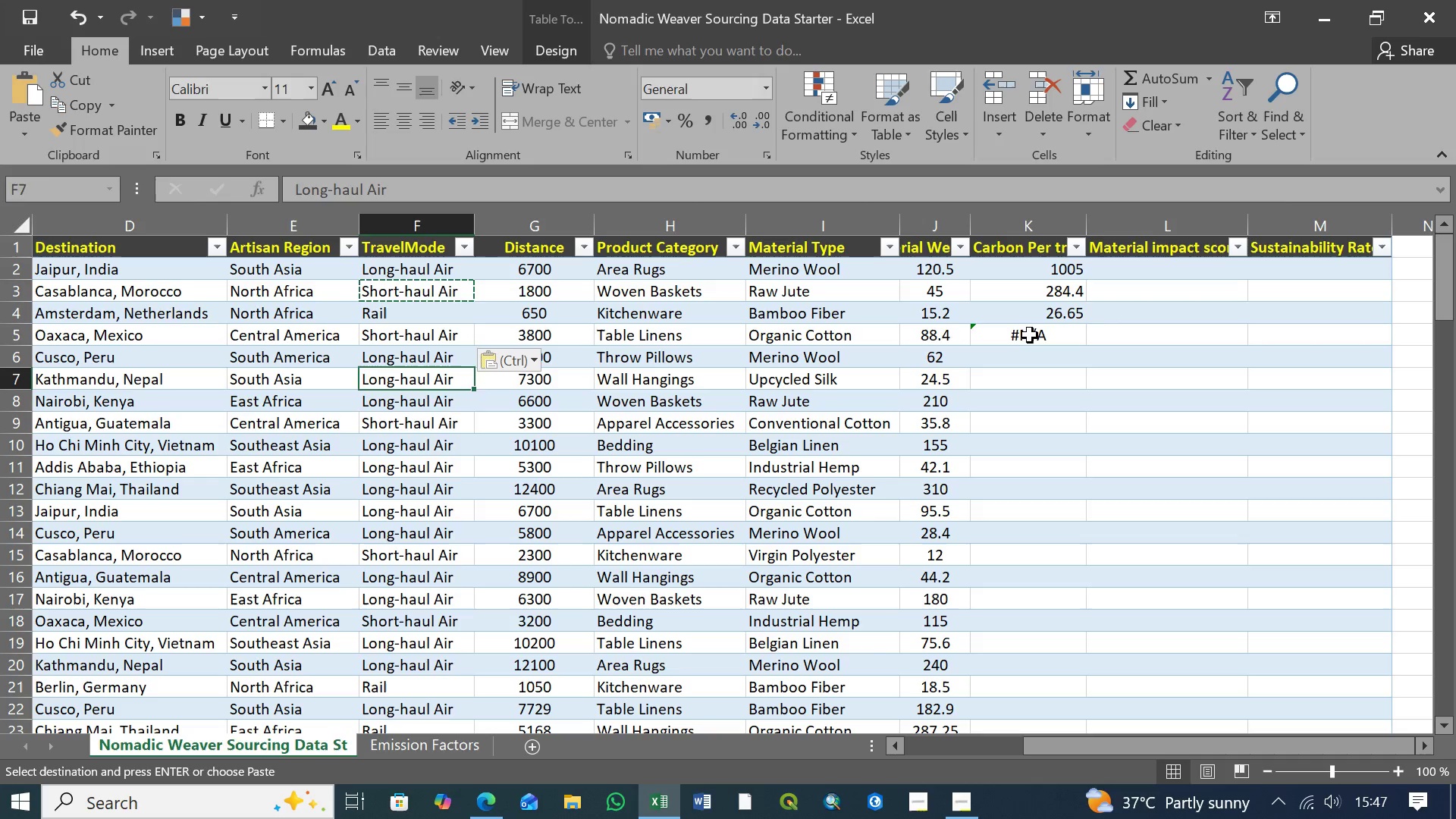 
left_click([1030, 335])
 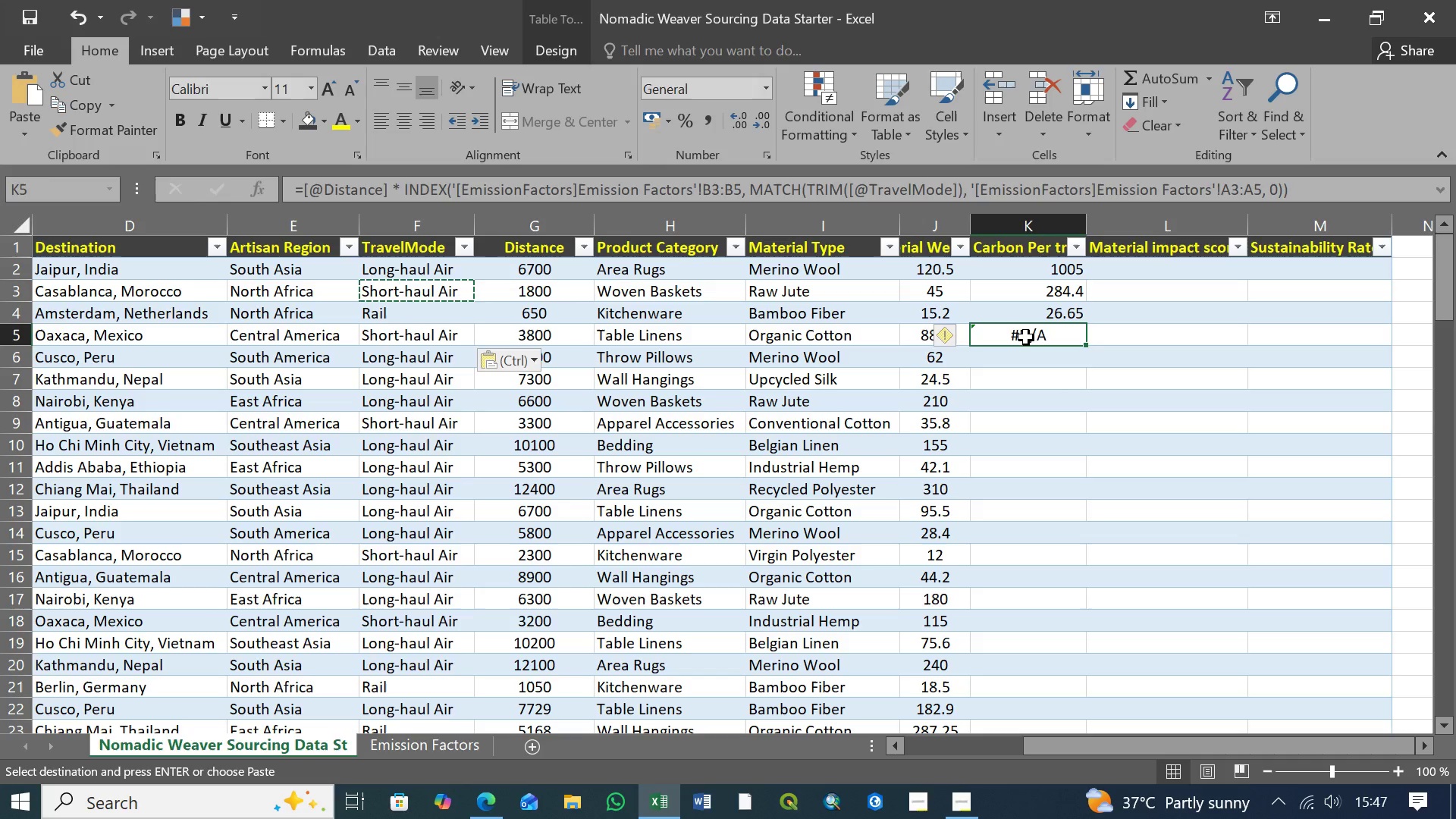 
wait(6.28)
 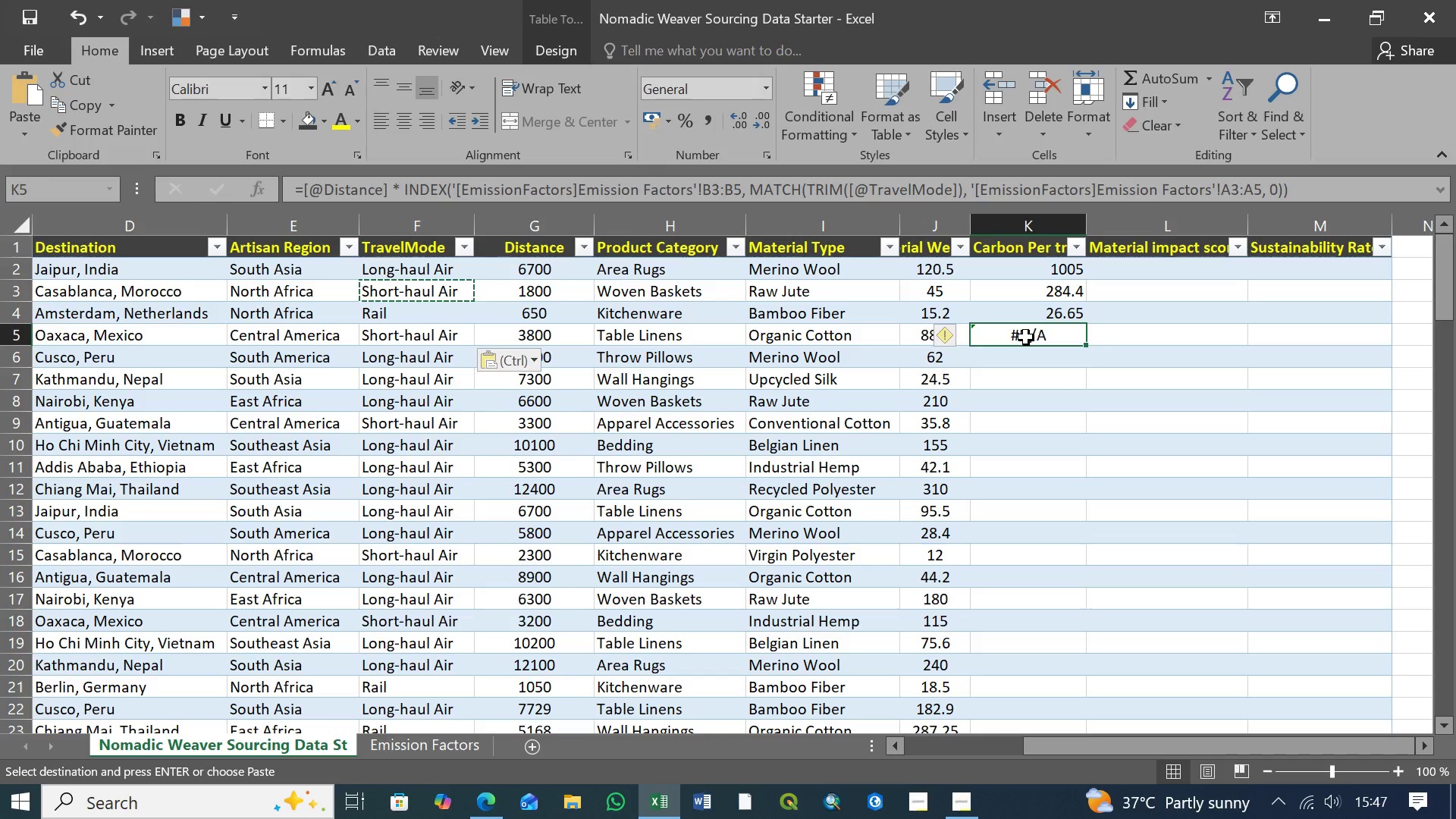 
left_click([1040, 312])
 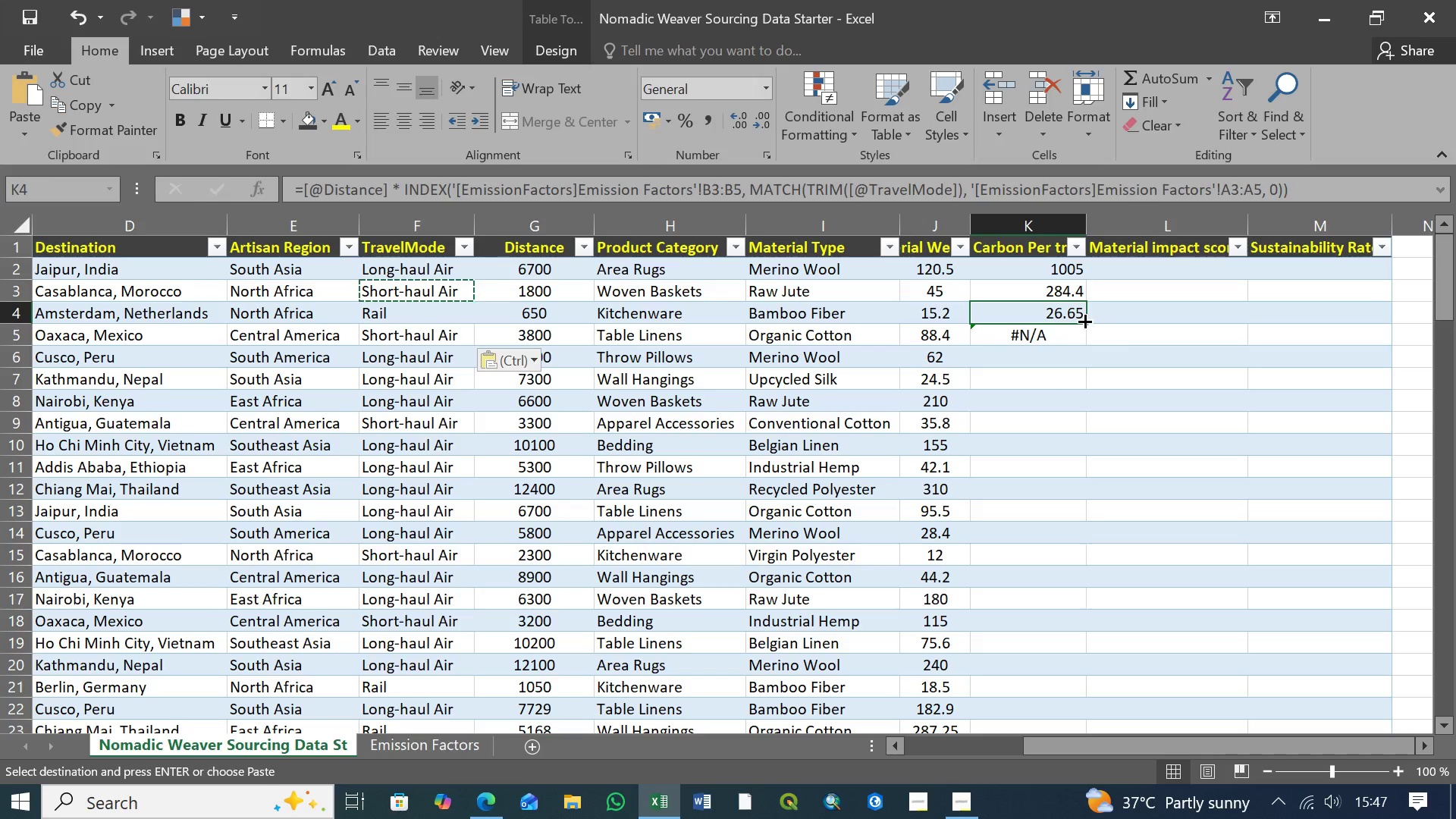 
left_click_drag(start_coordinate=[1084, 320], to_coordinate=[1078, 344])
 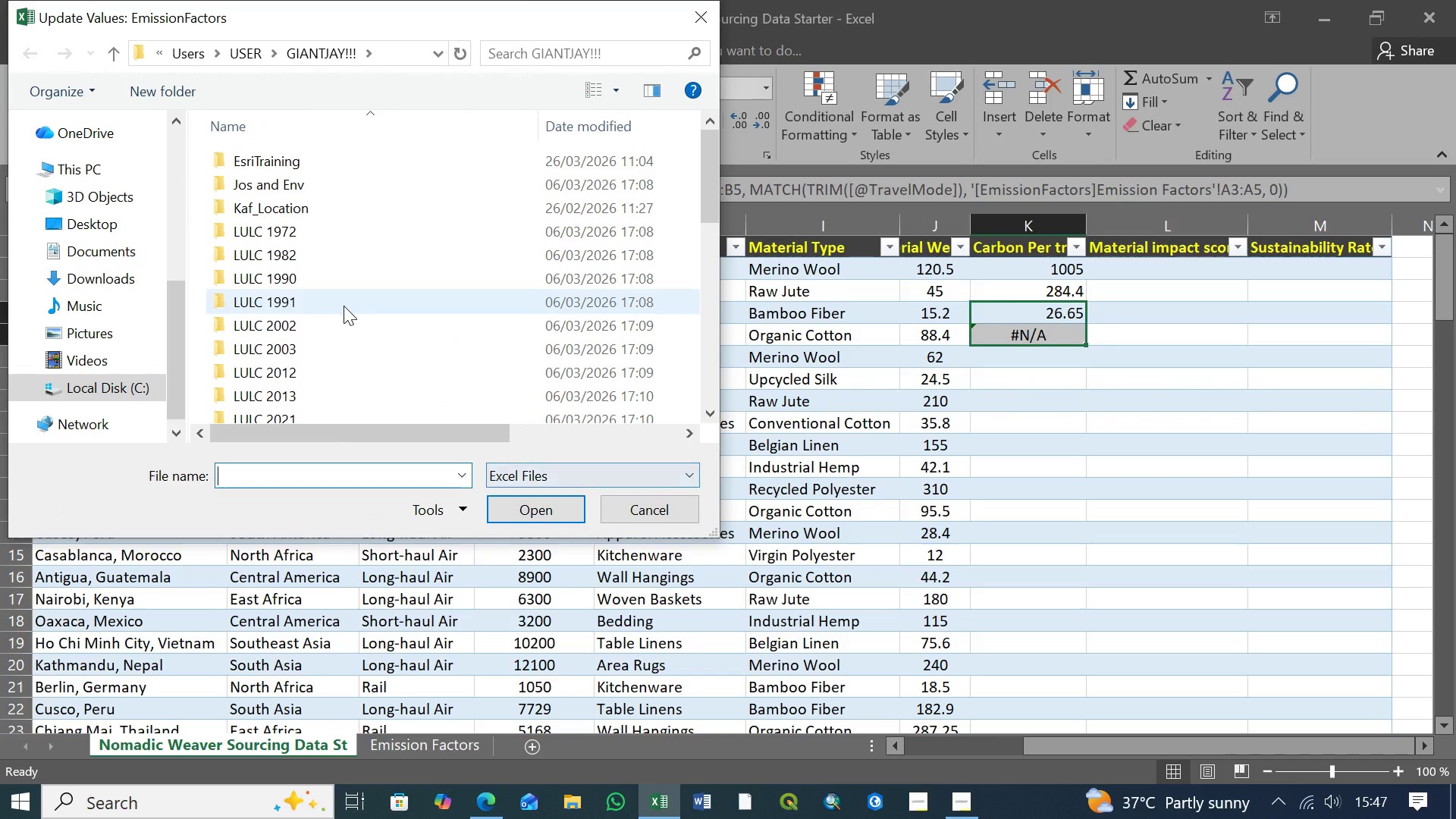 
scroll: coordinate [348, 305], scroll_direction: down, amount: 4.0
 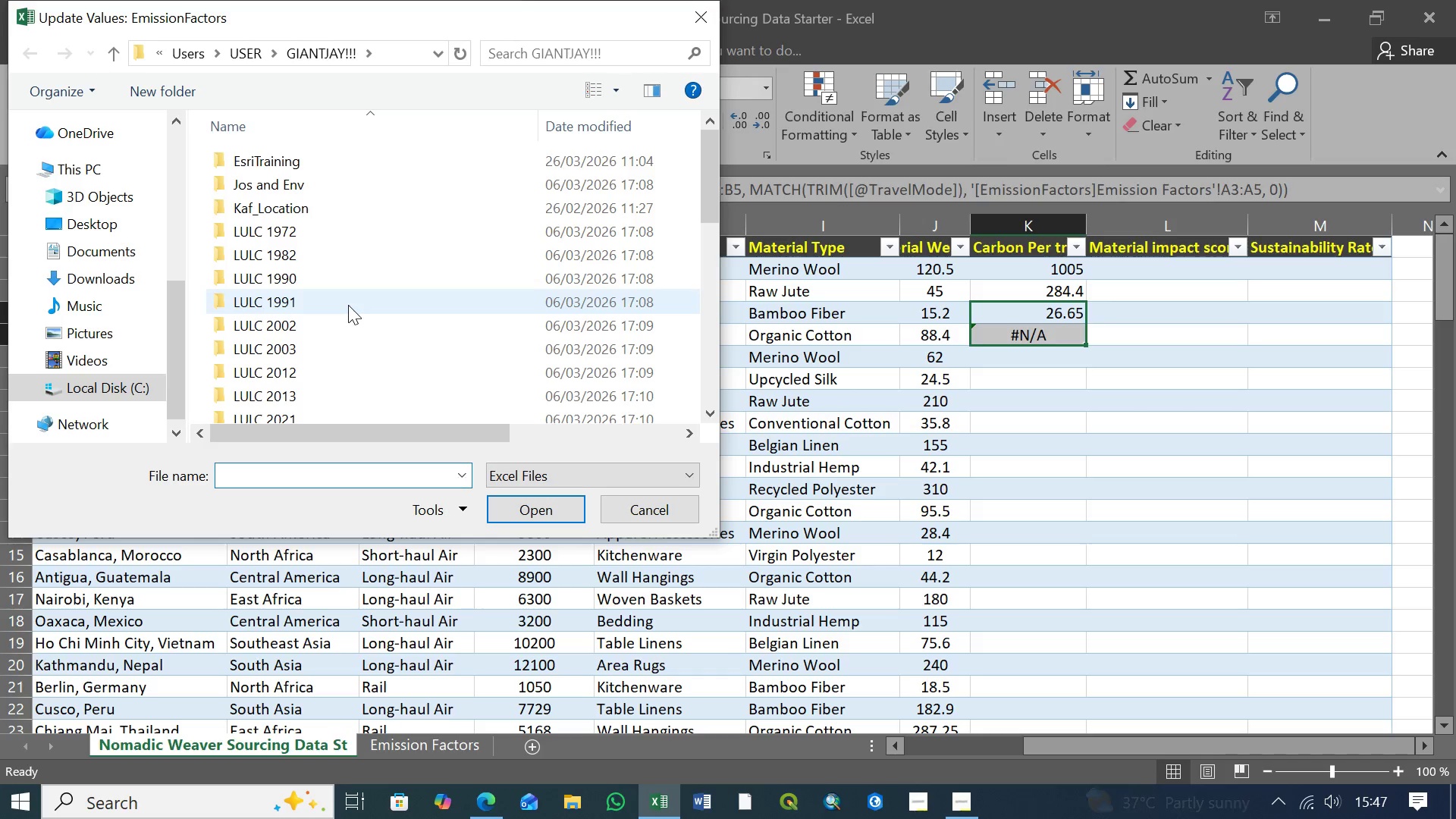 
middle_click([348, 305])
 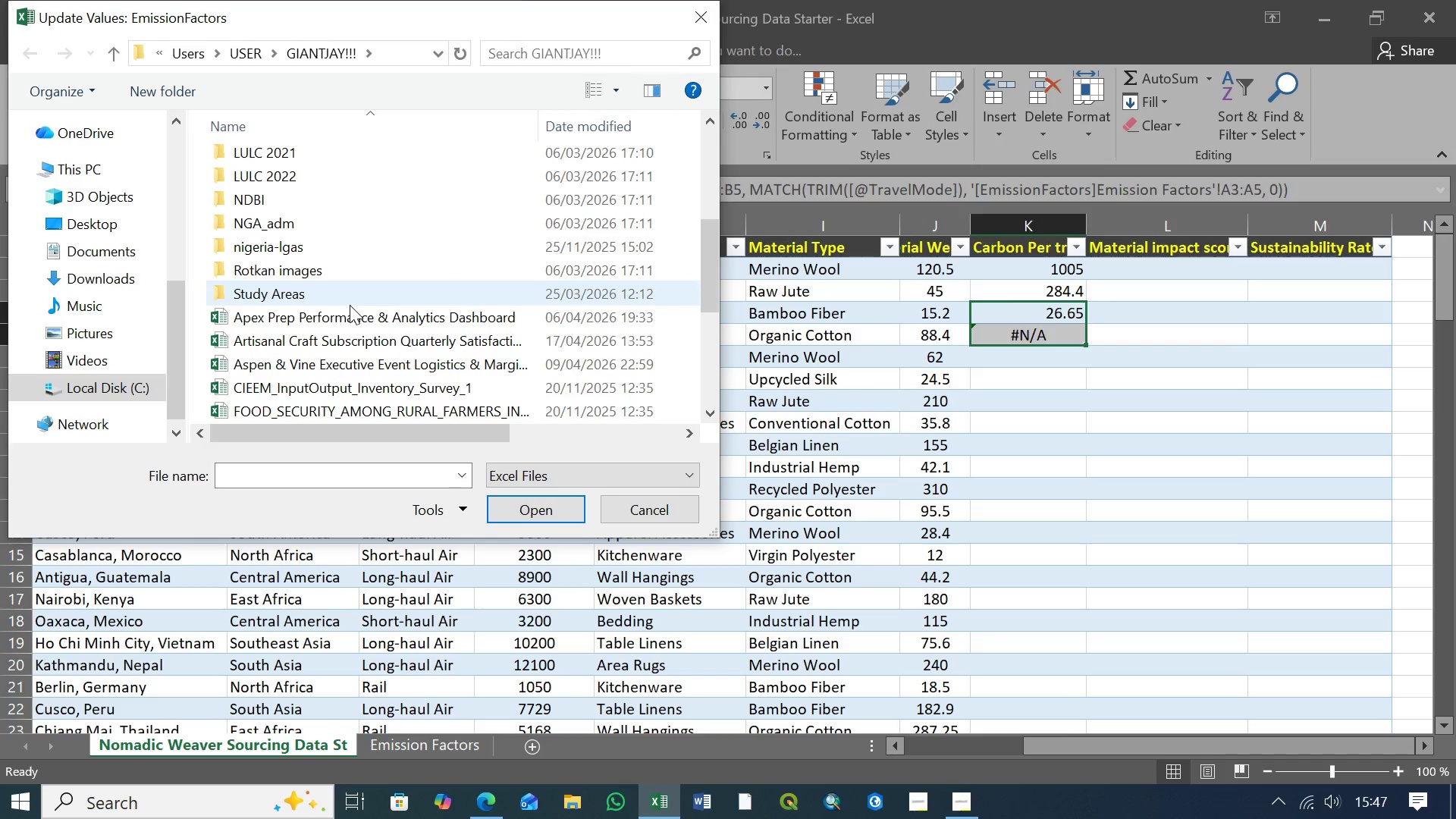 
scroll: coordinate [350, 305], scroll_direction: down, amount: 2.0
 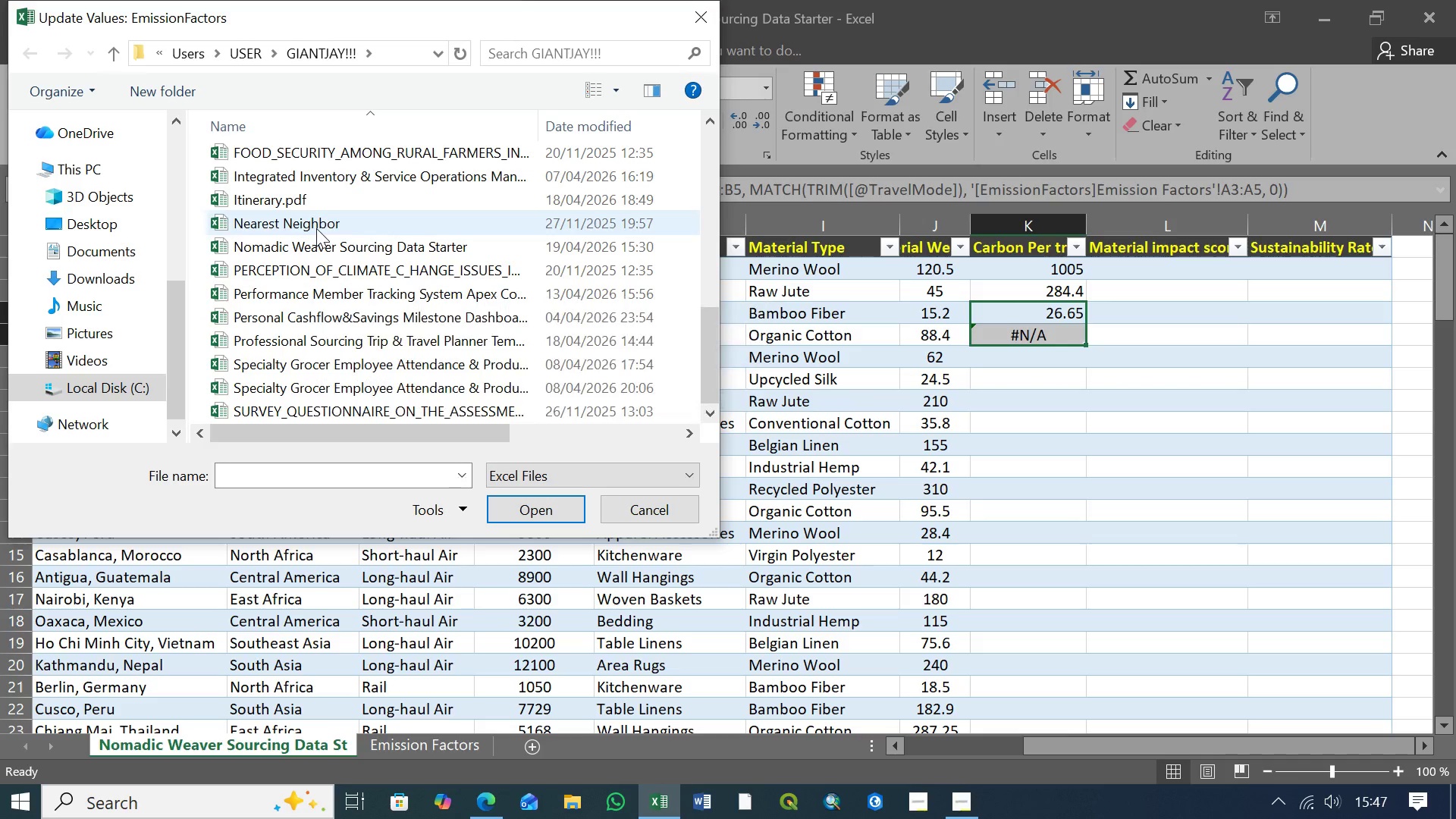 
left_click([333, 246])
 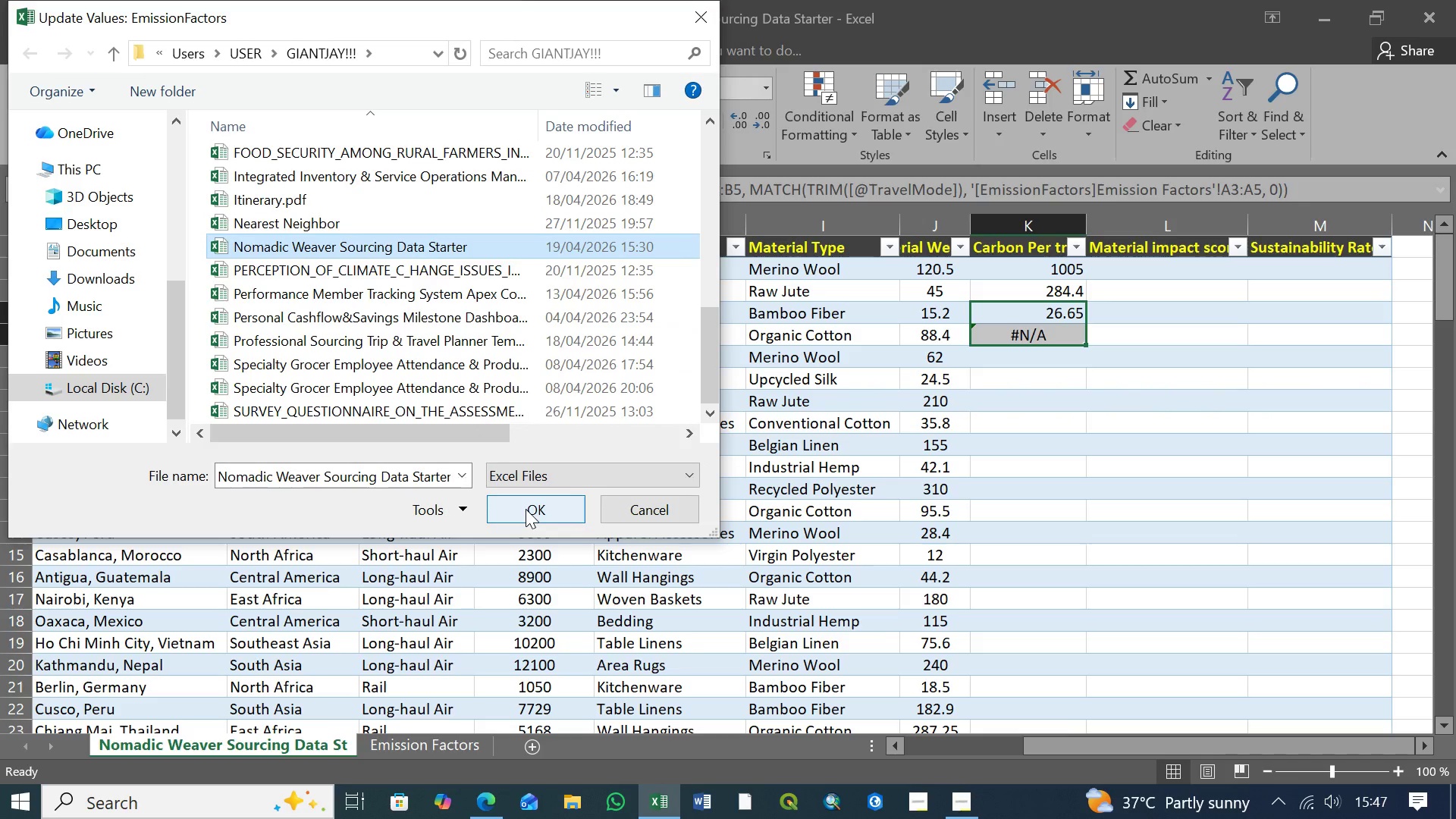 
left_click([526, 509])
 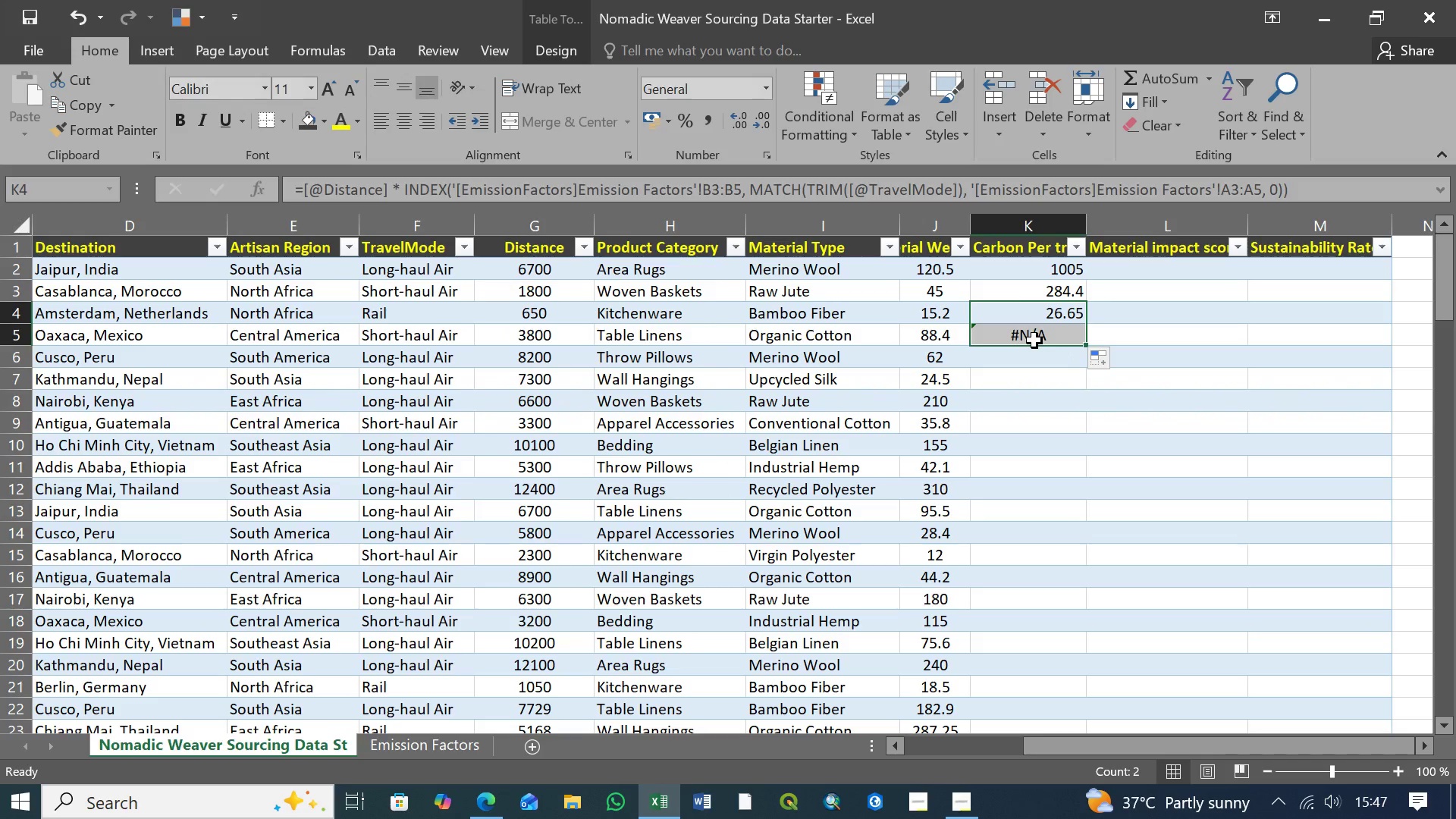 
left_click([1034, 338])
 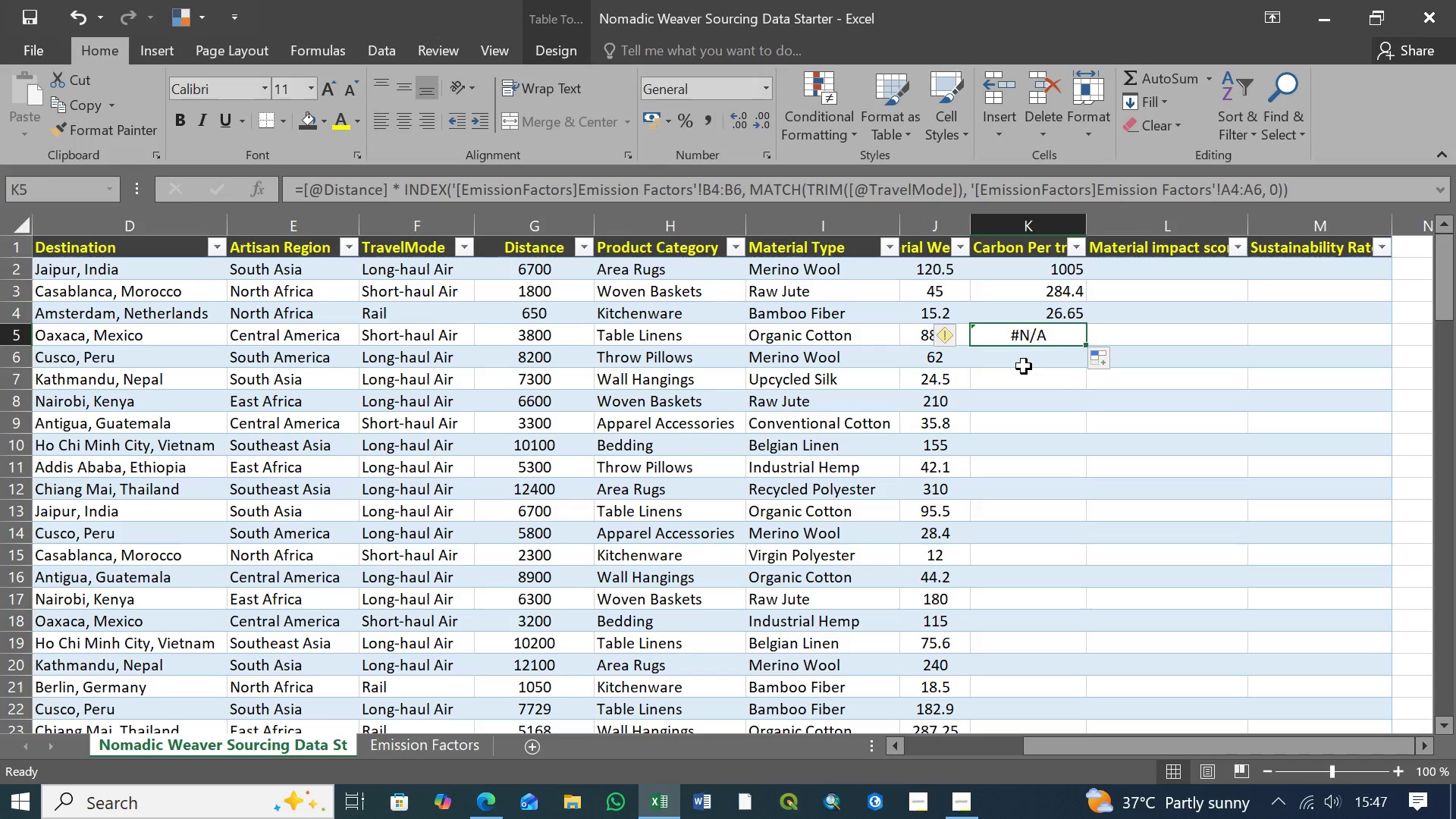 
key(Delete)
 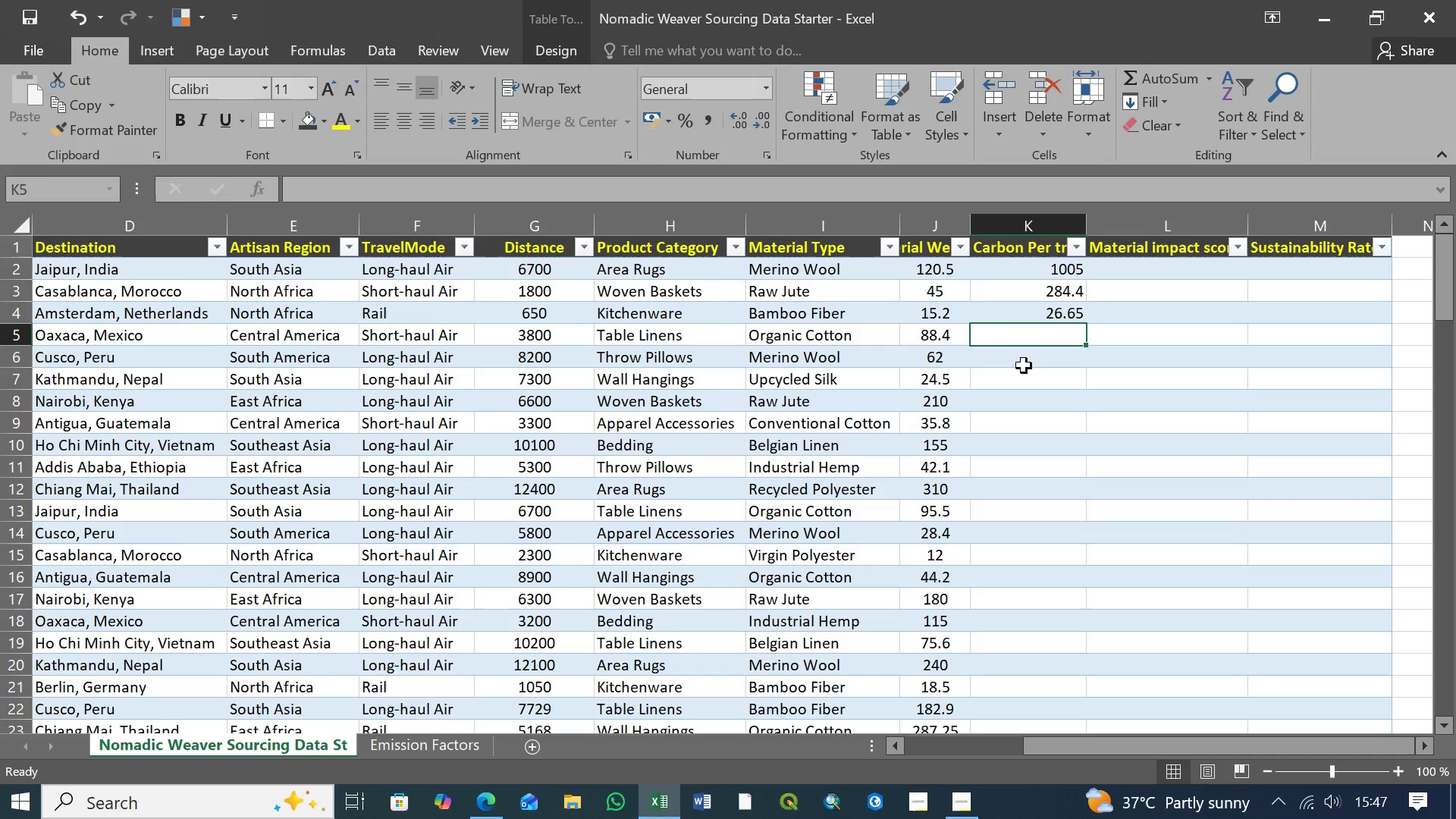 
wait(8.69)
 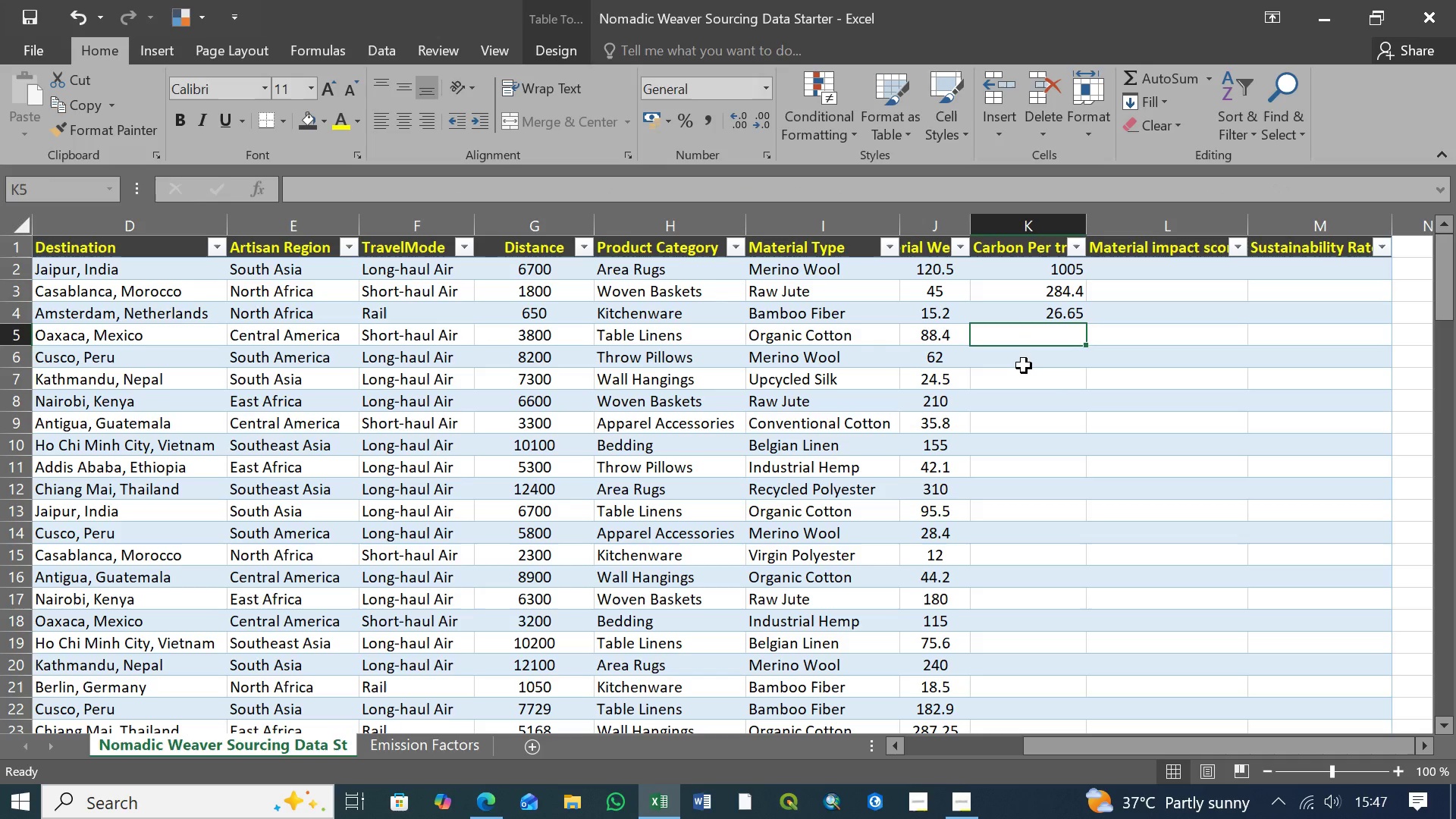 
left_click([1054, 271])
 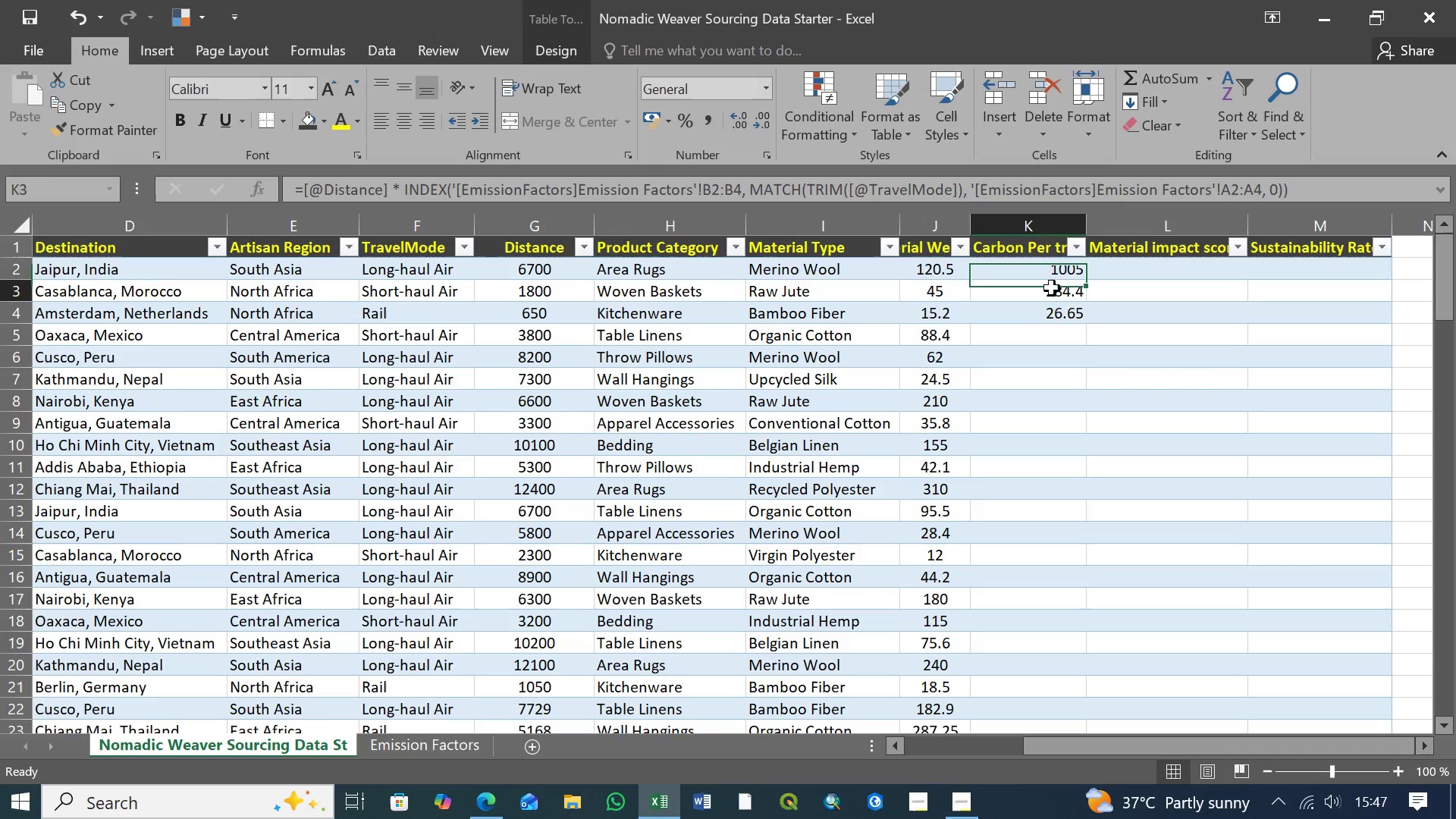 
left_click([1052, 288])
 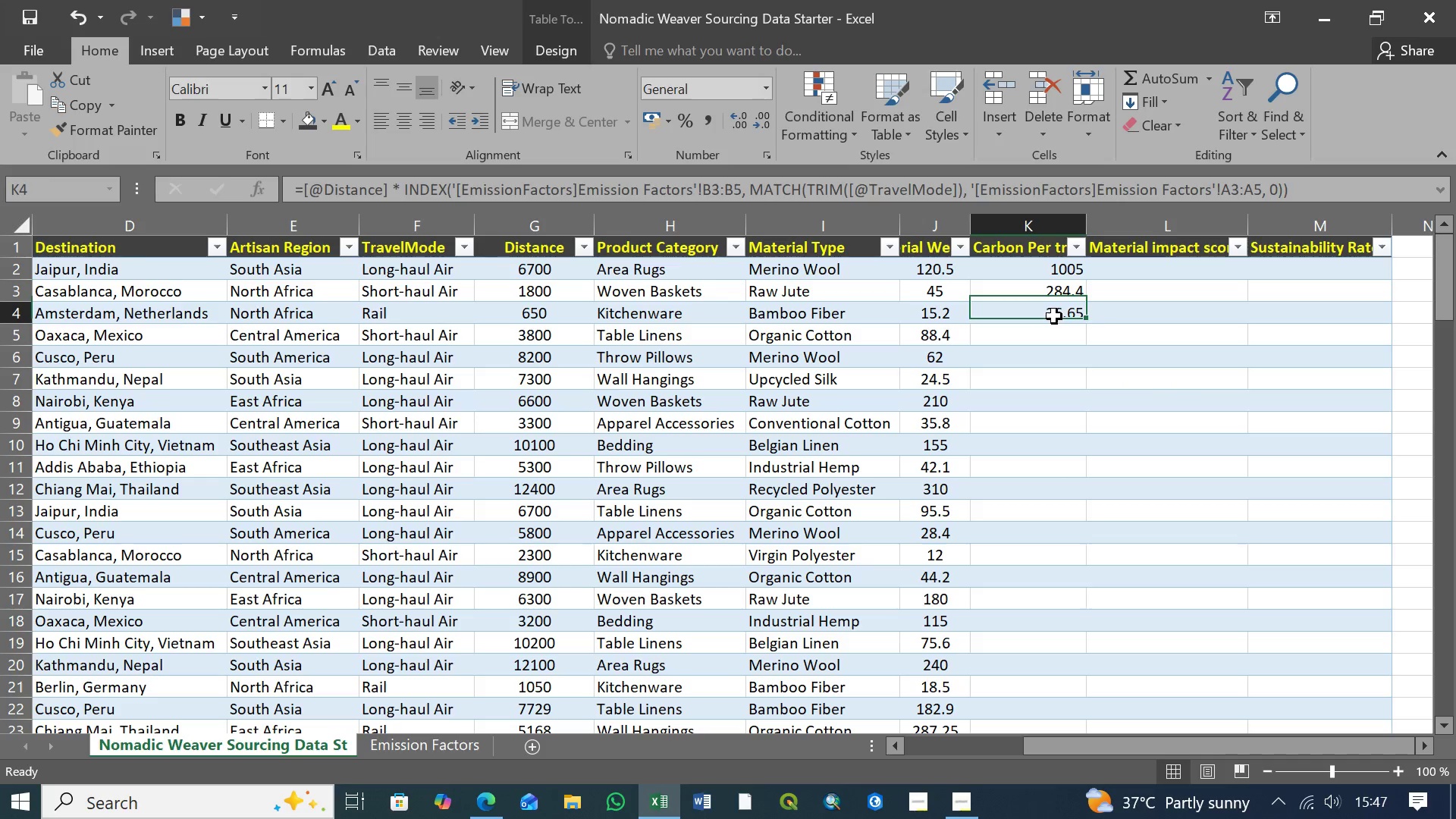 
double_click([1054, 316])
 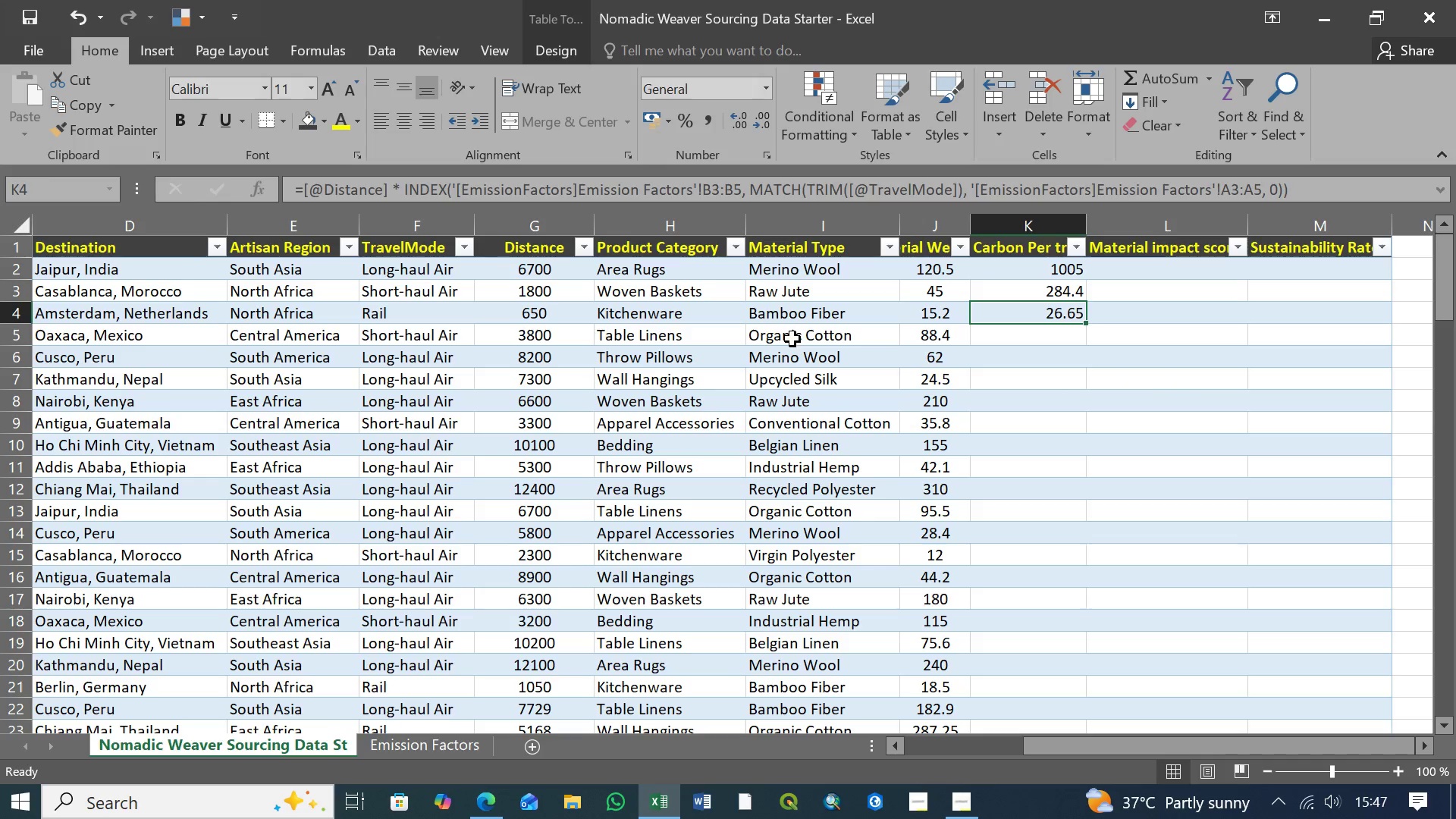 
left_click([1054, 315])
 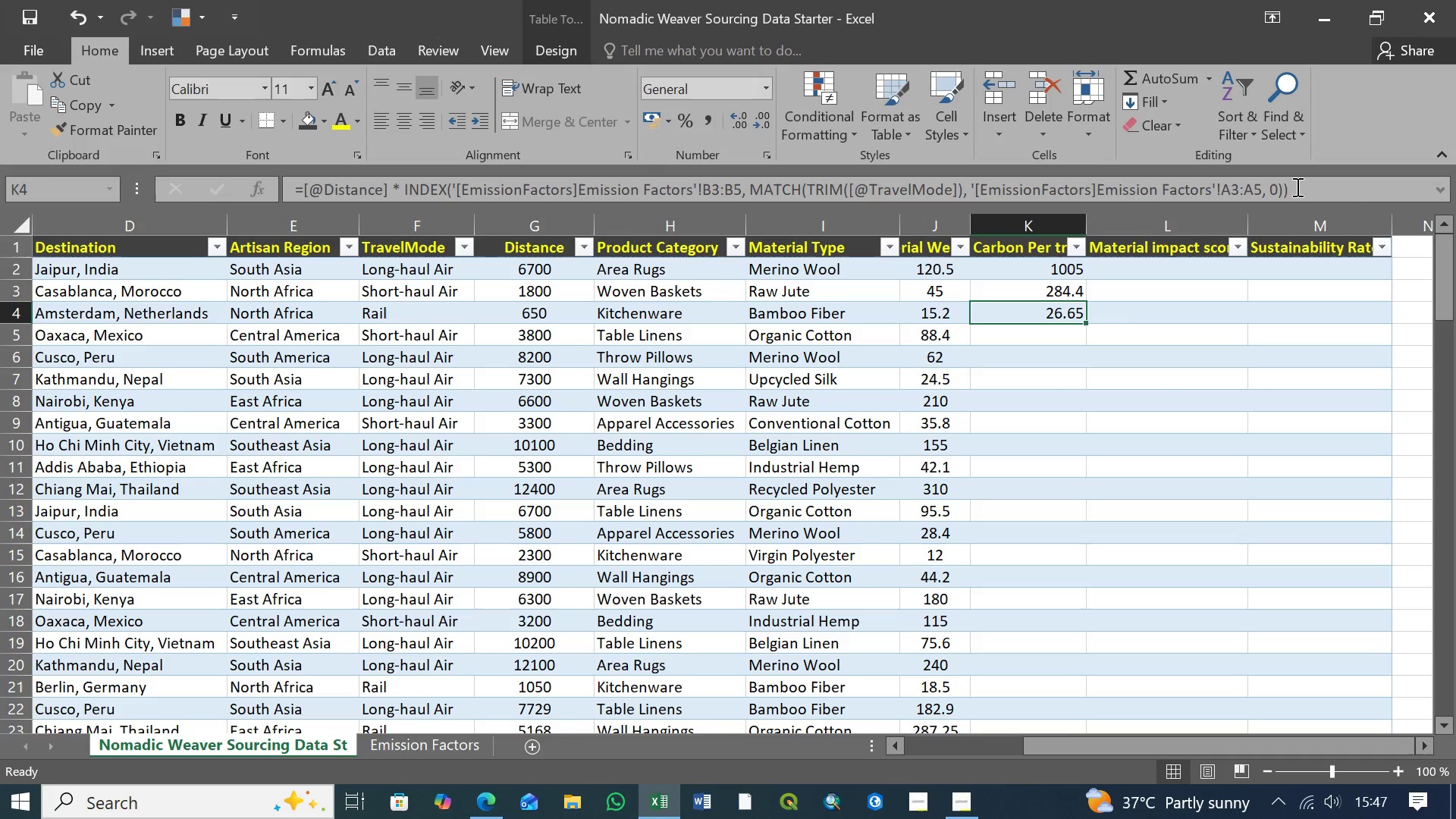 
left_click_drag(start_coordinate=[1296, 187], to_coordinate=[274, 174])
 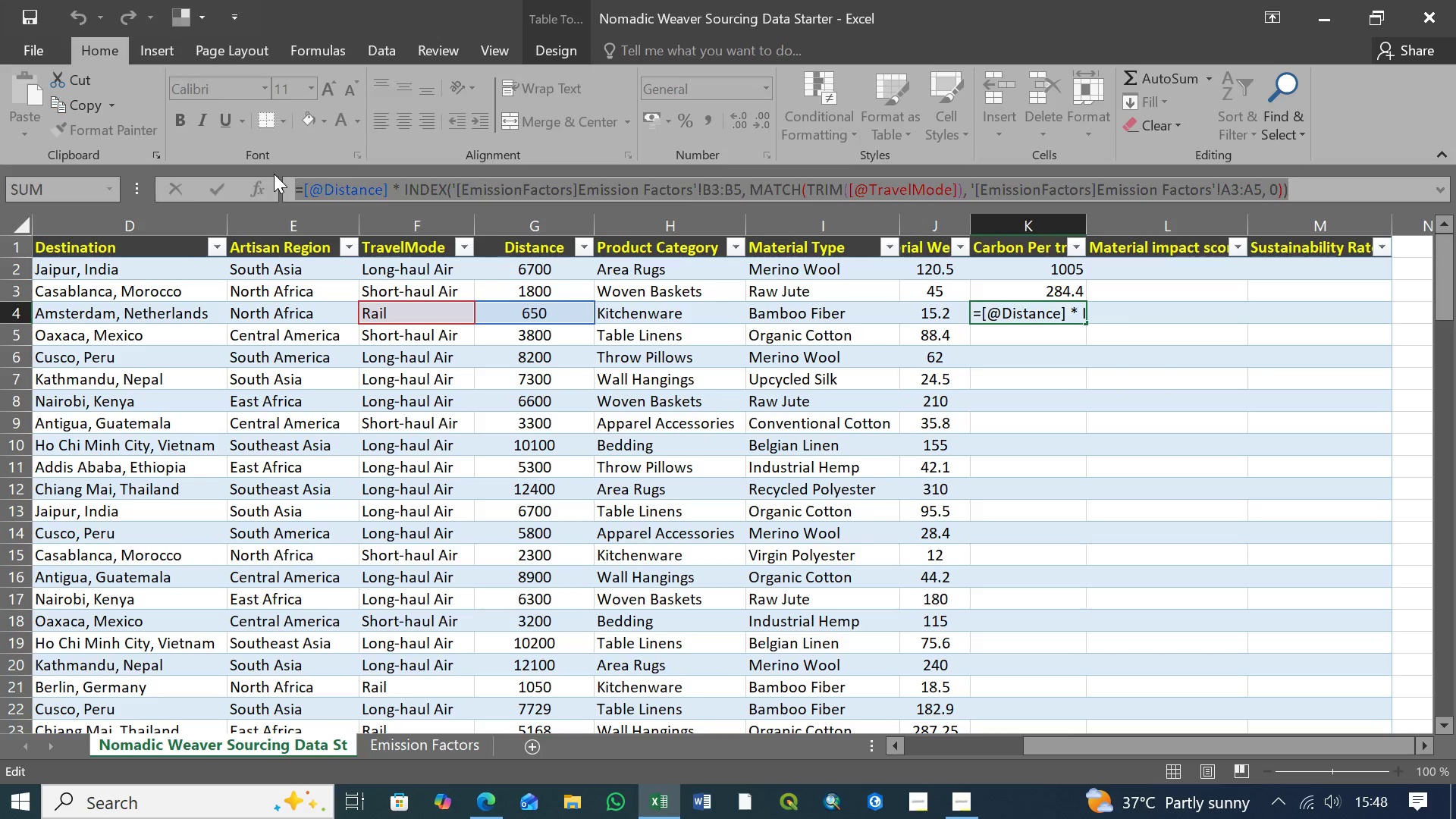 
hold_key(key=ControlLeft, duration=1.52)
 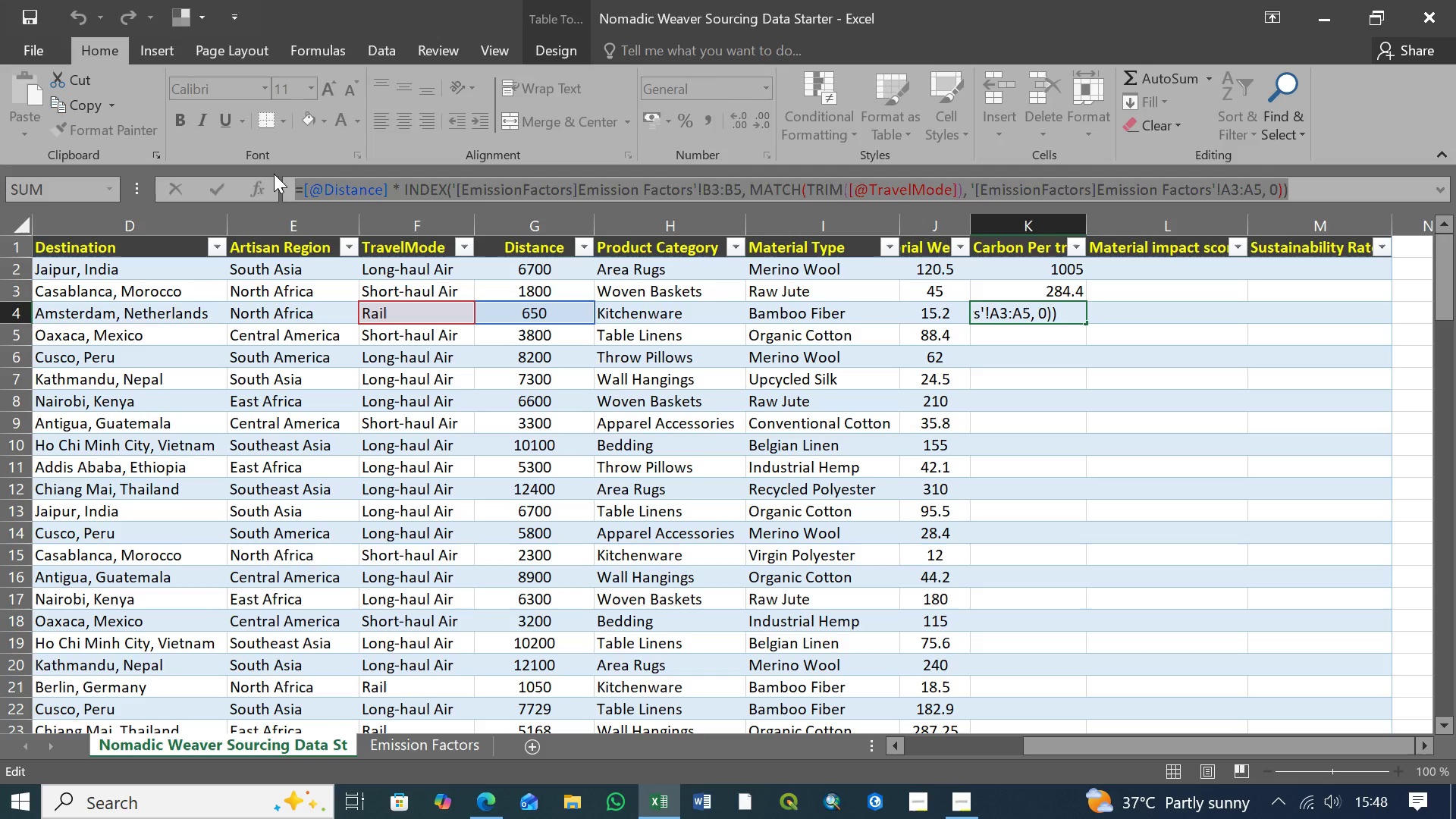 
hold_key(key=ControlLeft, duration=1.52)
 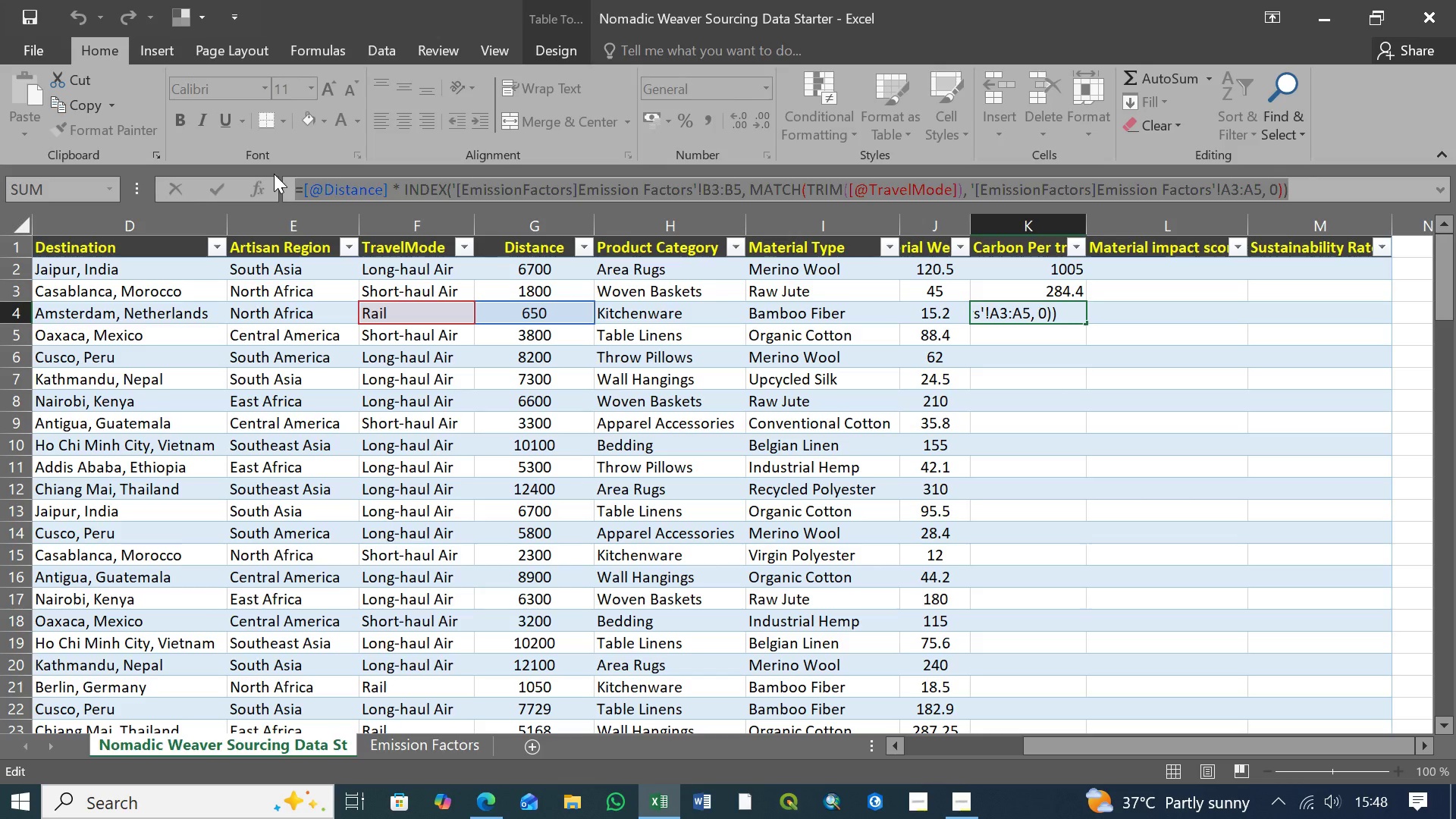 
key(Control+C)
 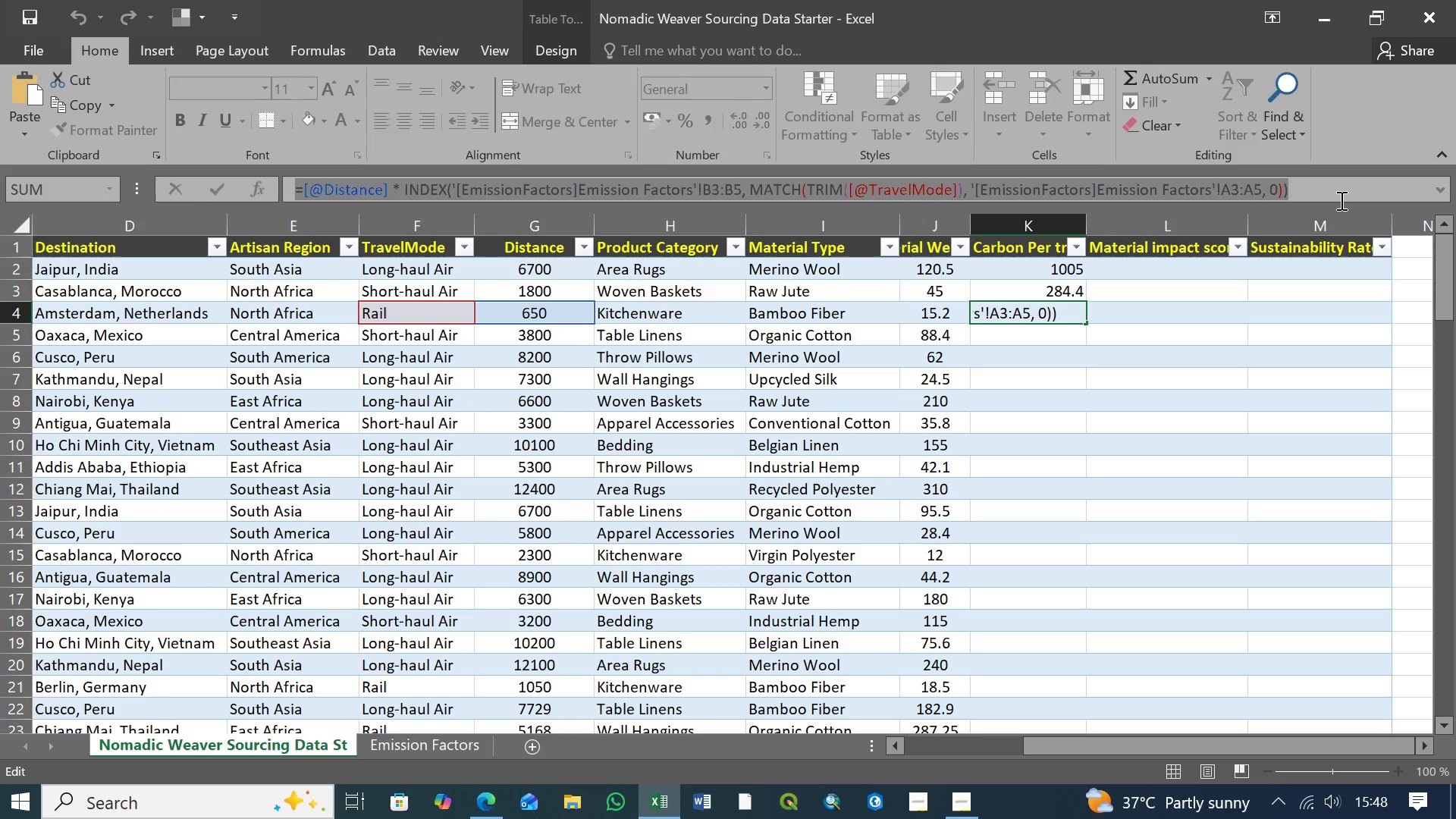 
left_click([1288, 187])
 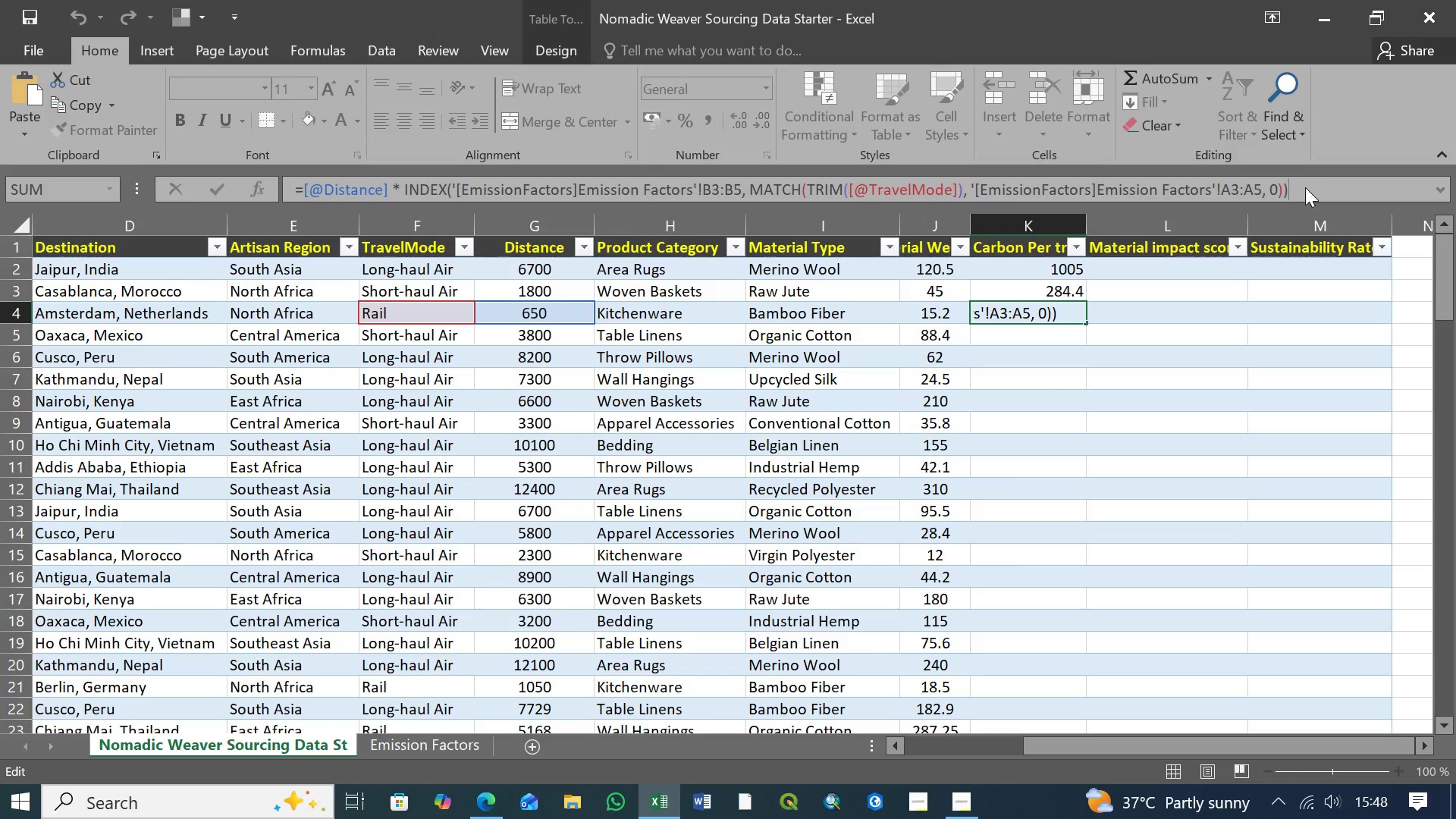 
key(Enter)
 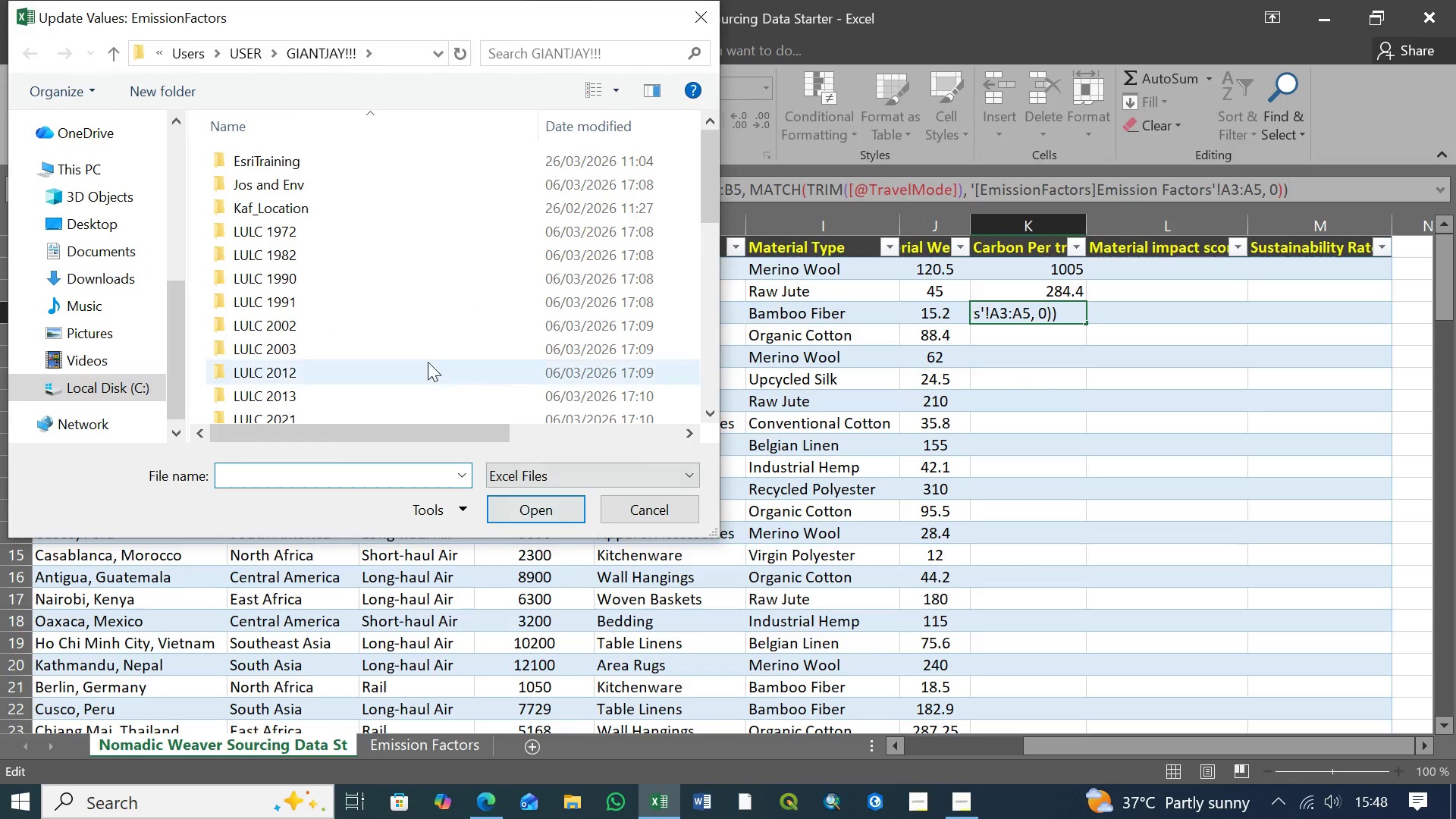 
middle_click([424, 356])
 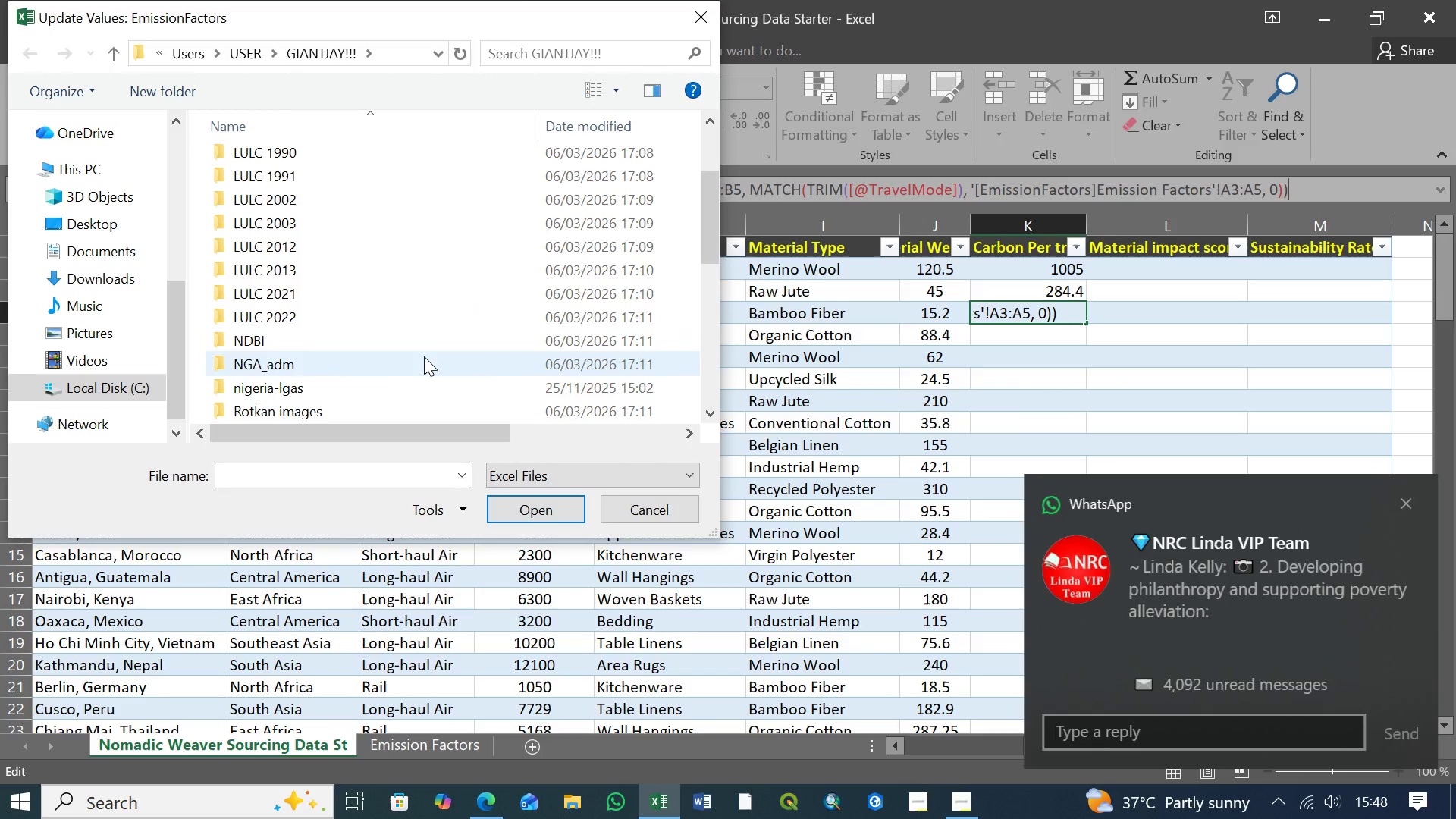 
scroll: coordinate [424, 356], scroll_direction: down, amount: 6.0
 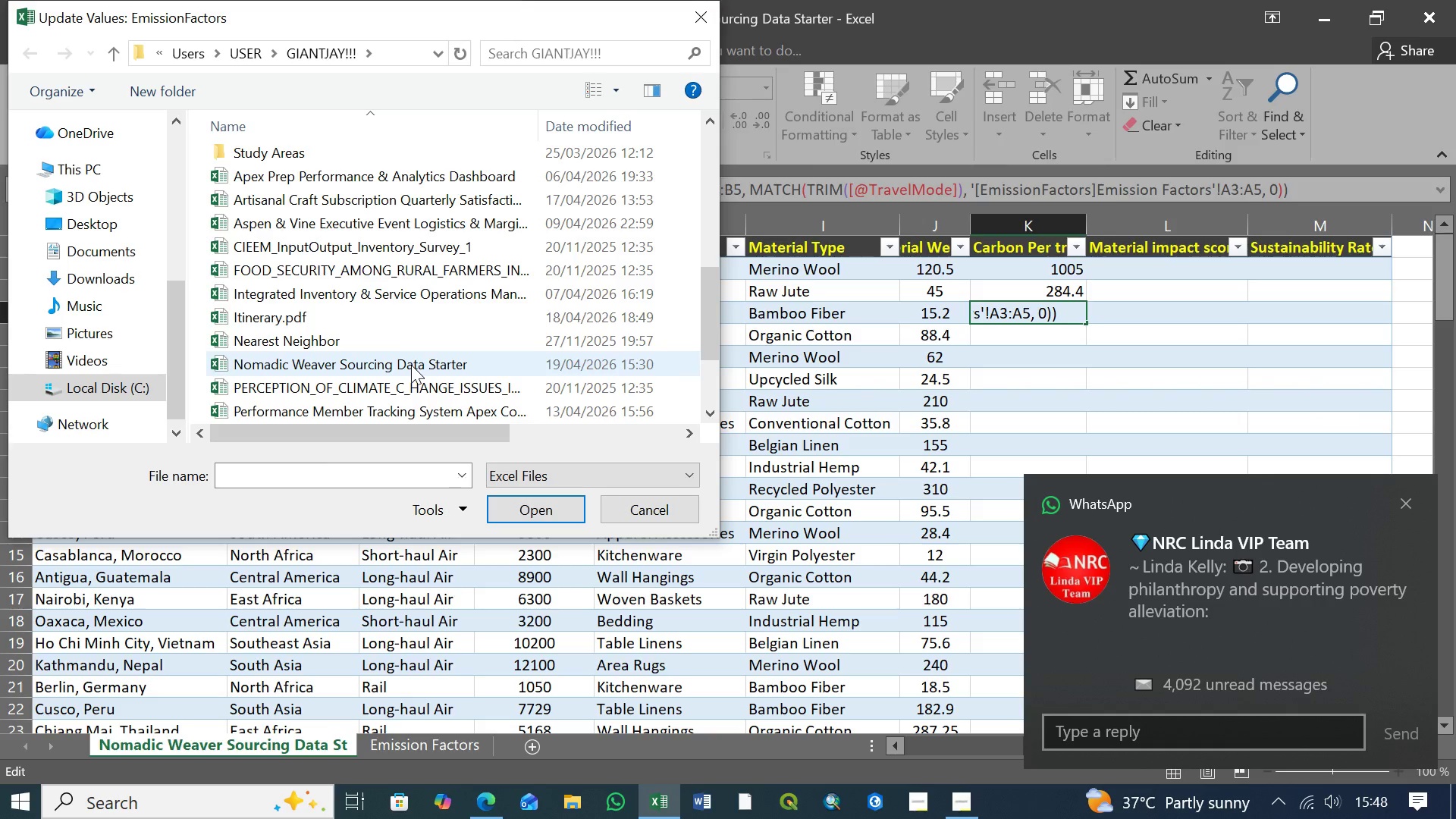 
left_click([411, 365])
 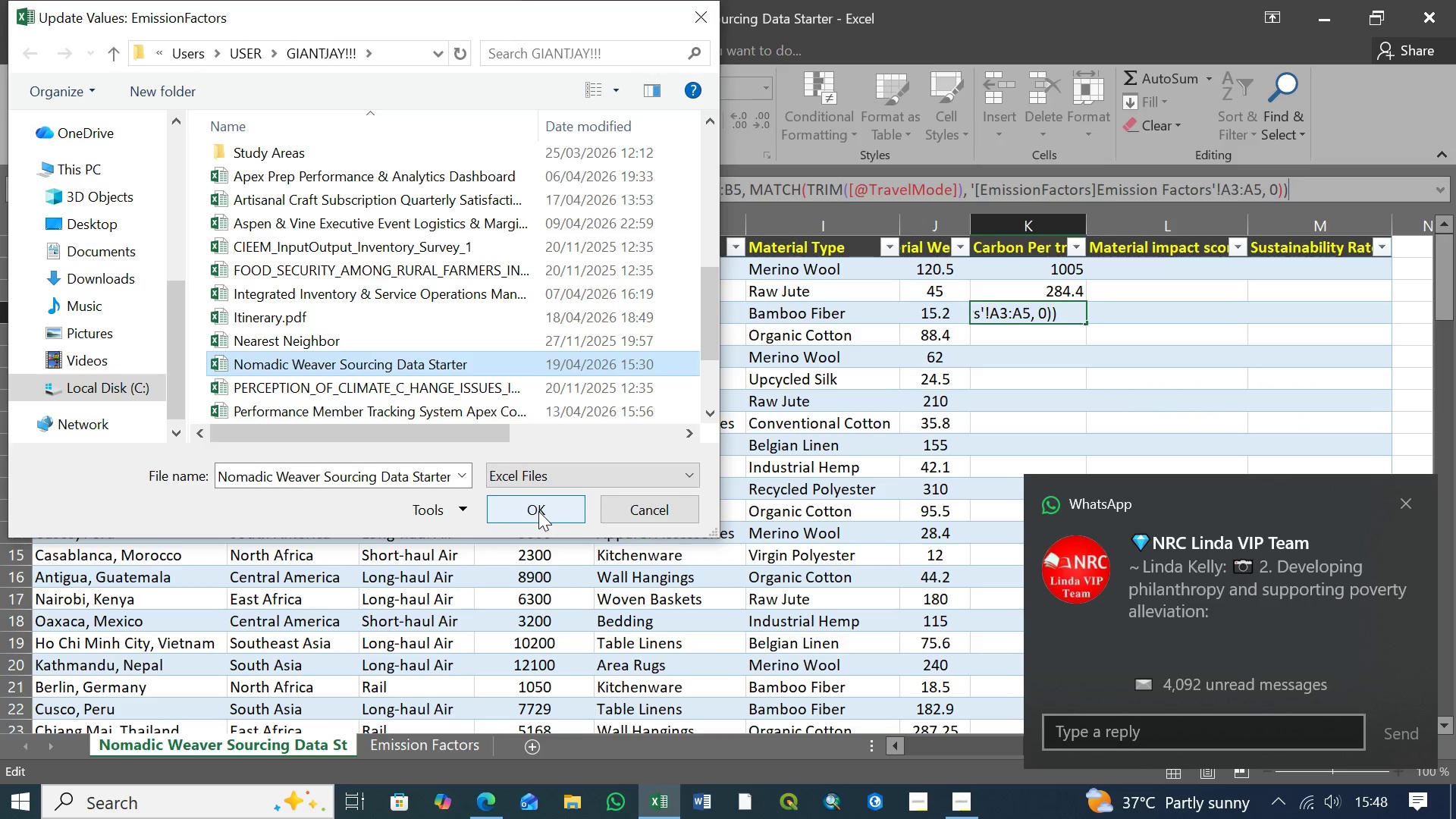 
left_click([538, 511])
 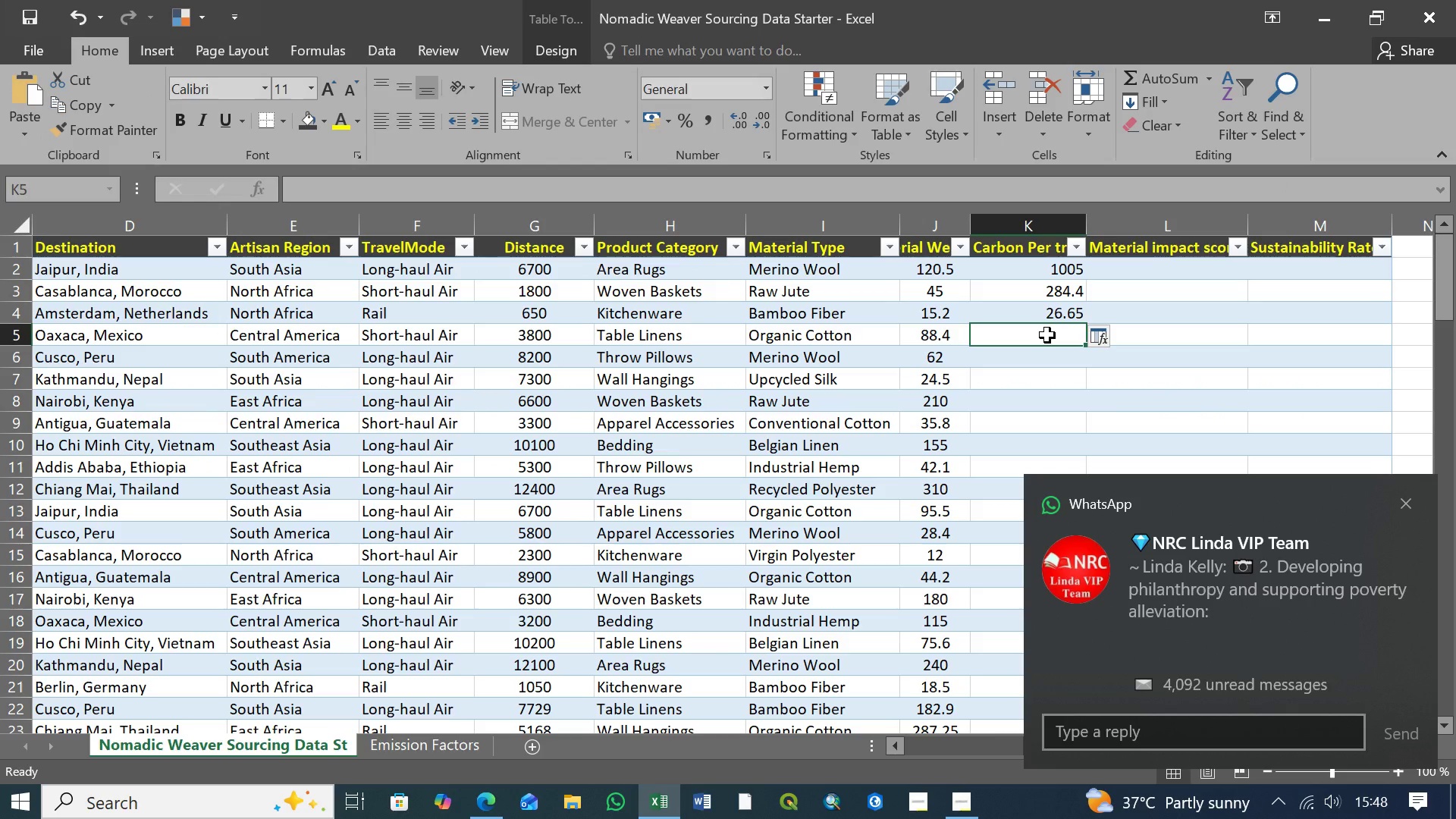 
left_click([1047, 335])
 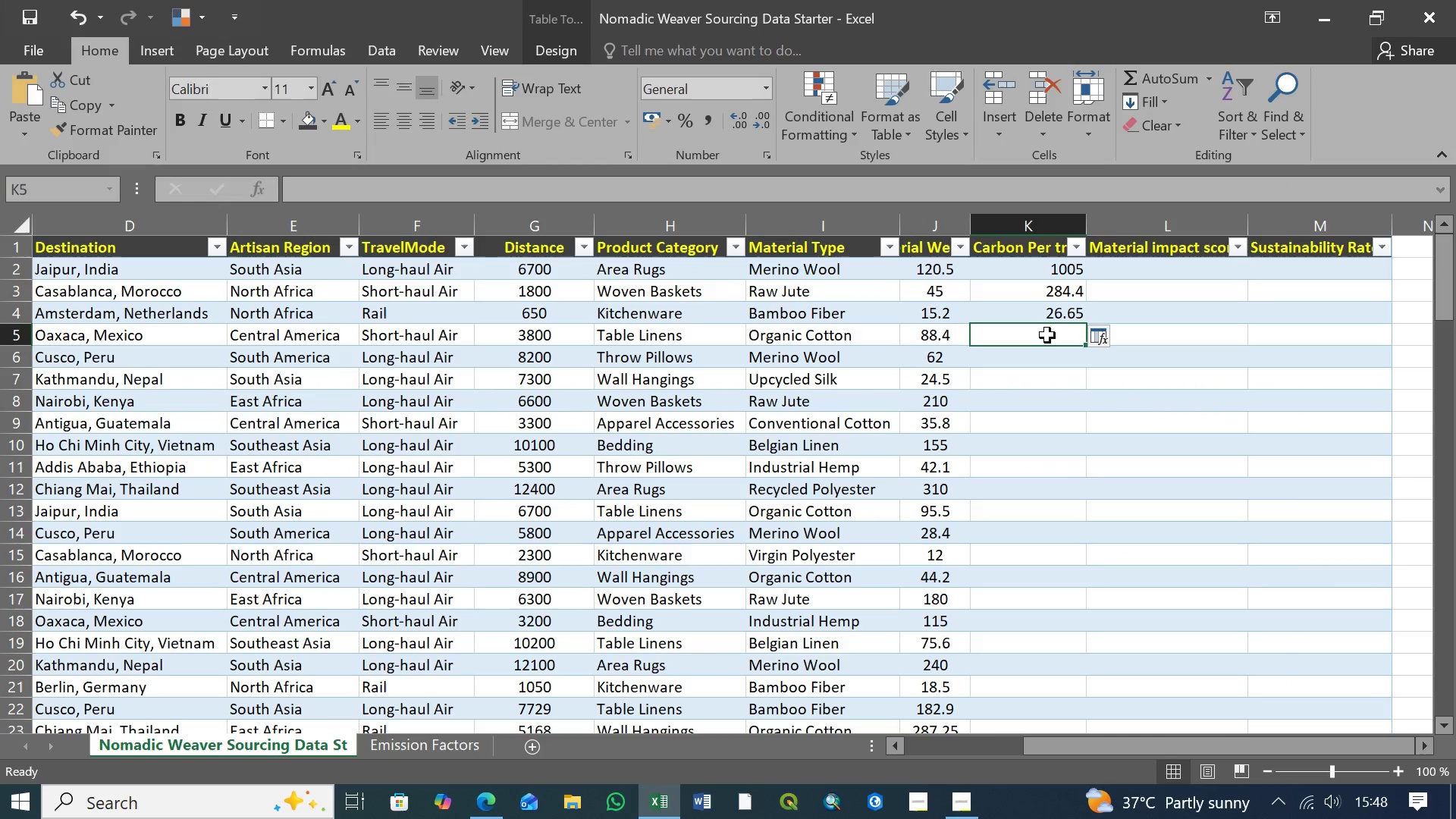 
key(Control+V)
 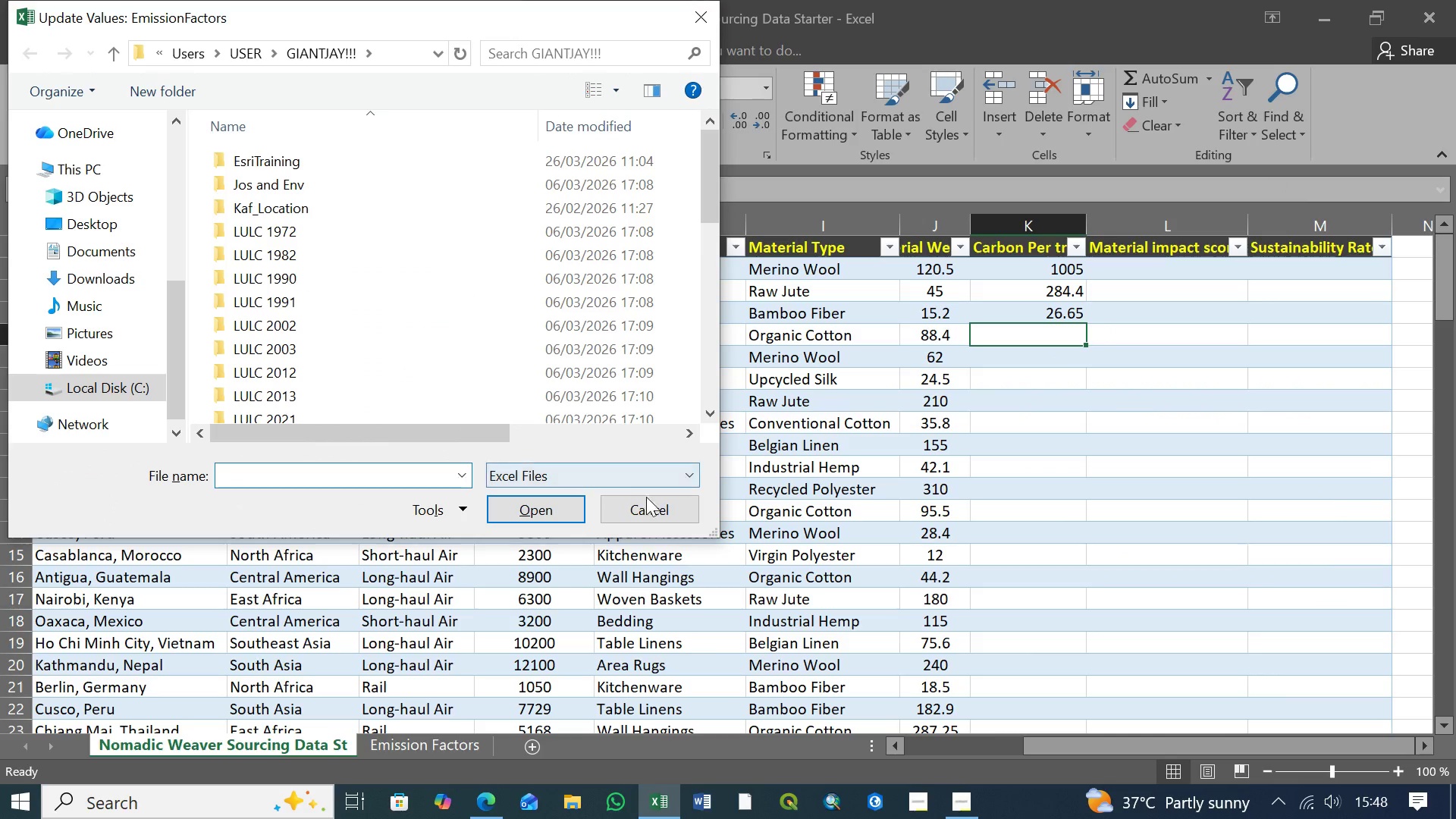 
left_click([648, 509])
 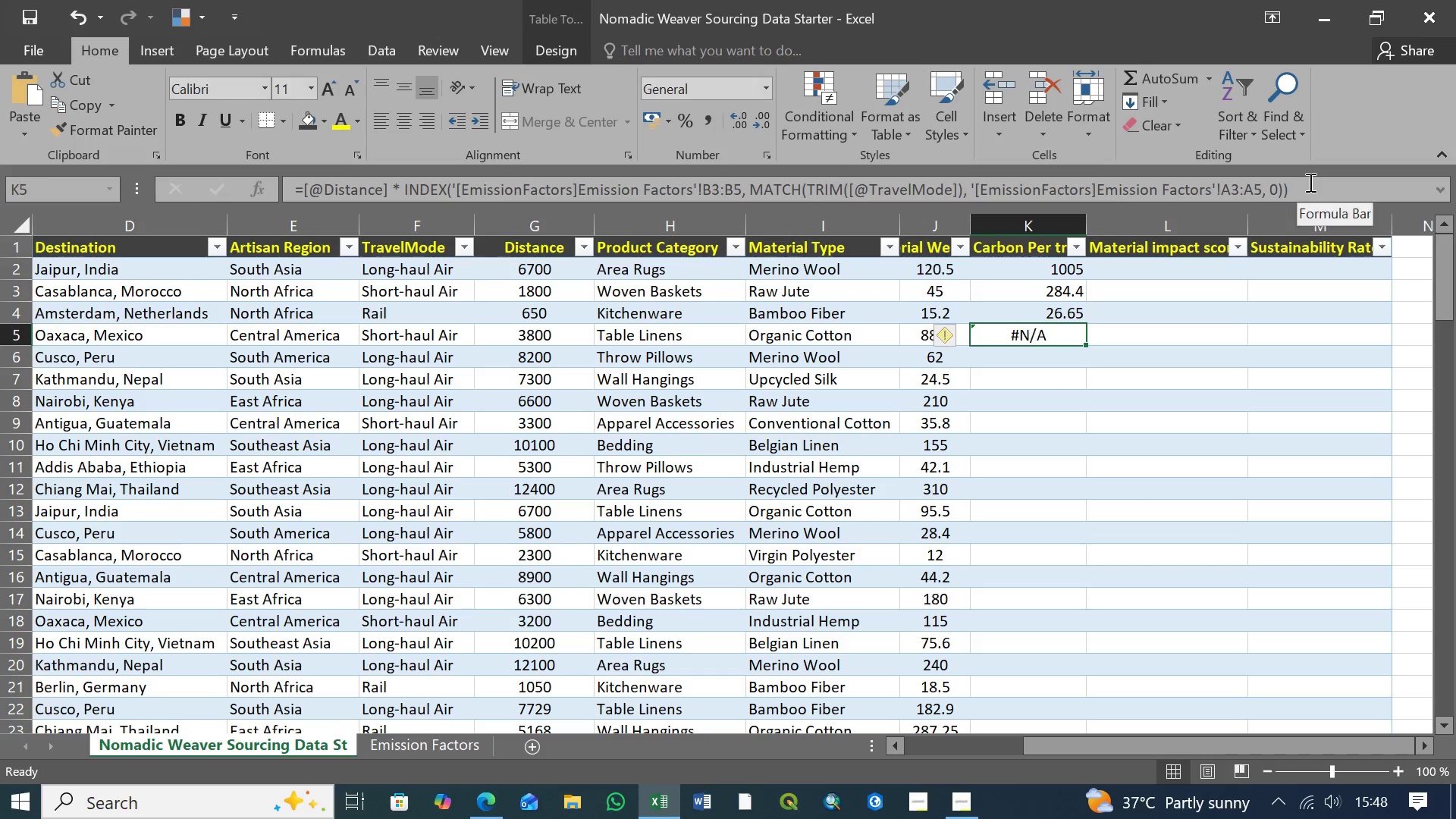 
key(Control+Z)
 